 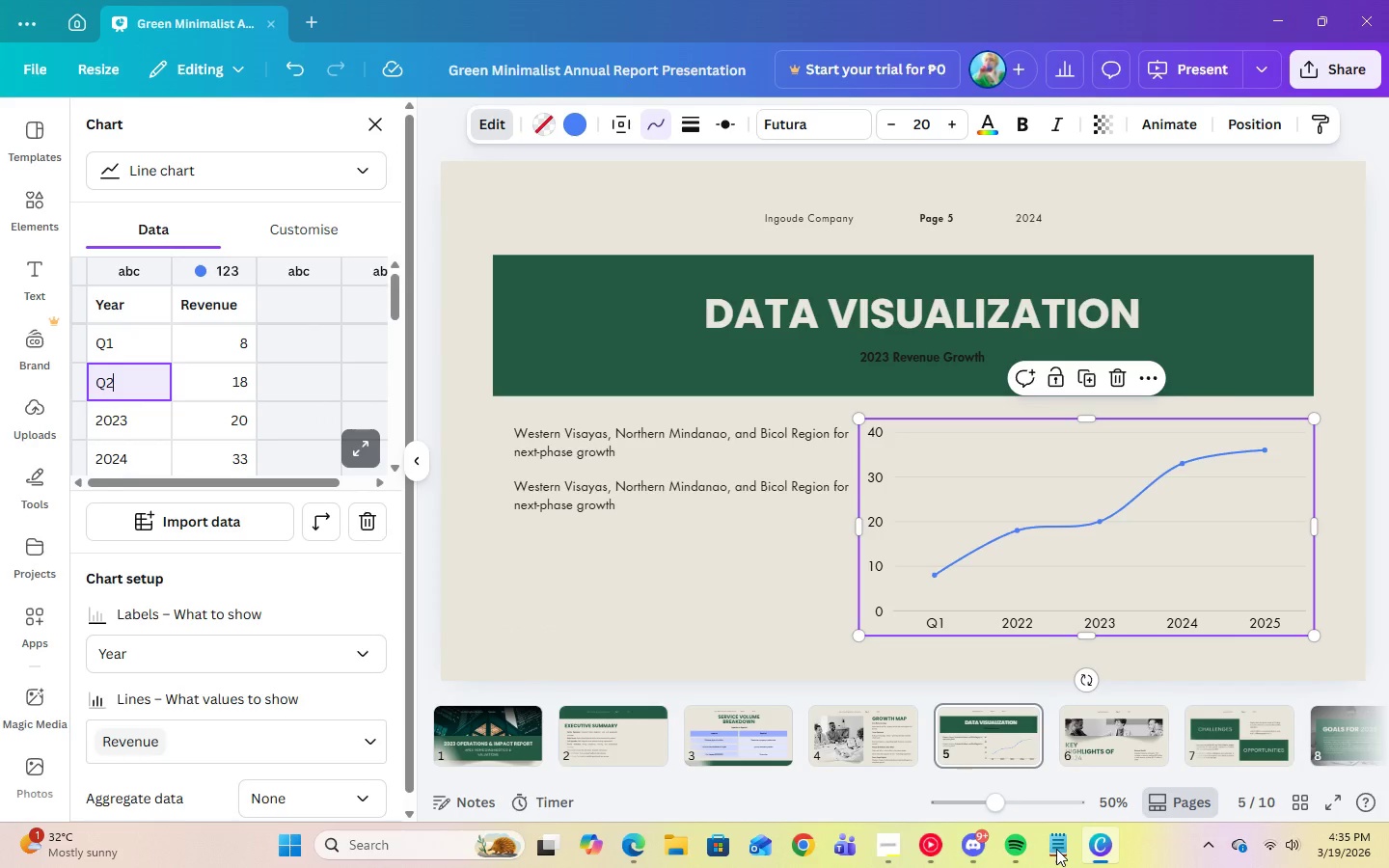 
key(Enter)
 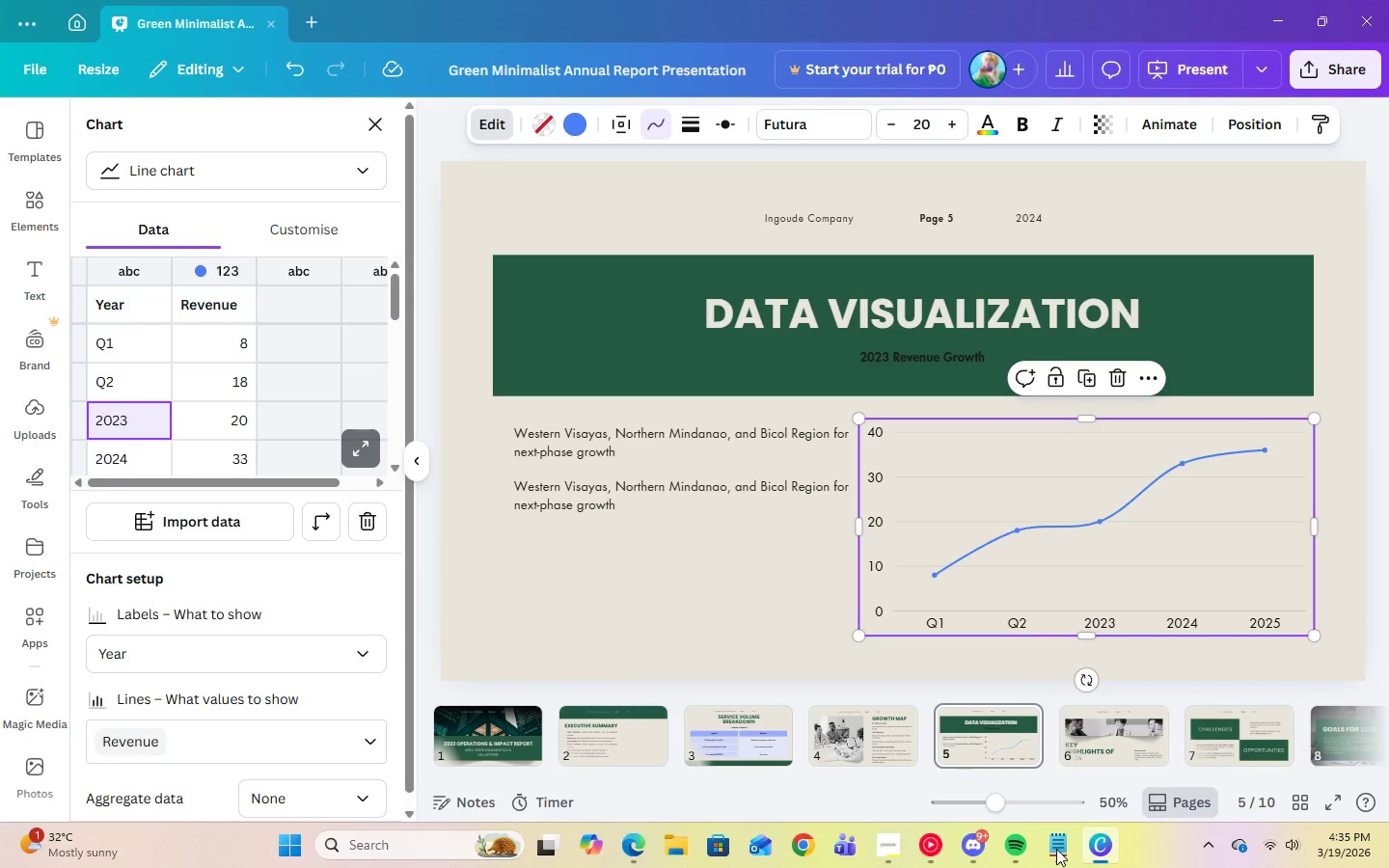 
type(23)
 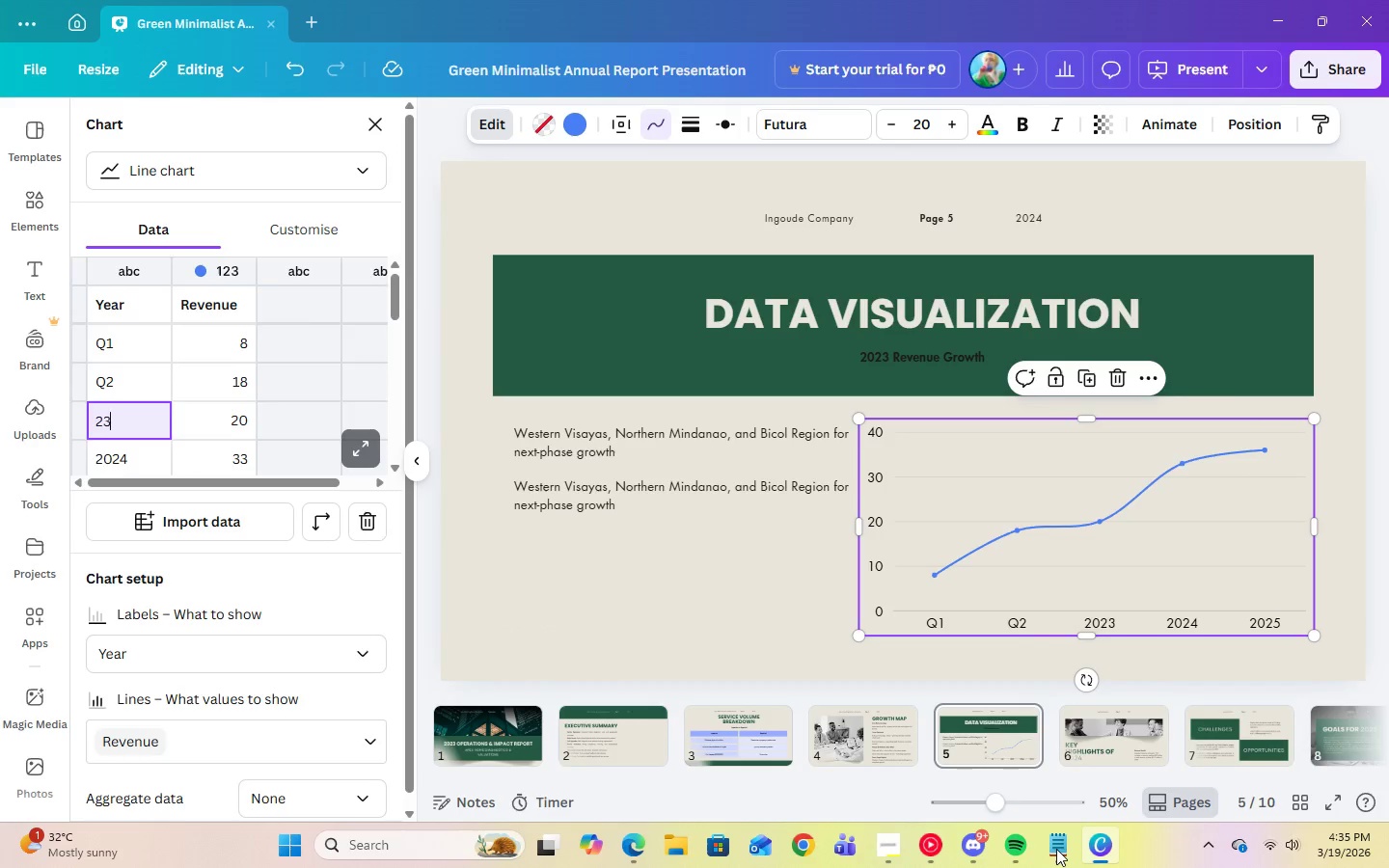 
key(Enter)
 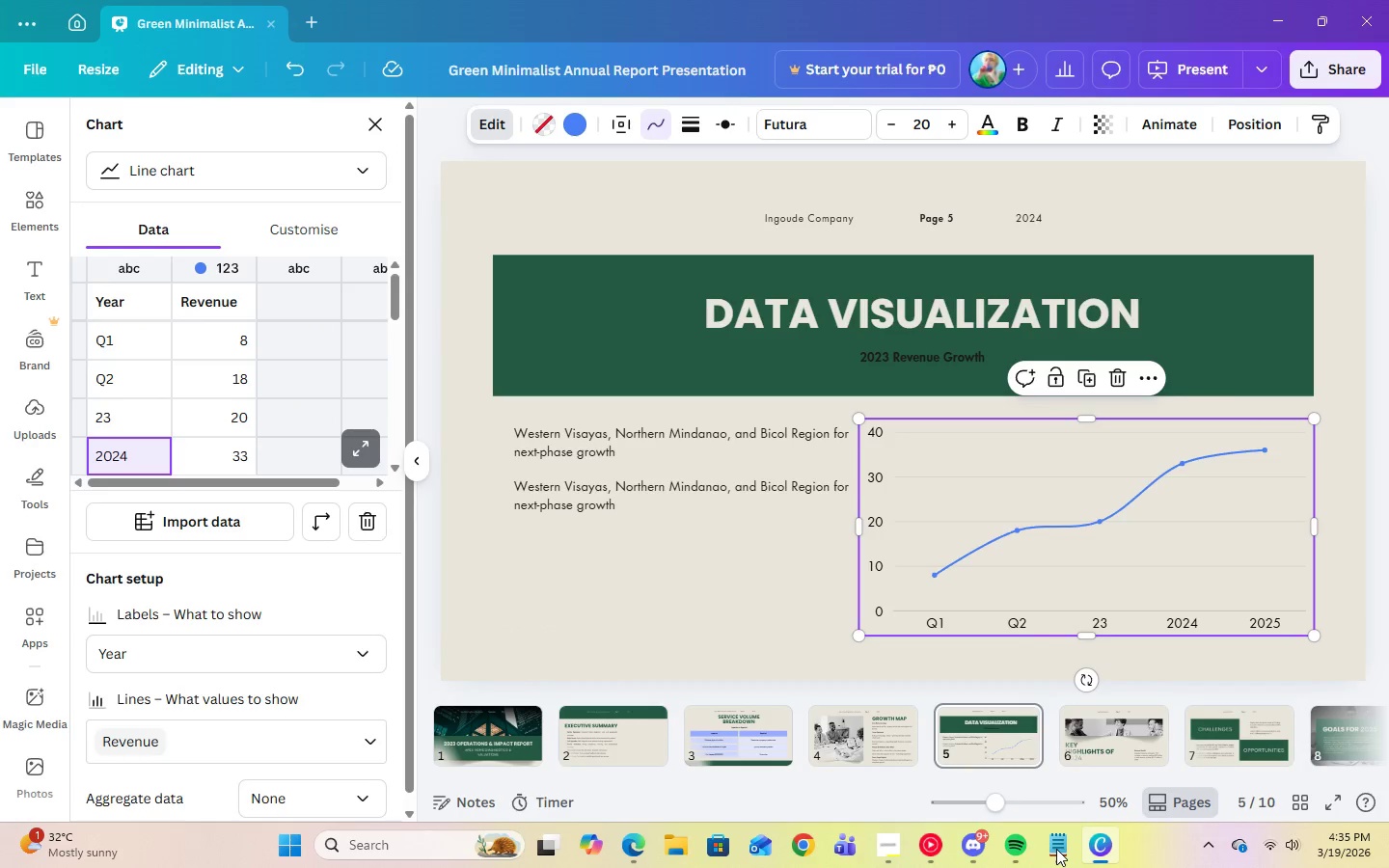 
key(2)
 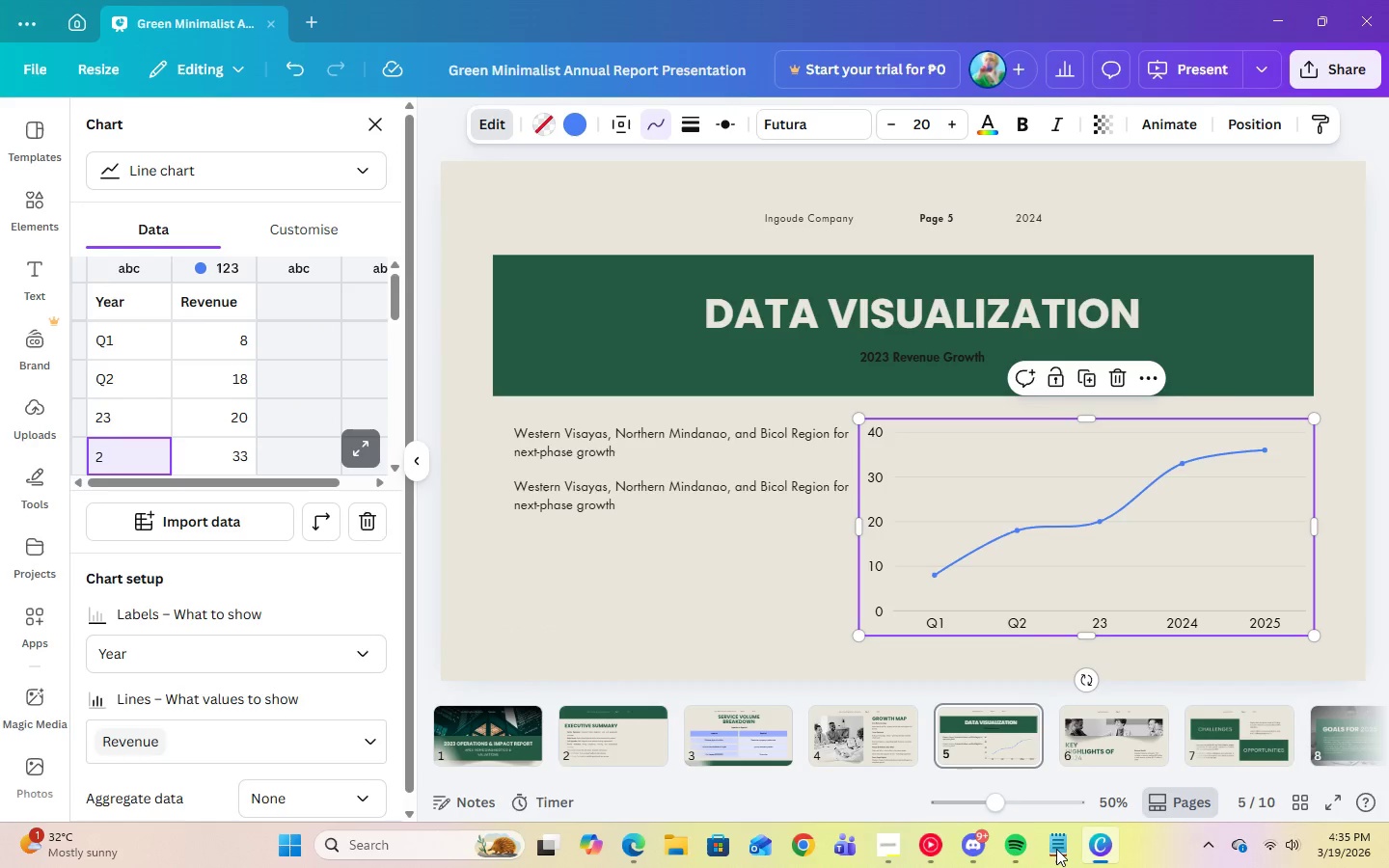 
key(Backspace)
 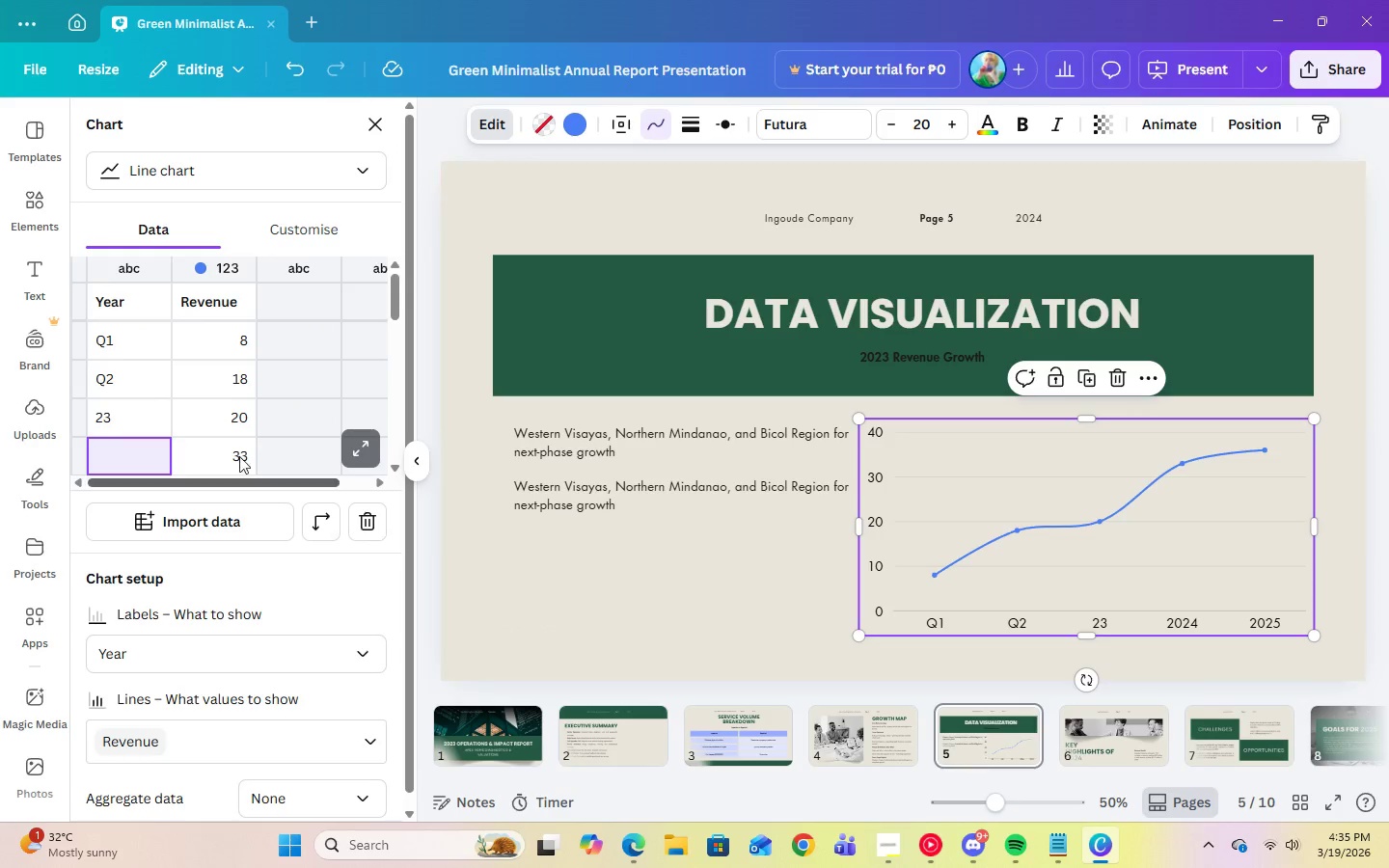 
left_click([117, 415])
 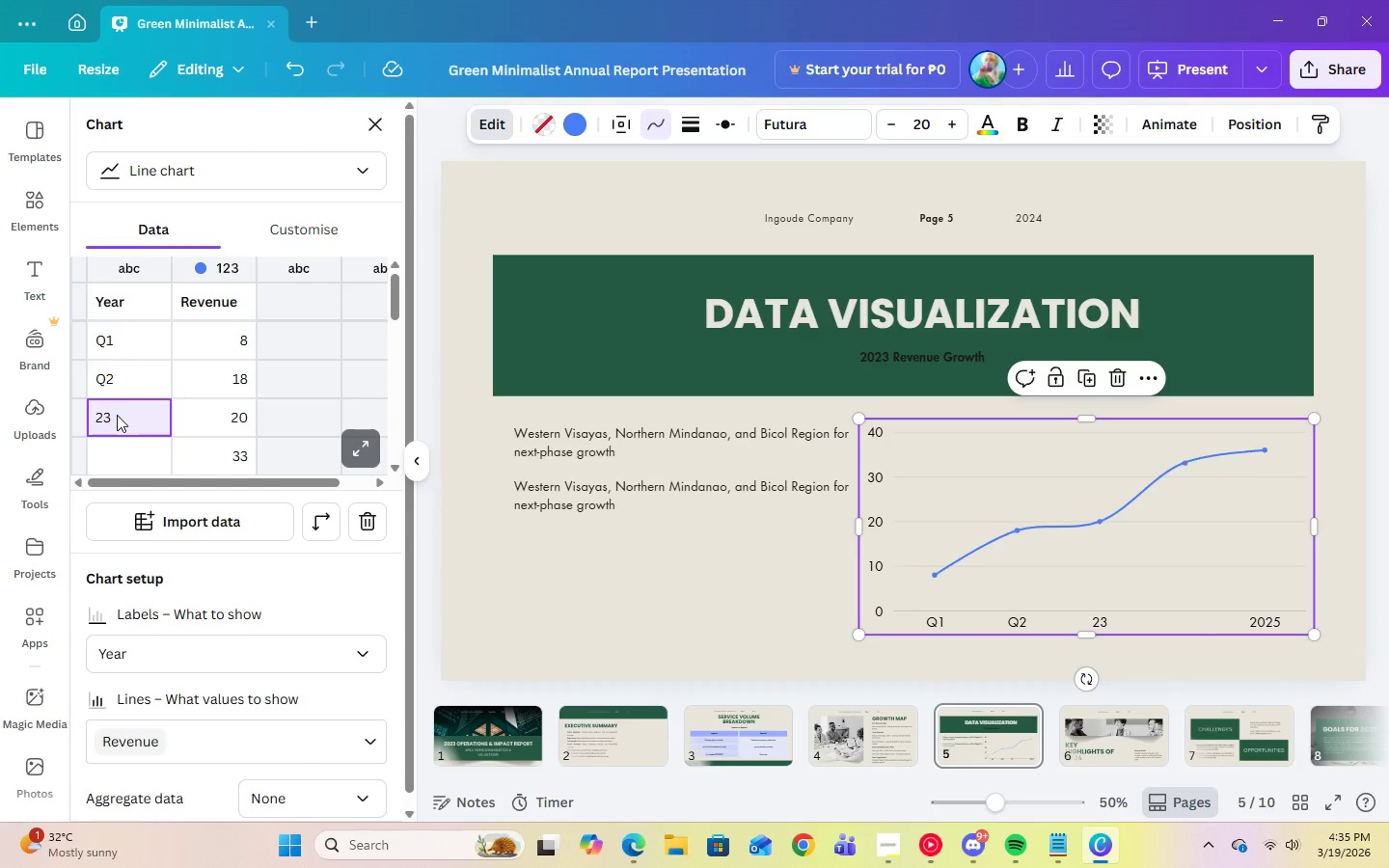 
type(Q3)
 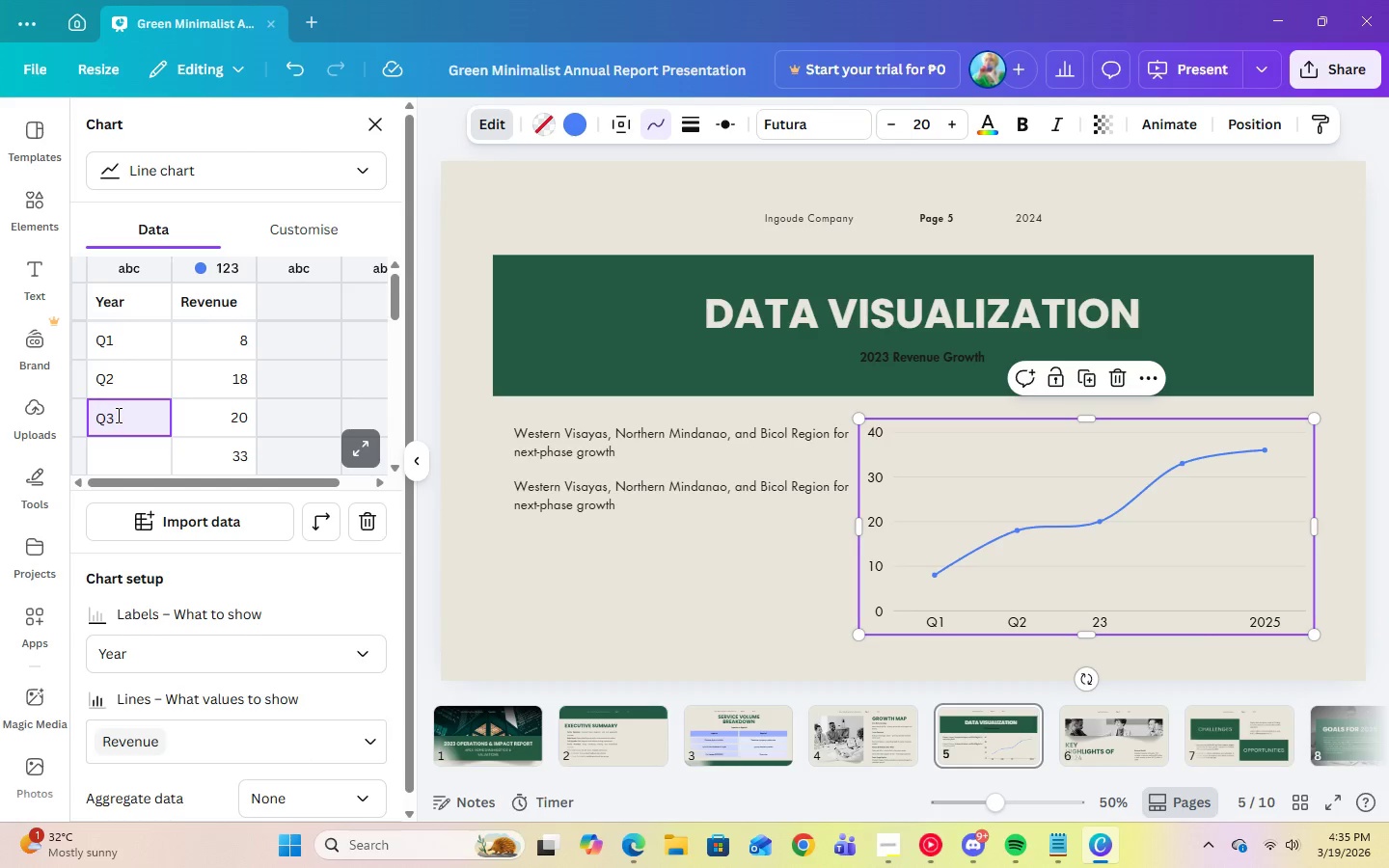 
key(Enter)
 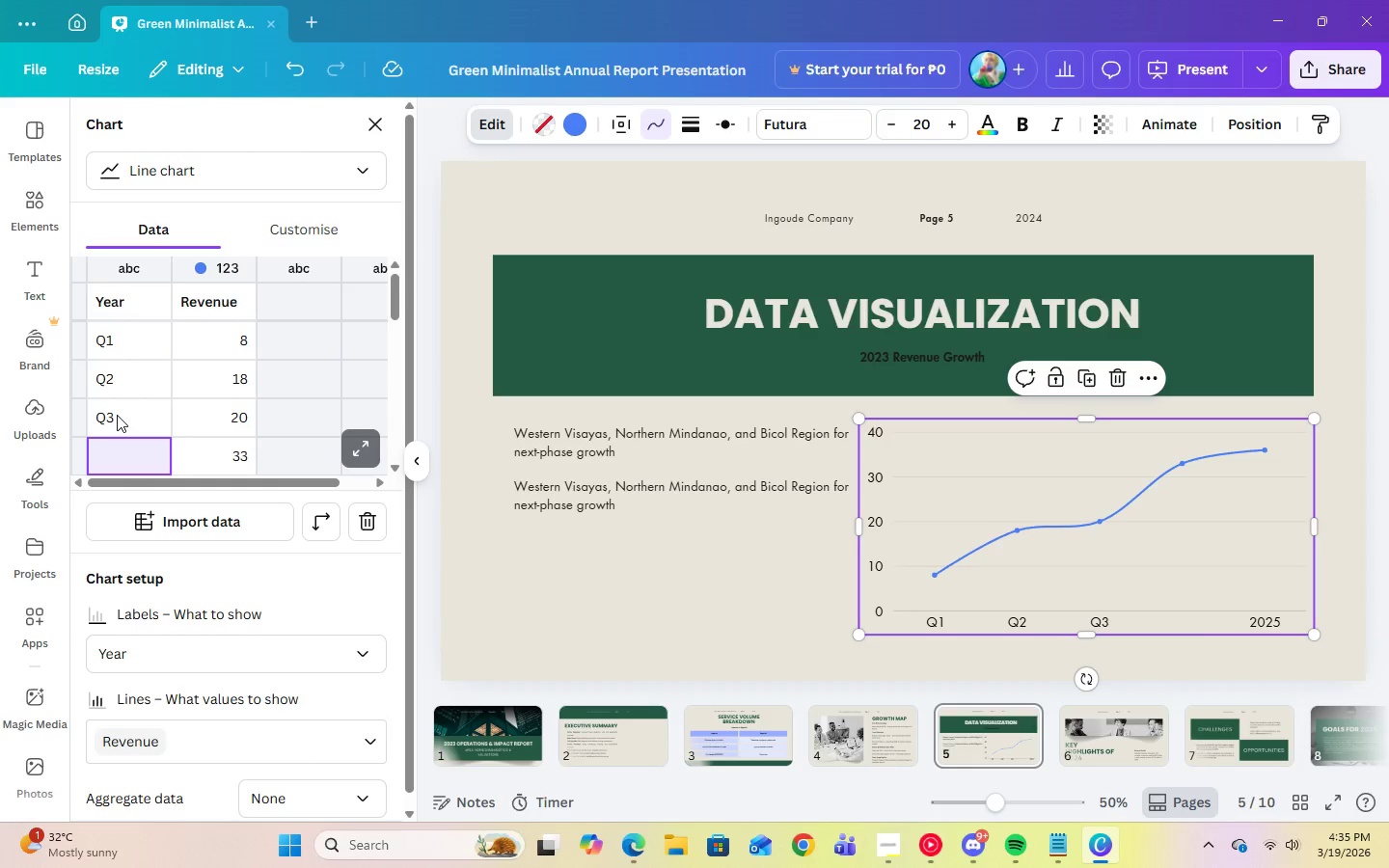 
type(Q4)
 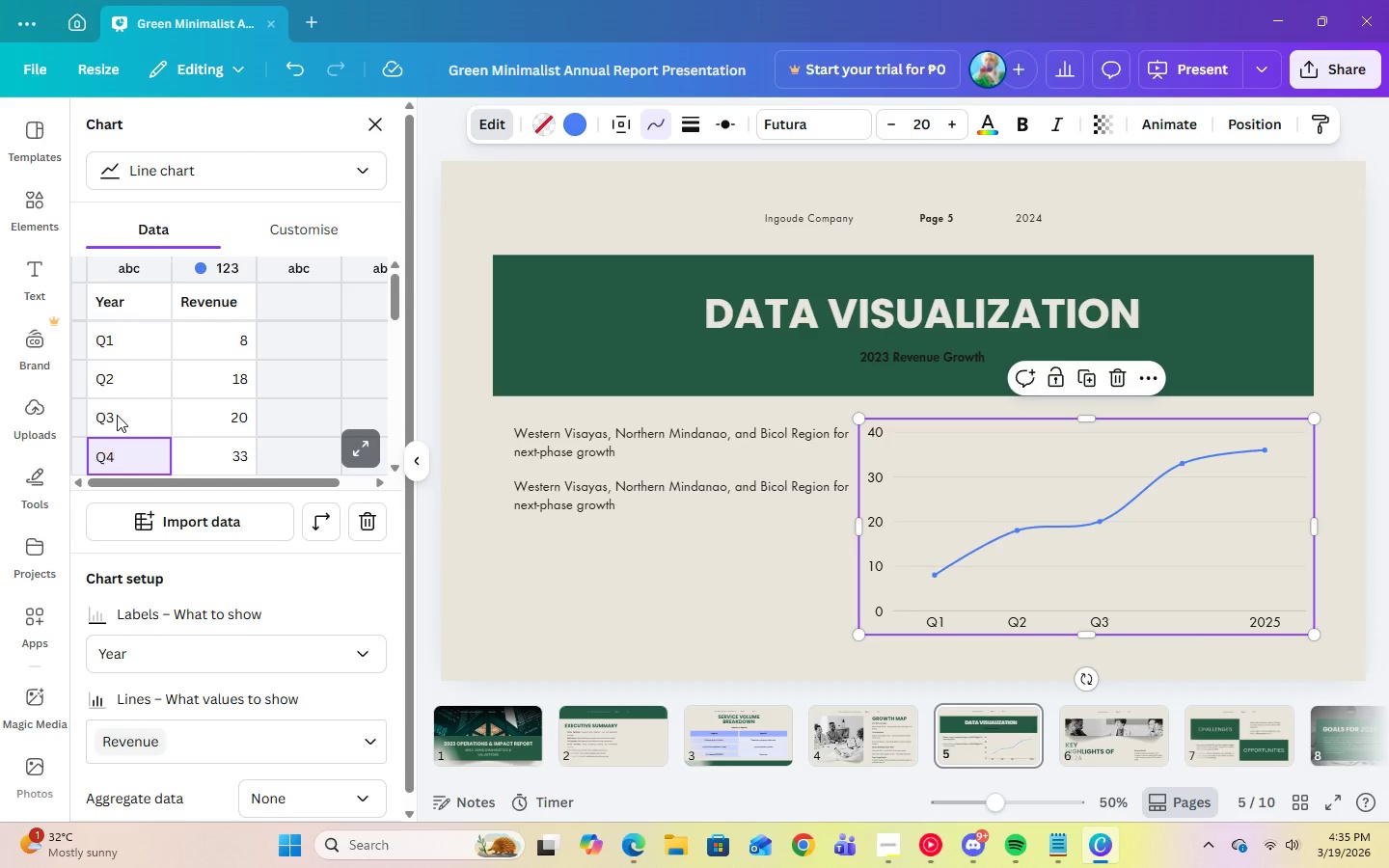 
key(Enter)
 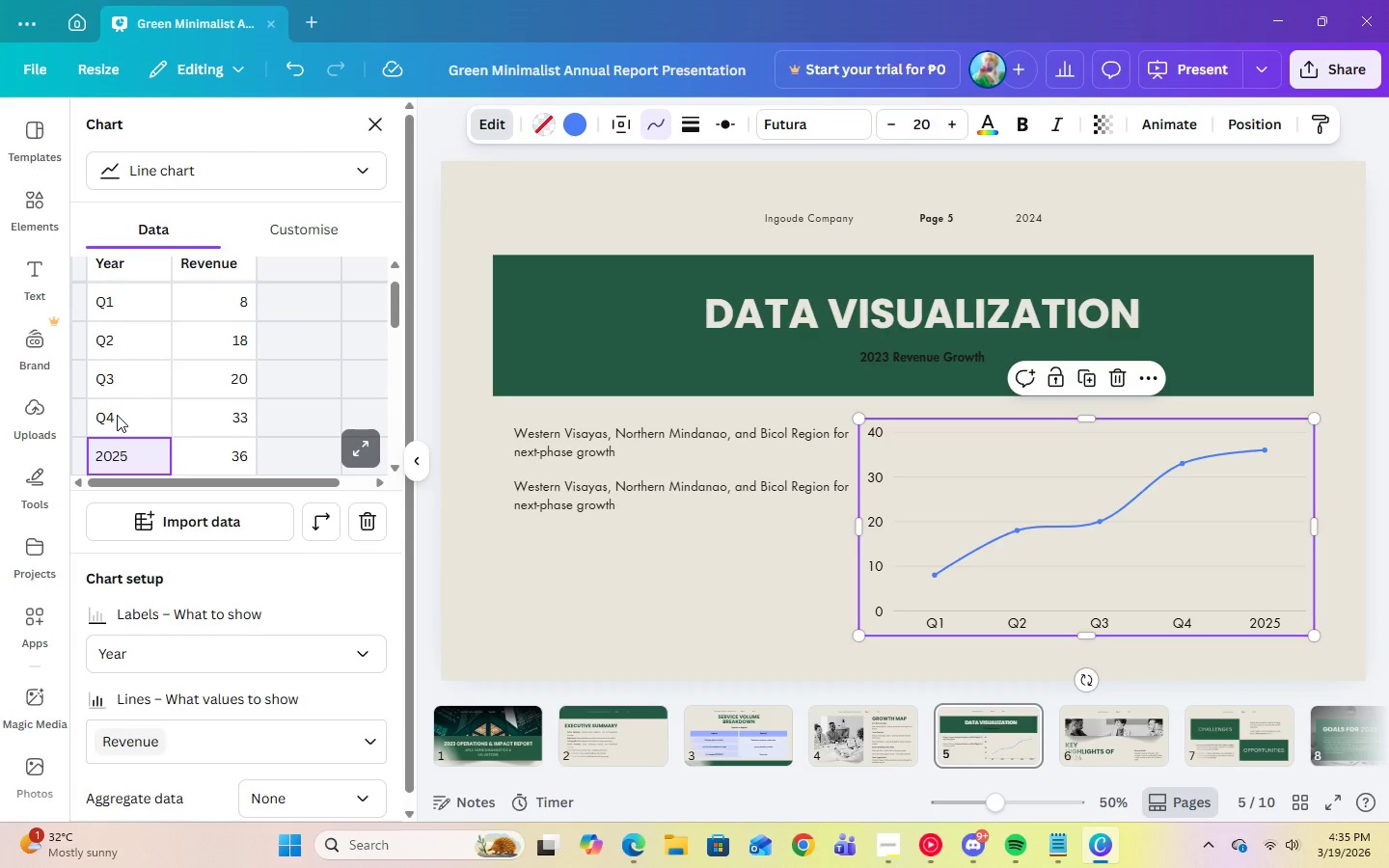 
key(Delete)
 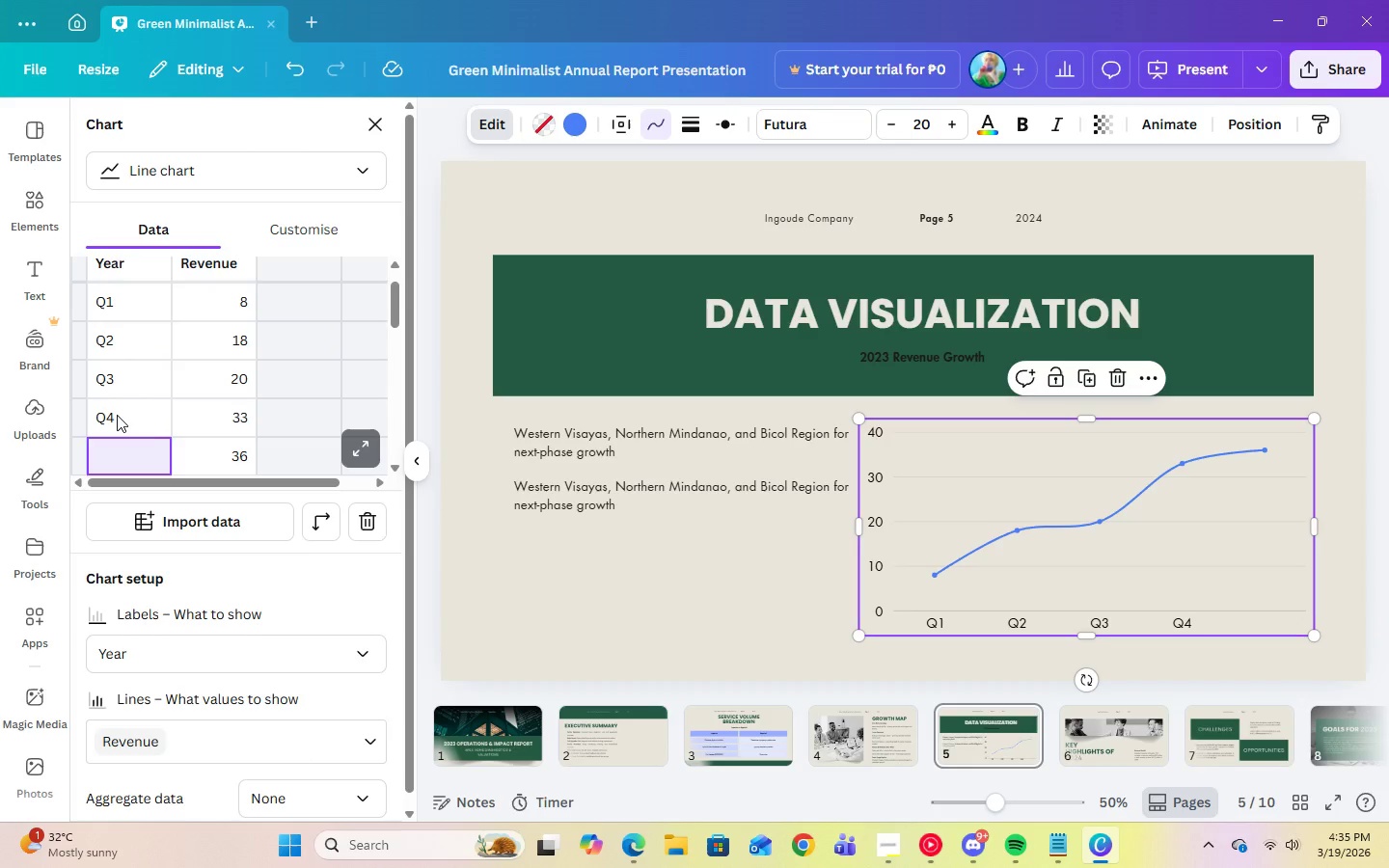 
key(ArrowRight)
 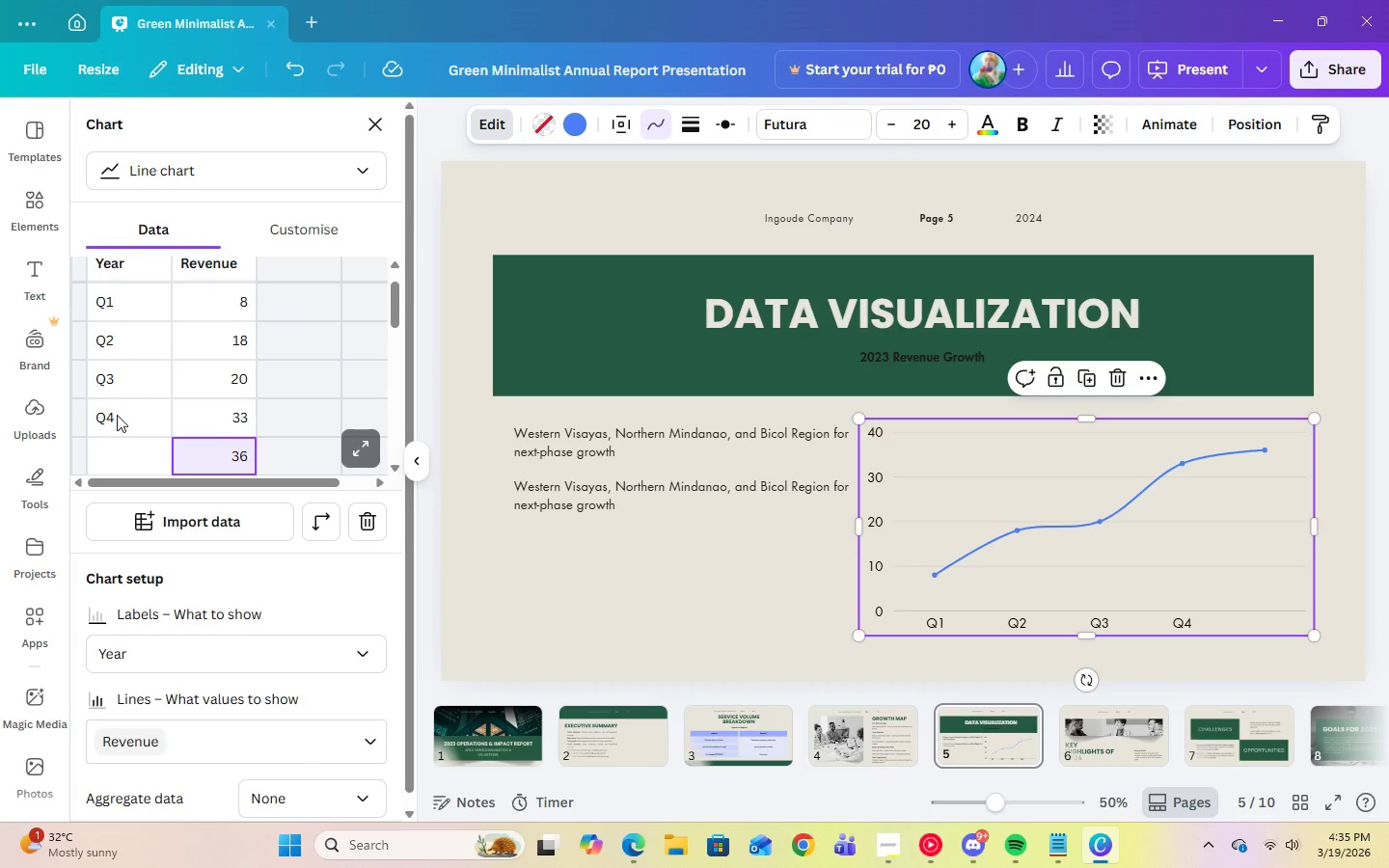 
key(Delete)
 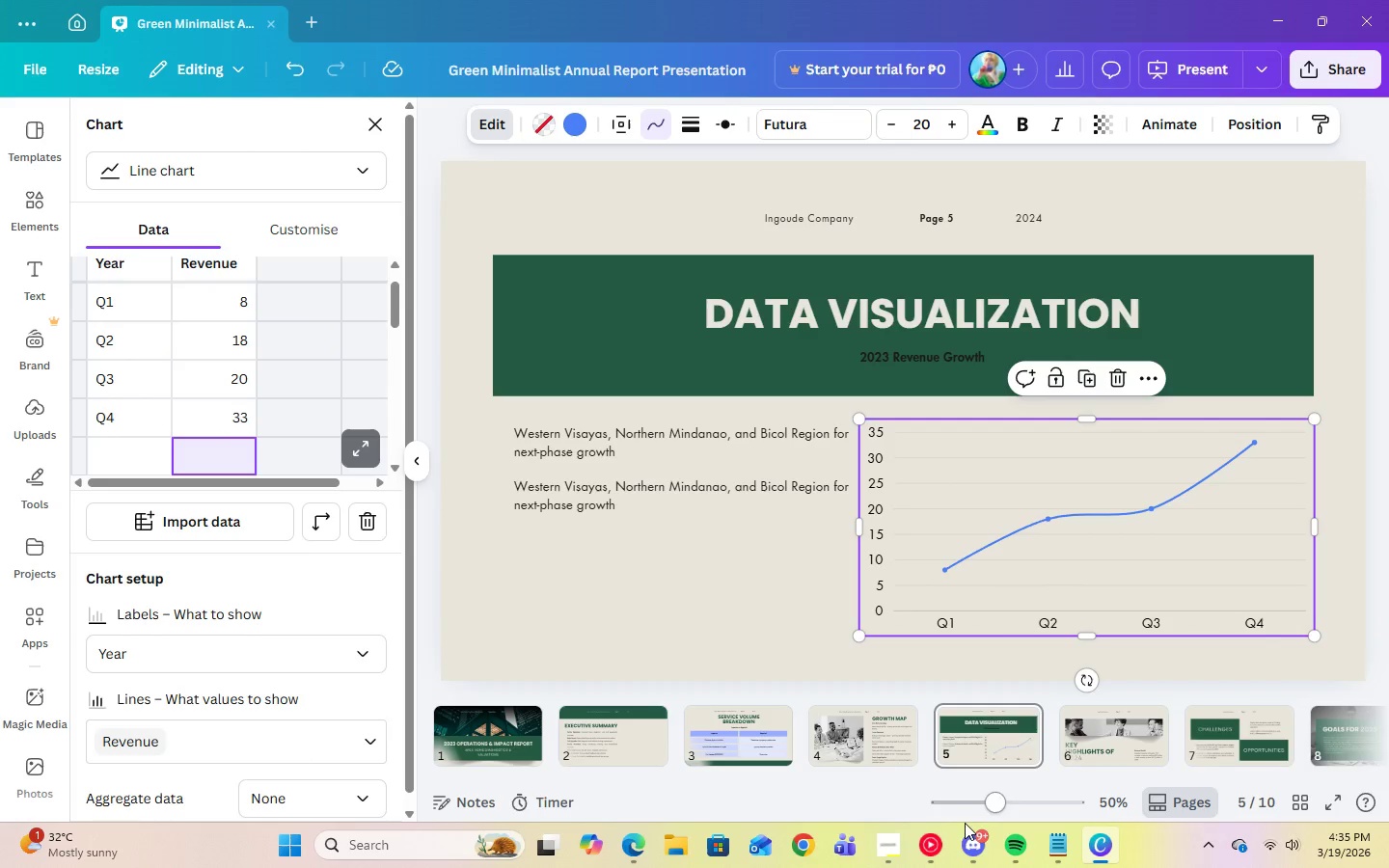 
left_click([1043, 853])
 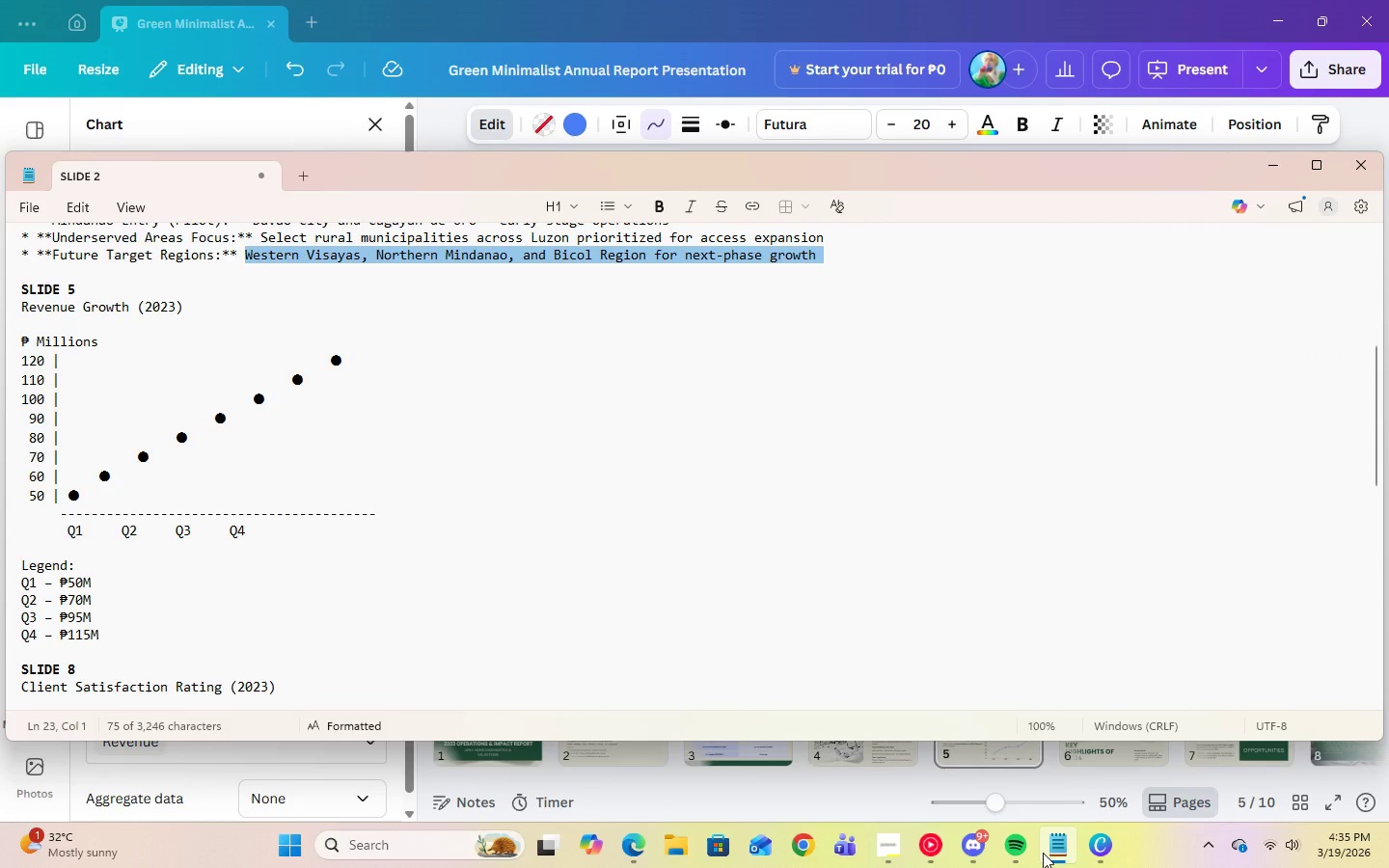 
left_click([1043, 853])
 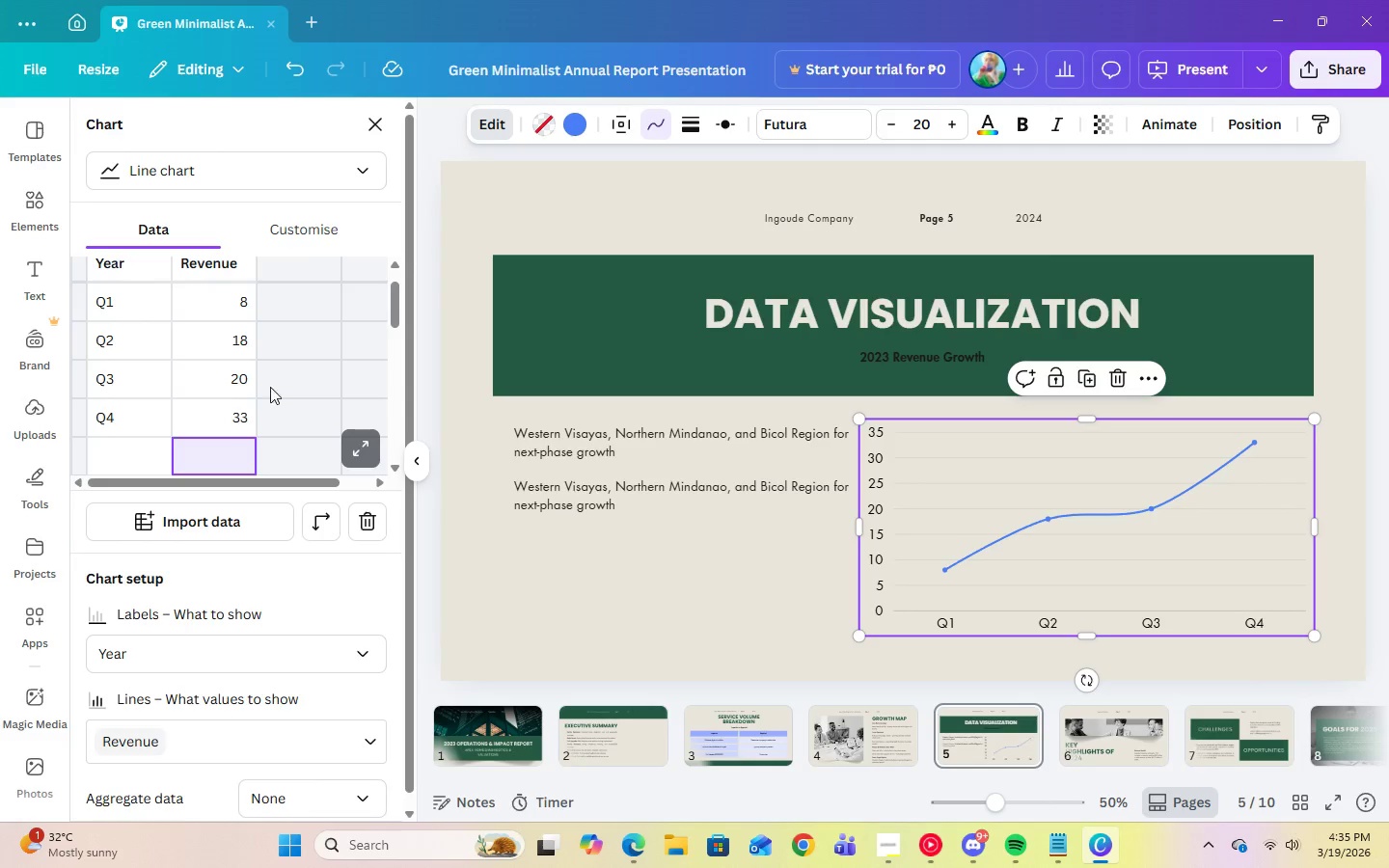 
scroll: coordinate [270, 400], scroll_direction: up, amount: 4.0
 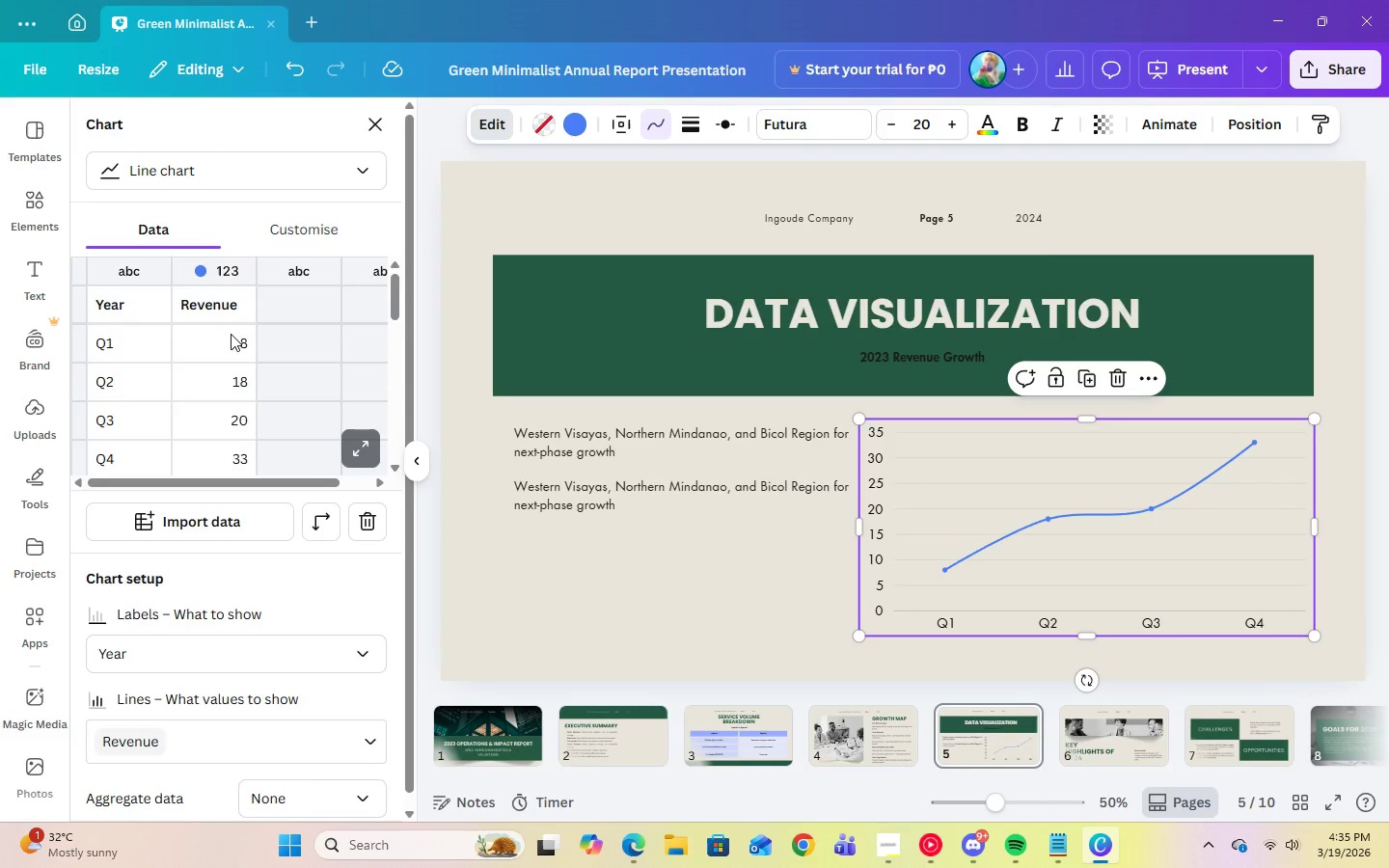 
left_click([233, 341])
 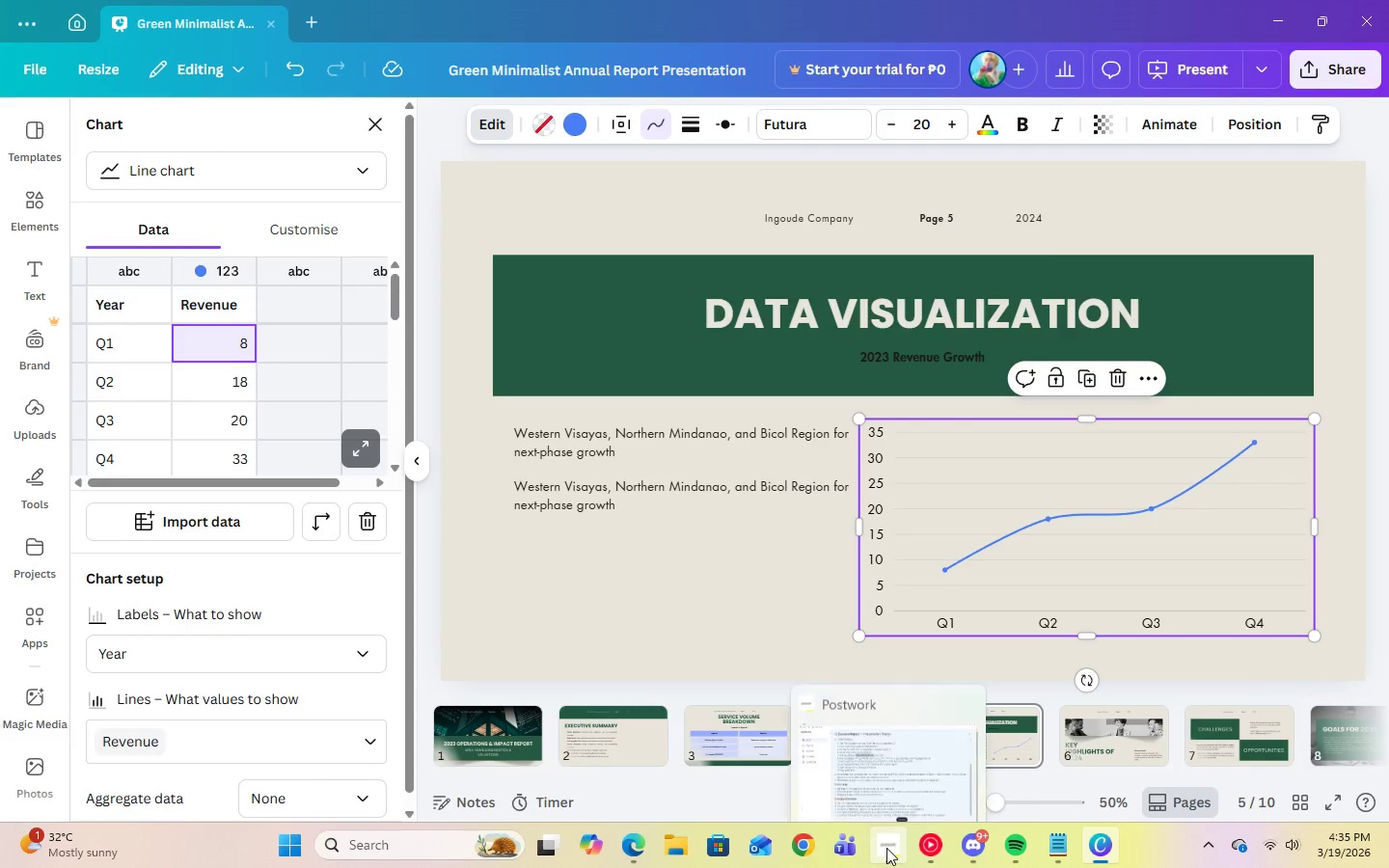 
left_click([1053, 851])
 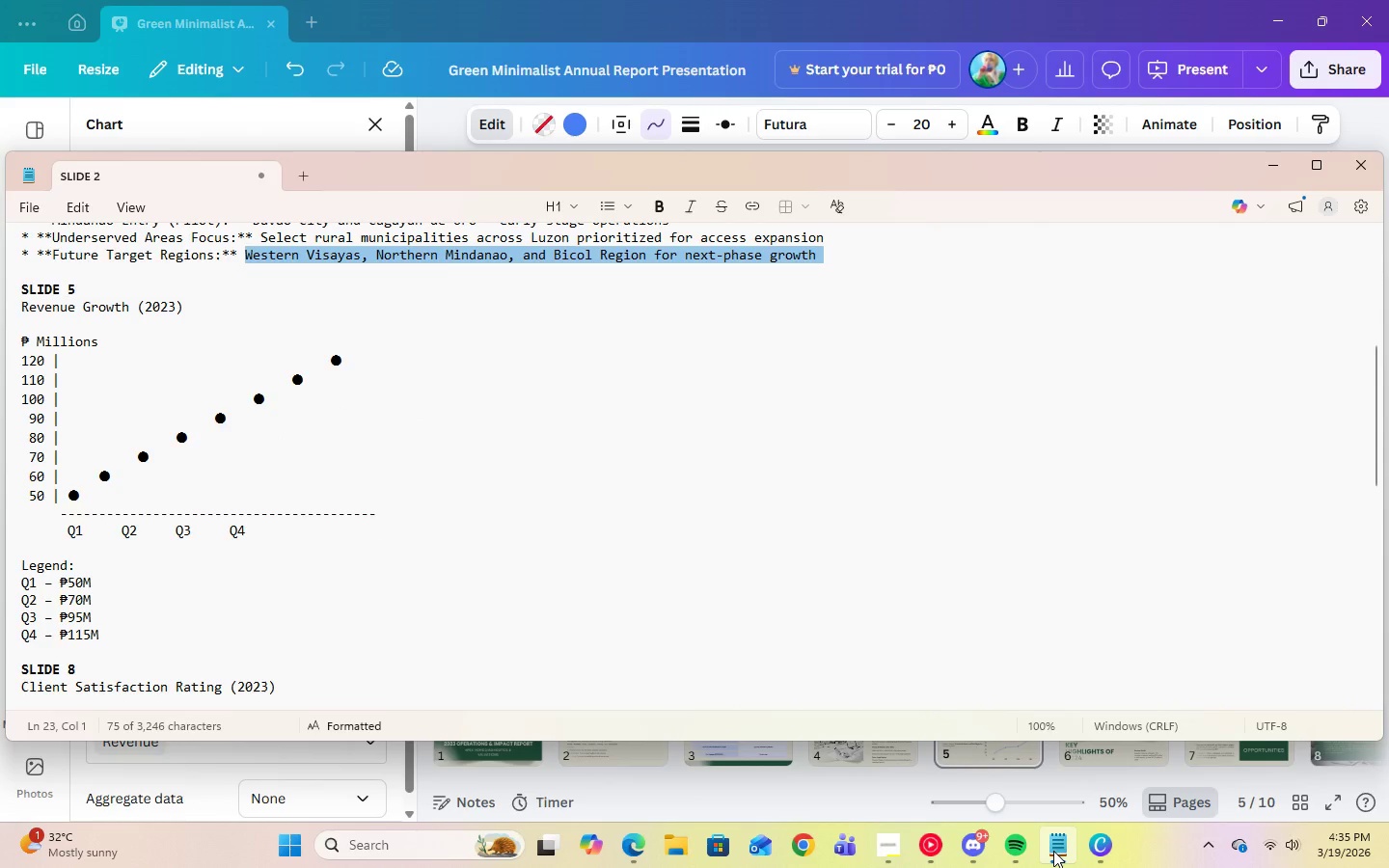 
left_click([1053, 851])
 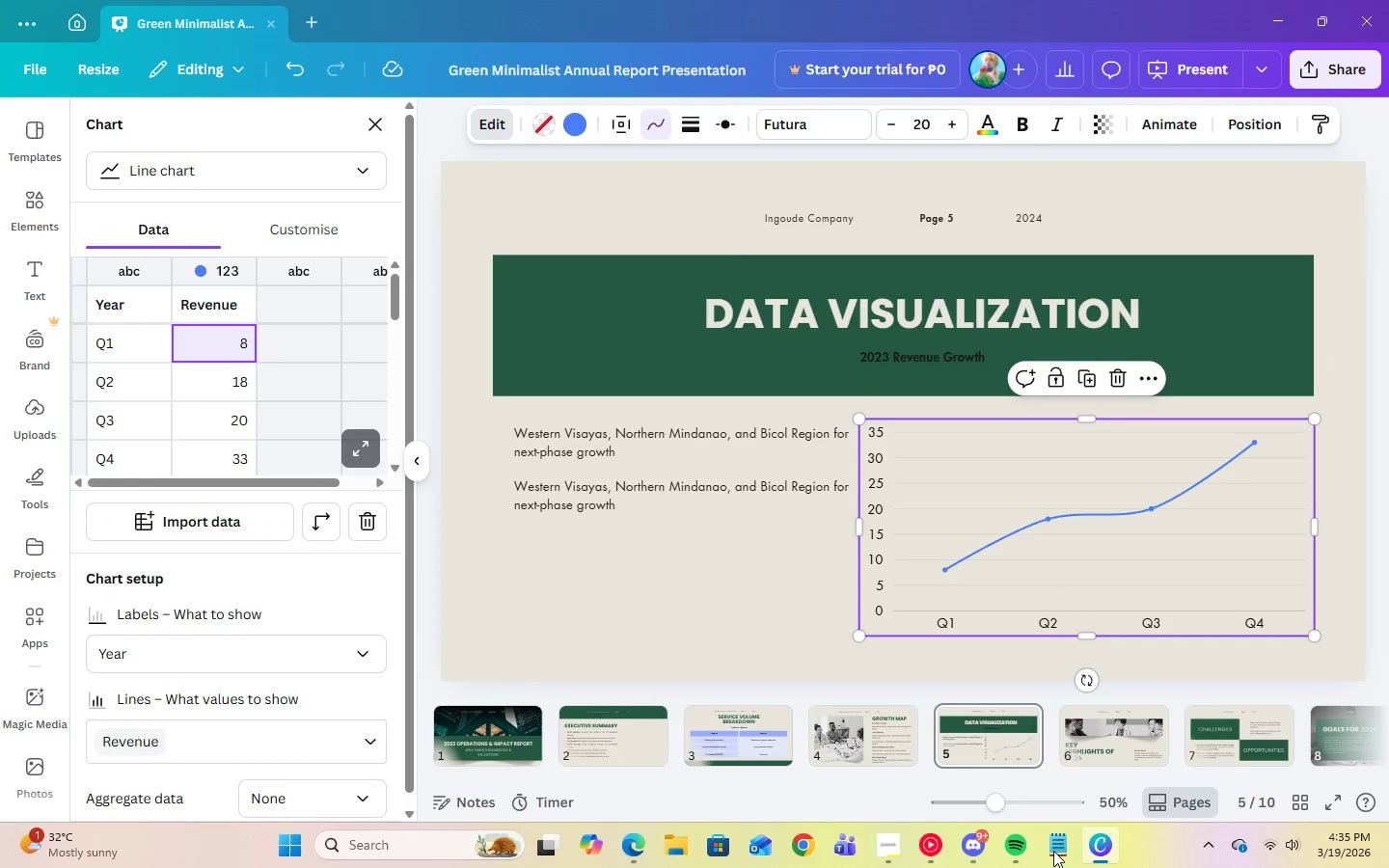 
key(Numpad1)
 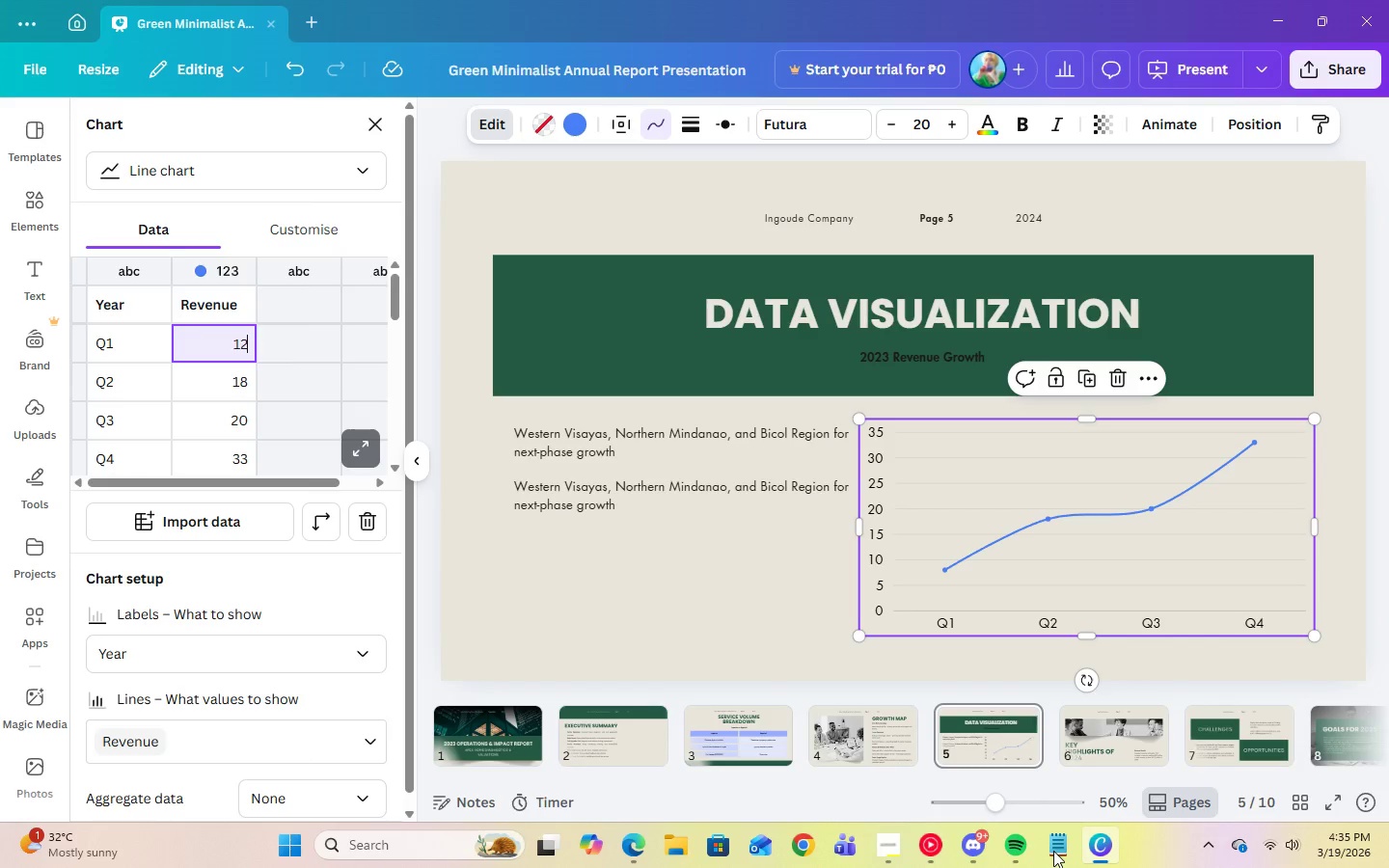 
key(Numpad2)
 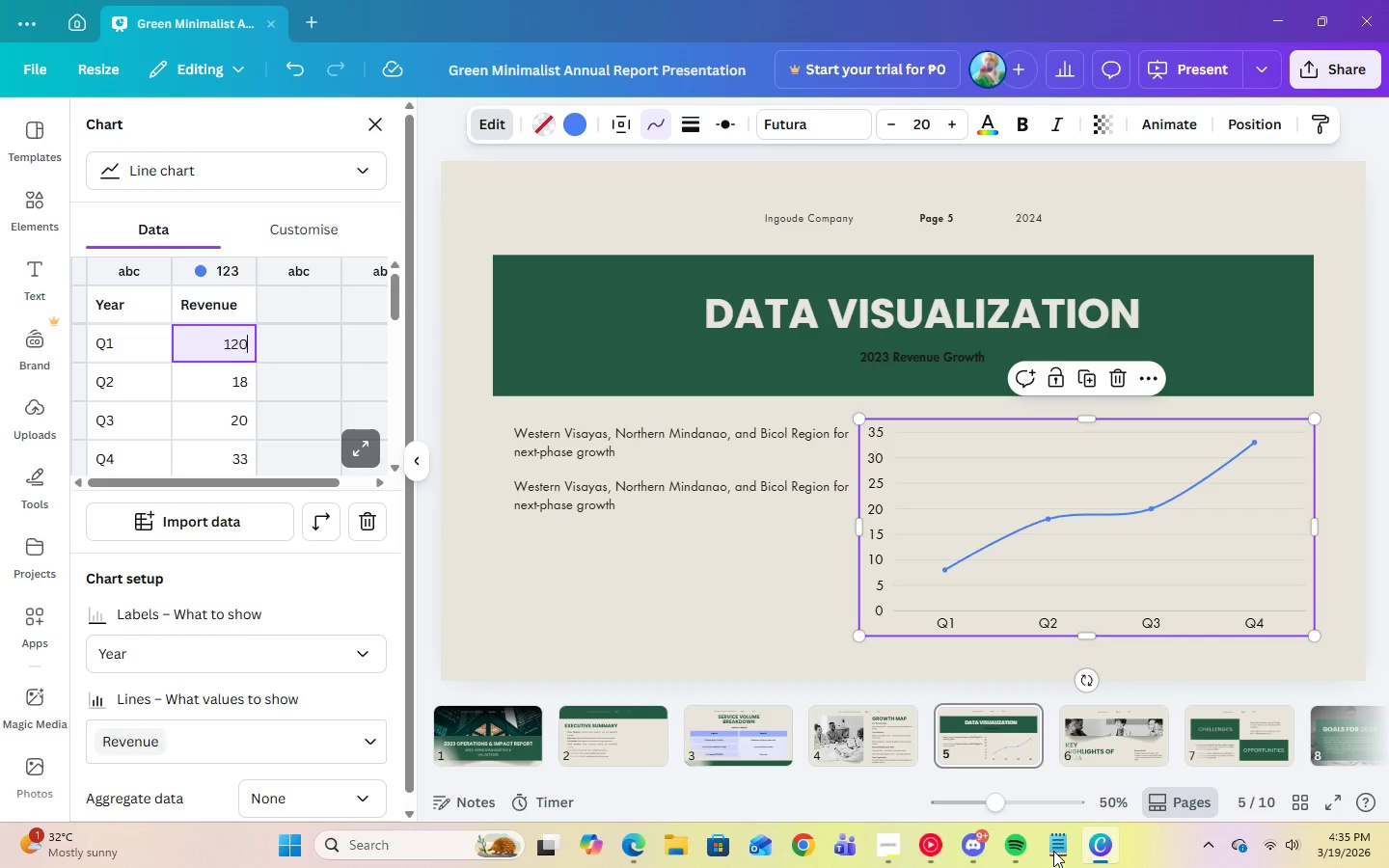 
key(Numpad0)
 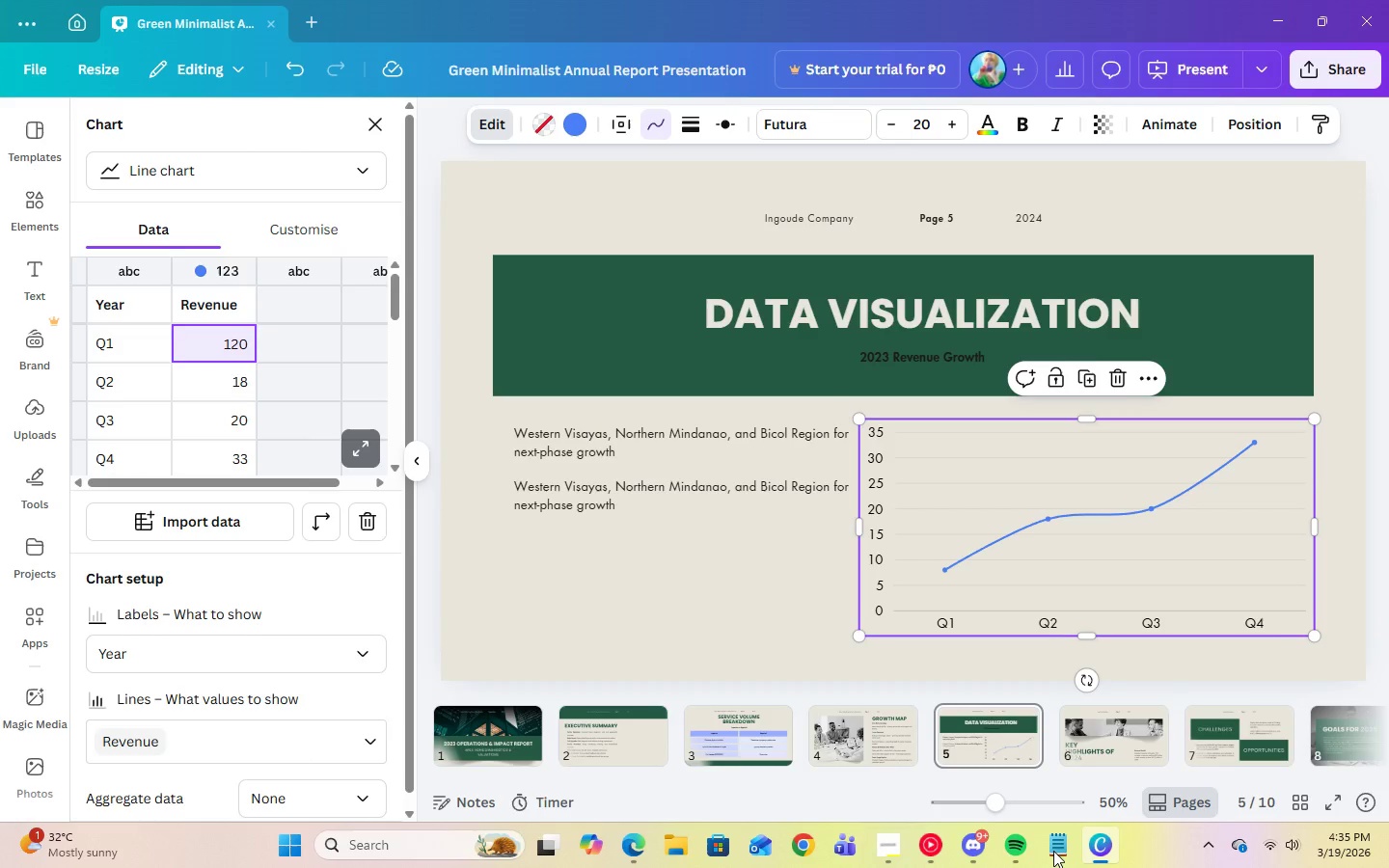 
key(Enter)
 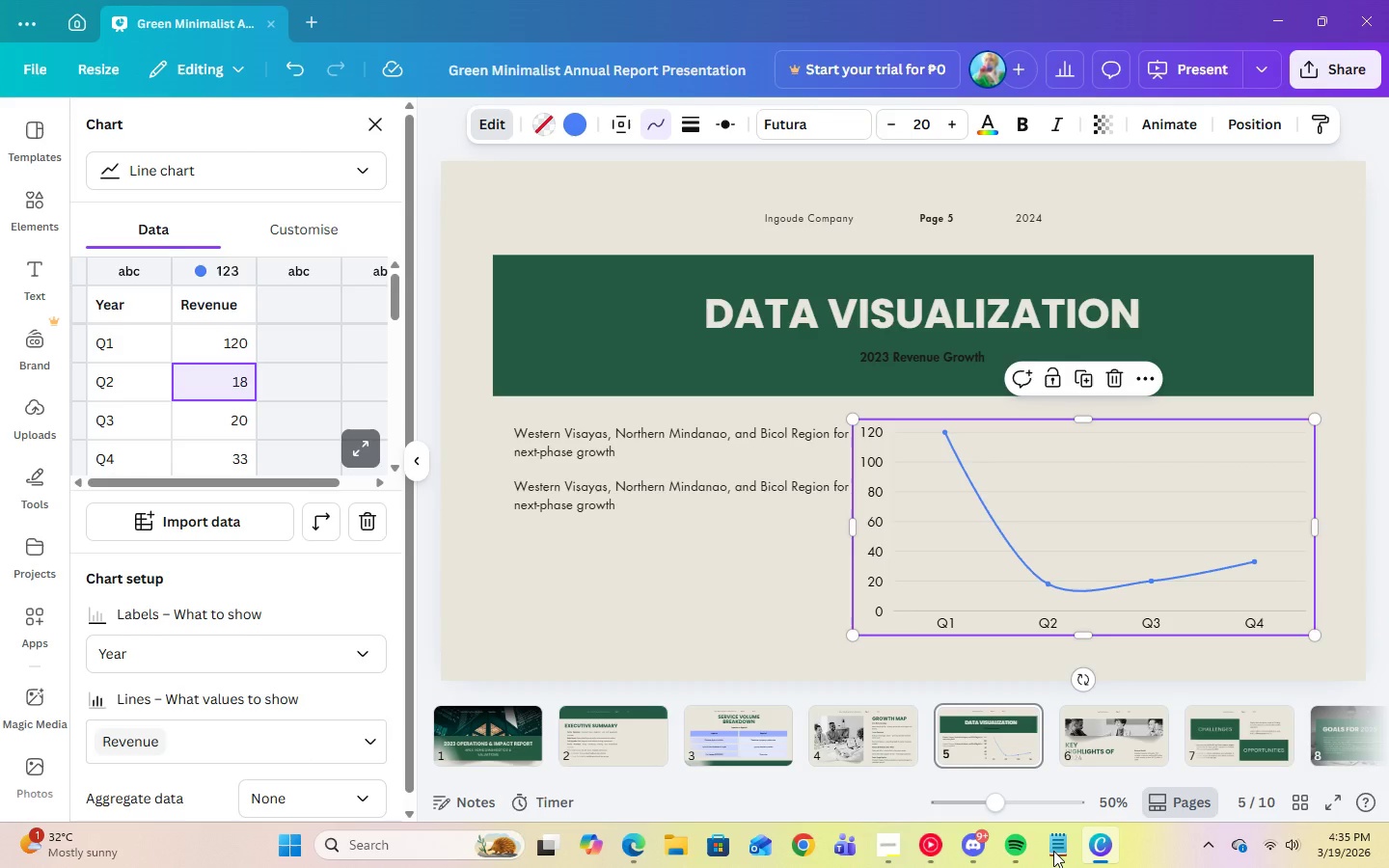 
key(Numpad1)
 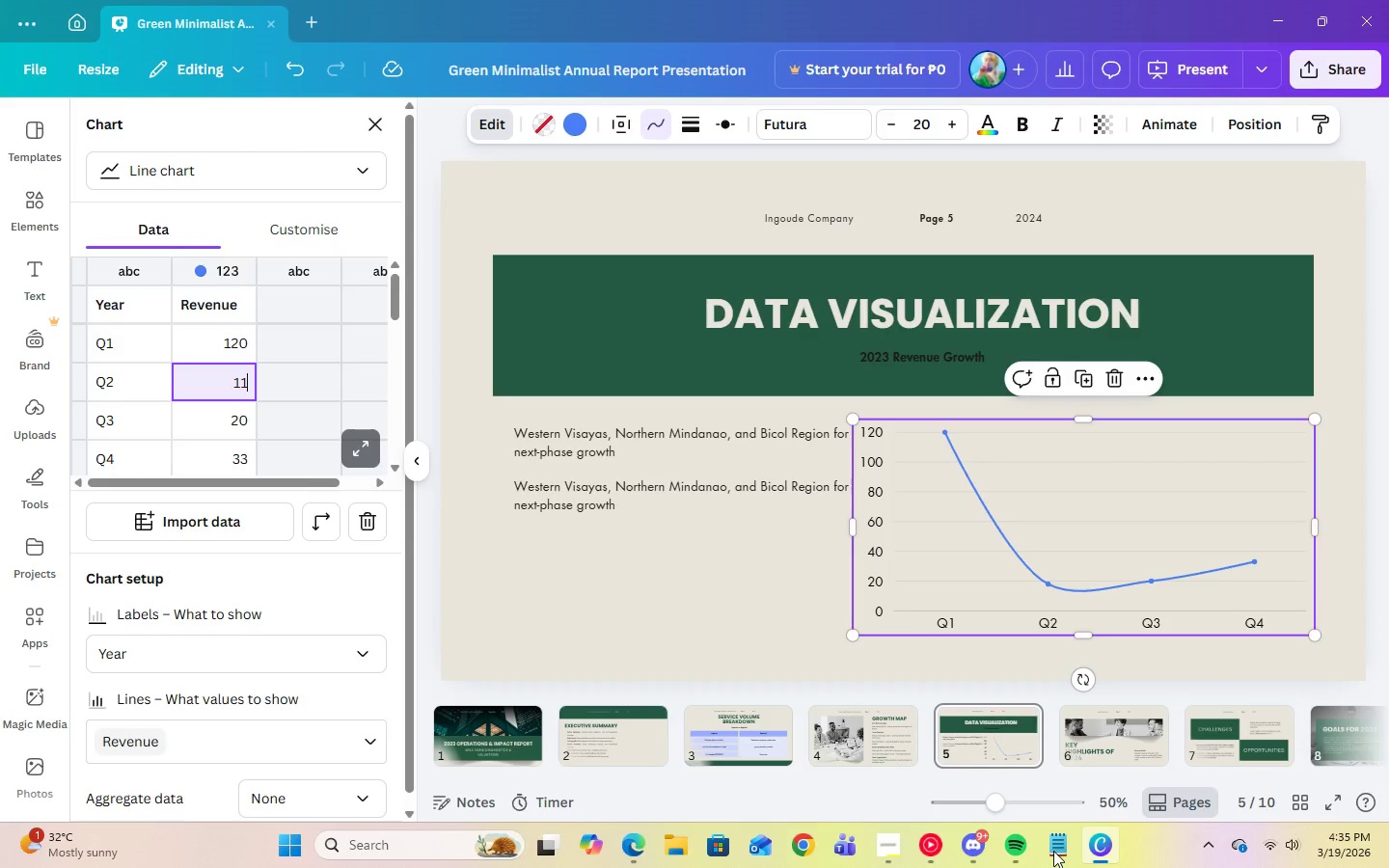 
key(Numpad1)
 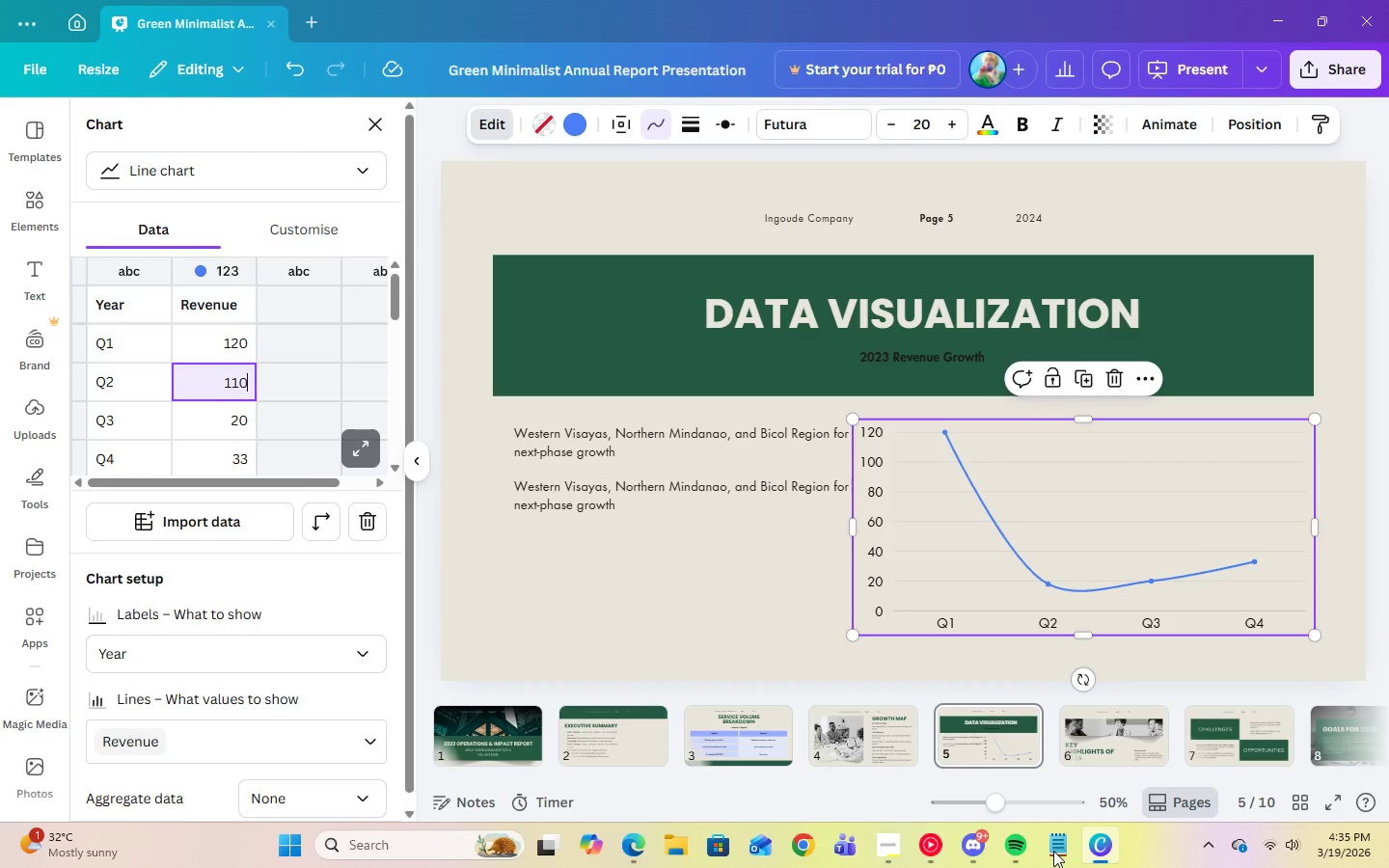 
key(Numpad0)
 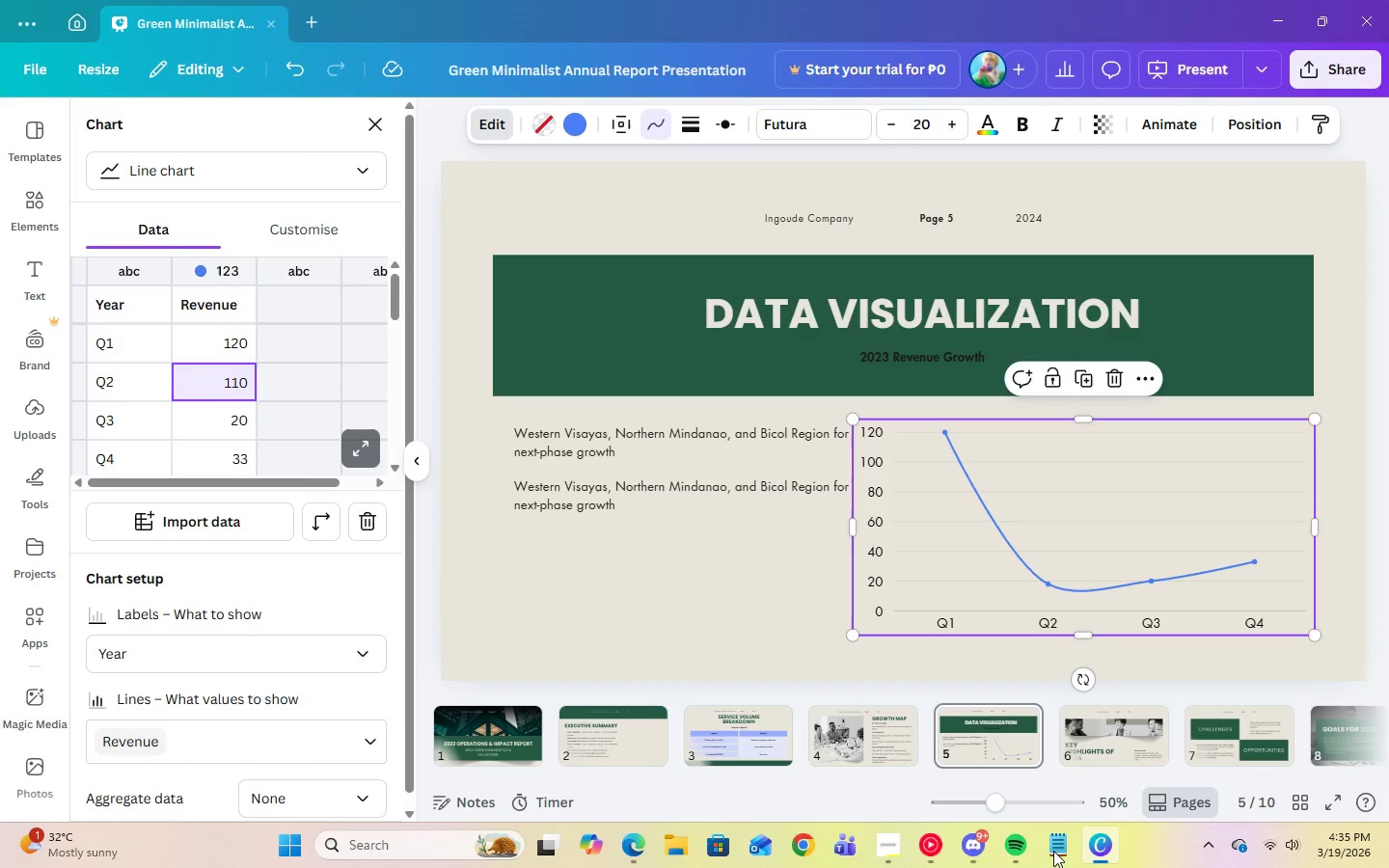 
left_click([1053, 851])
 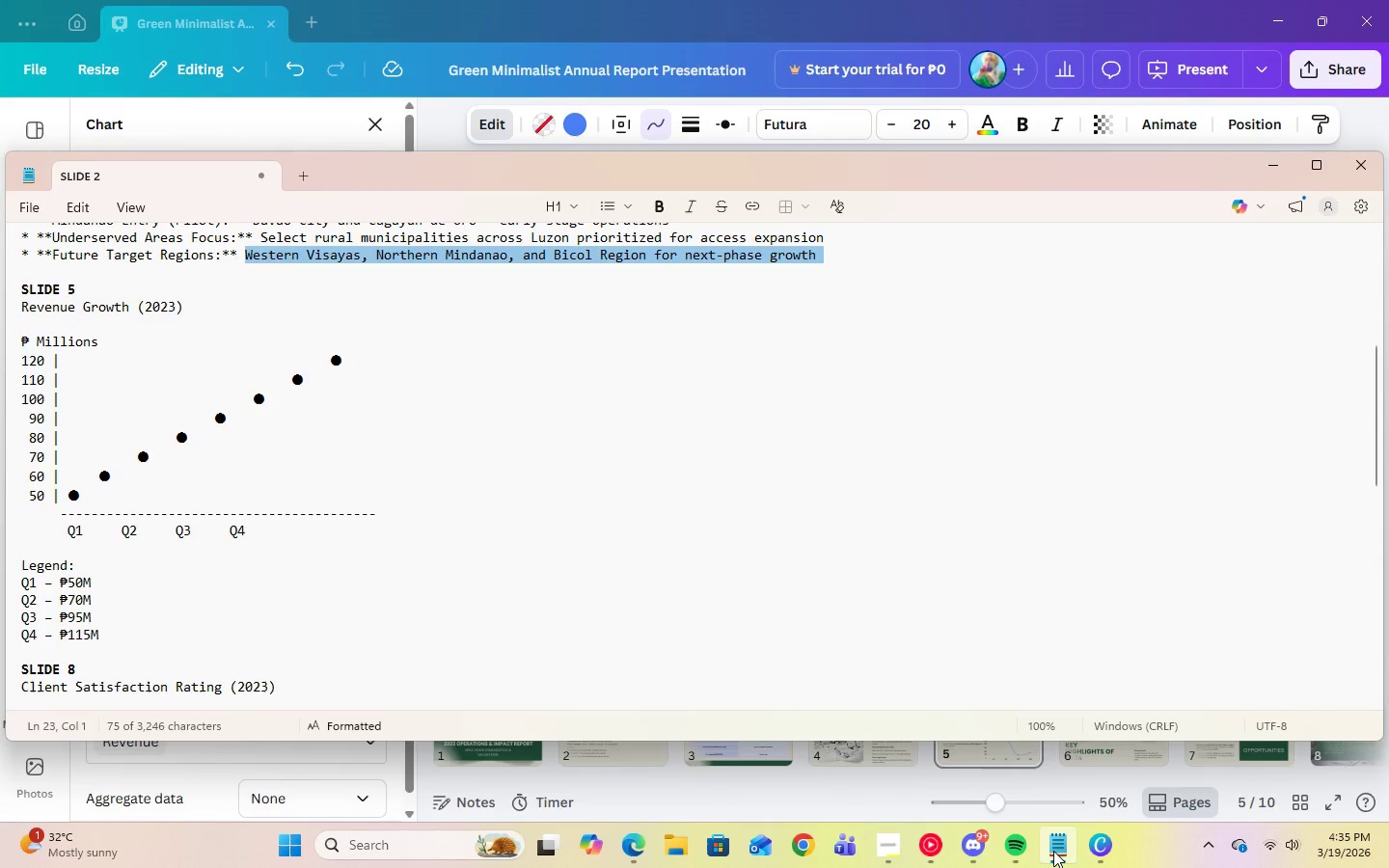 
left_click([1053, 851])
 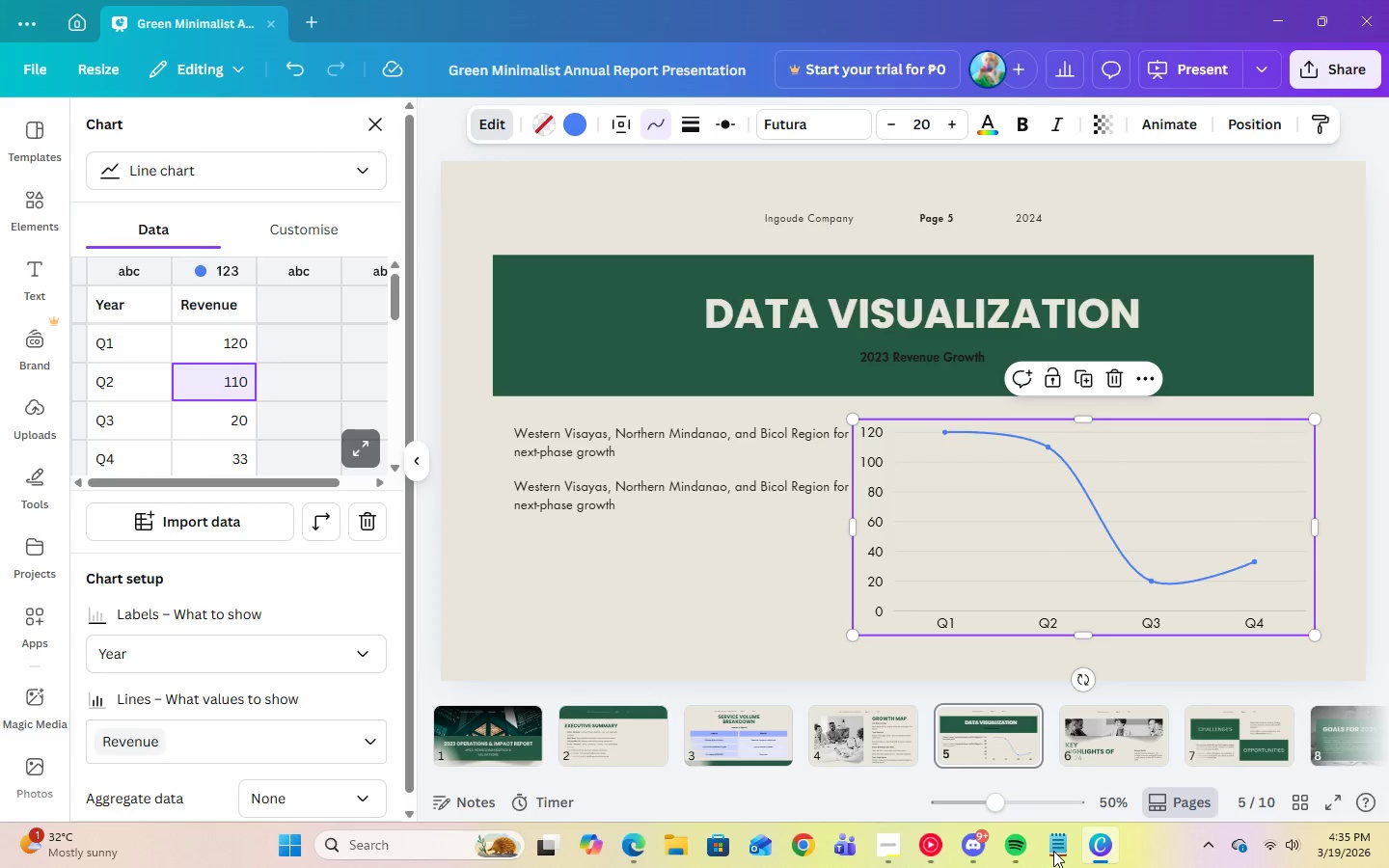 
key(Enter)
 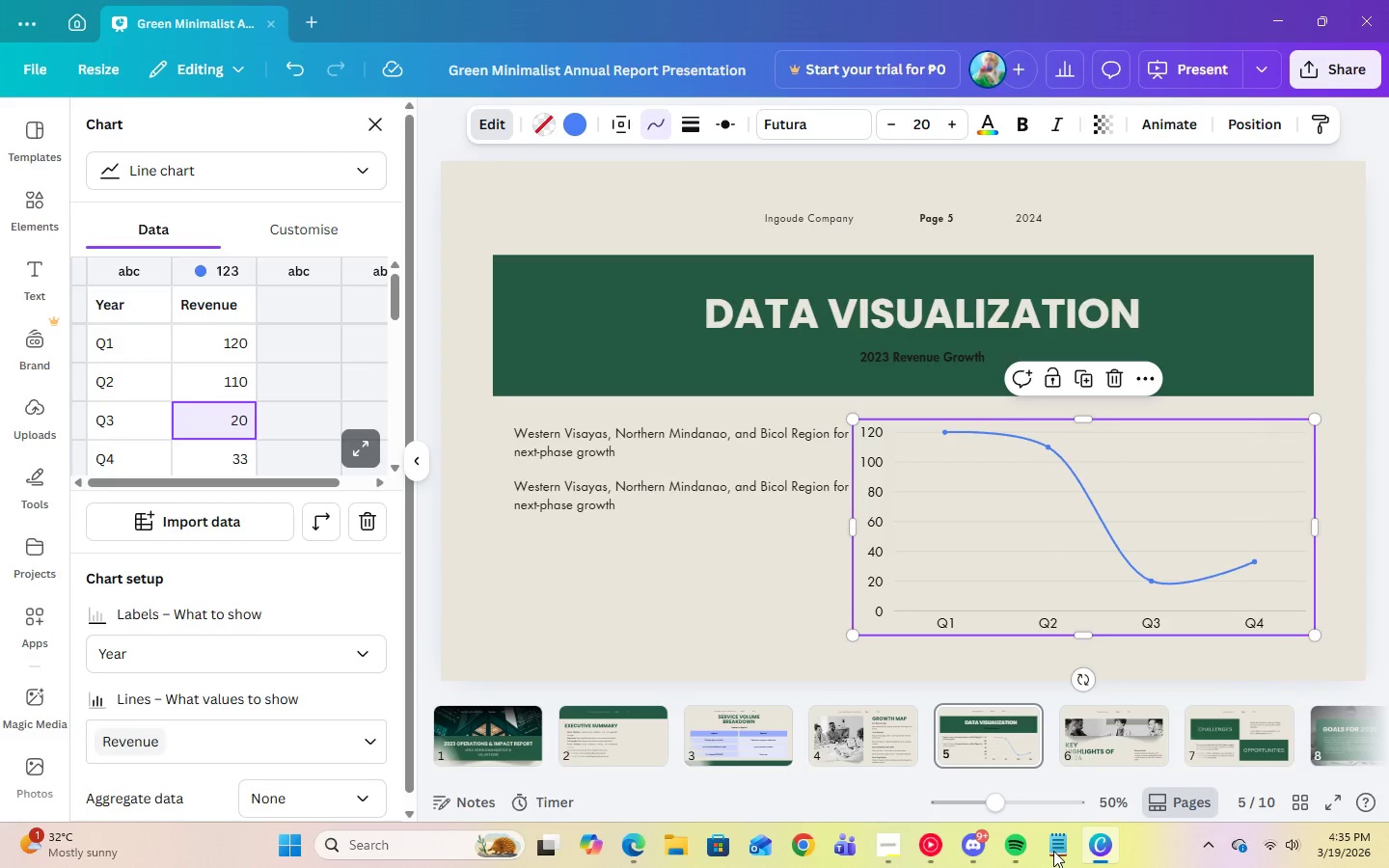 
key(Numpad1)
 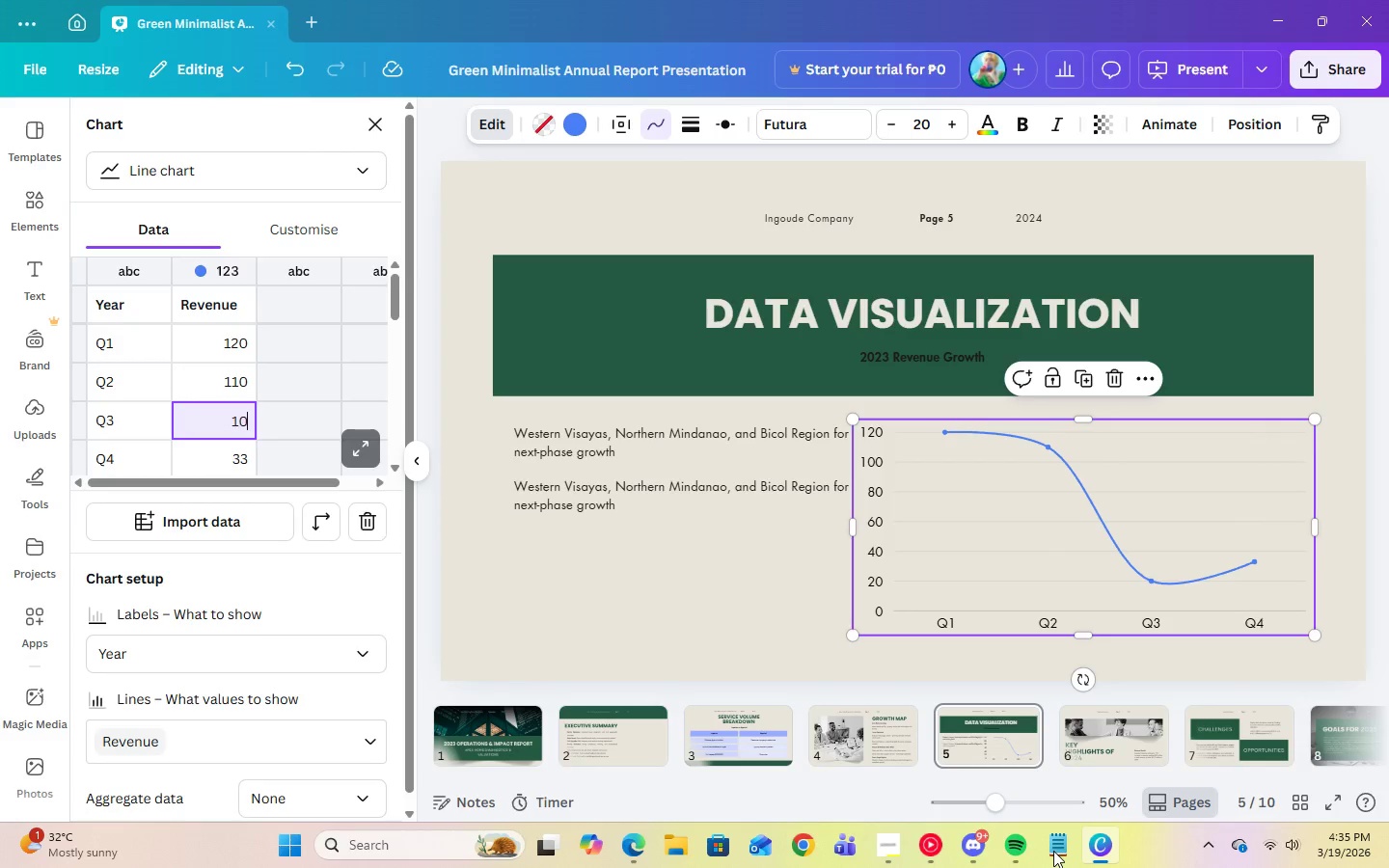 
key(Numpad0)
 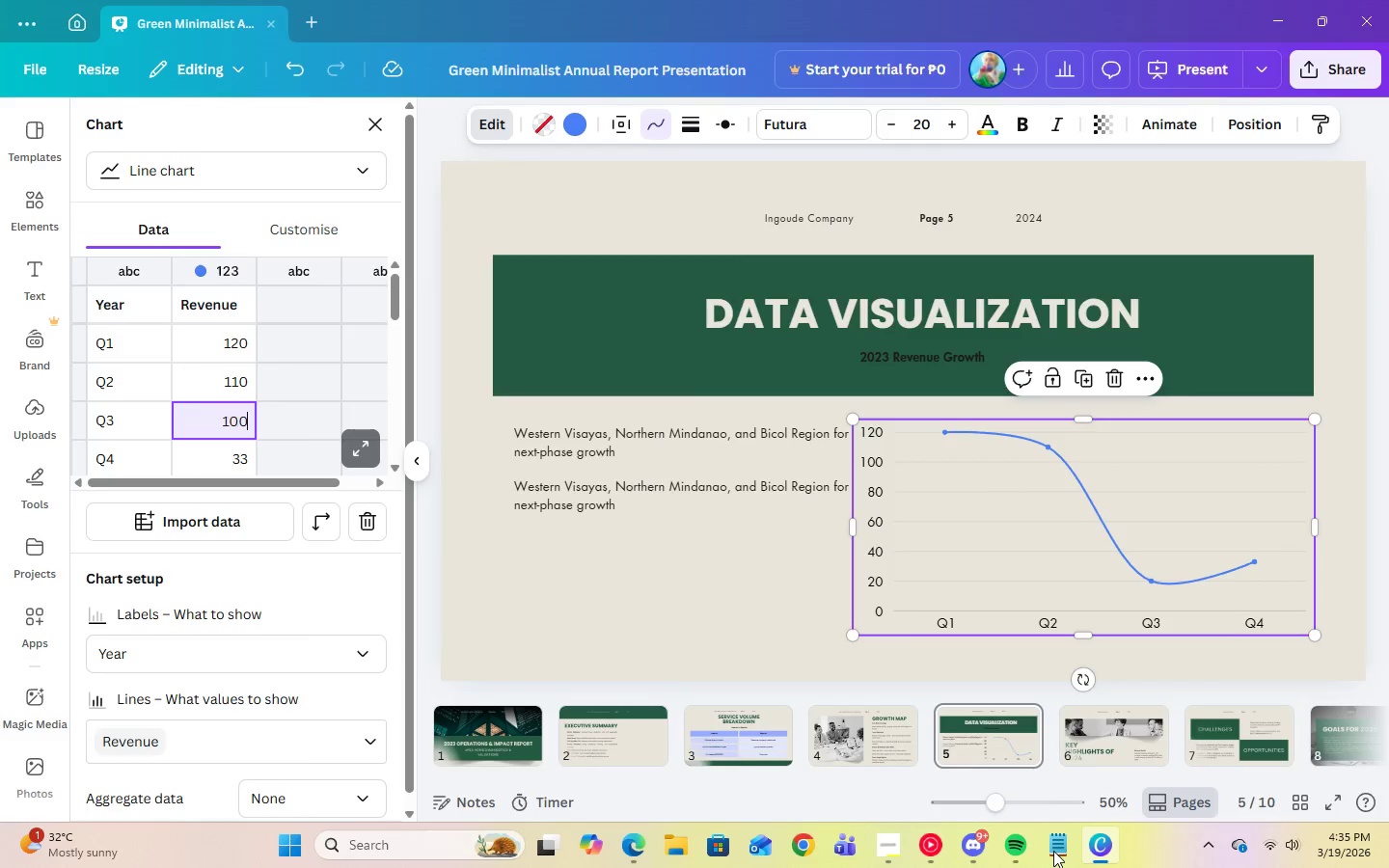 
key(Numpad0)
 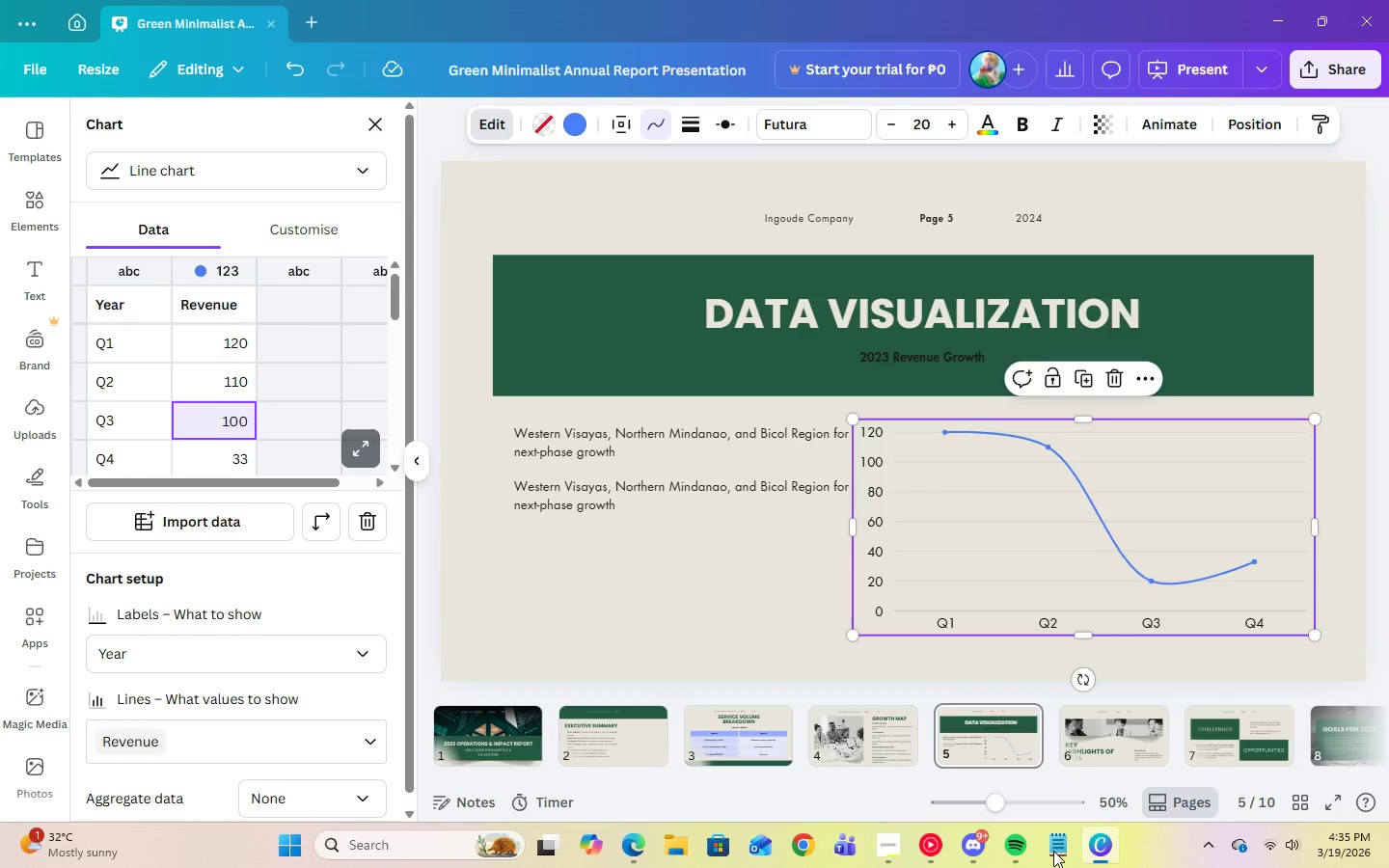 
key(Enter)
 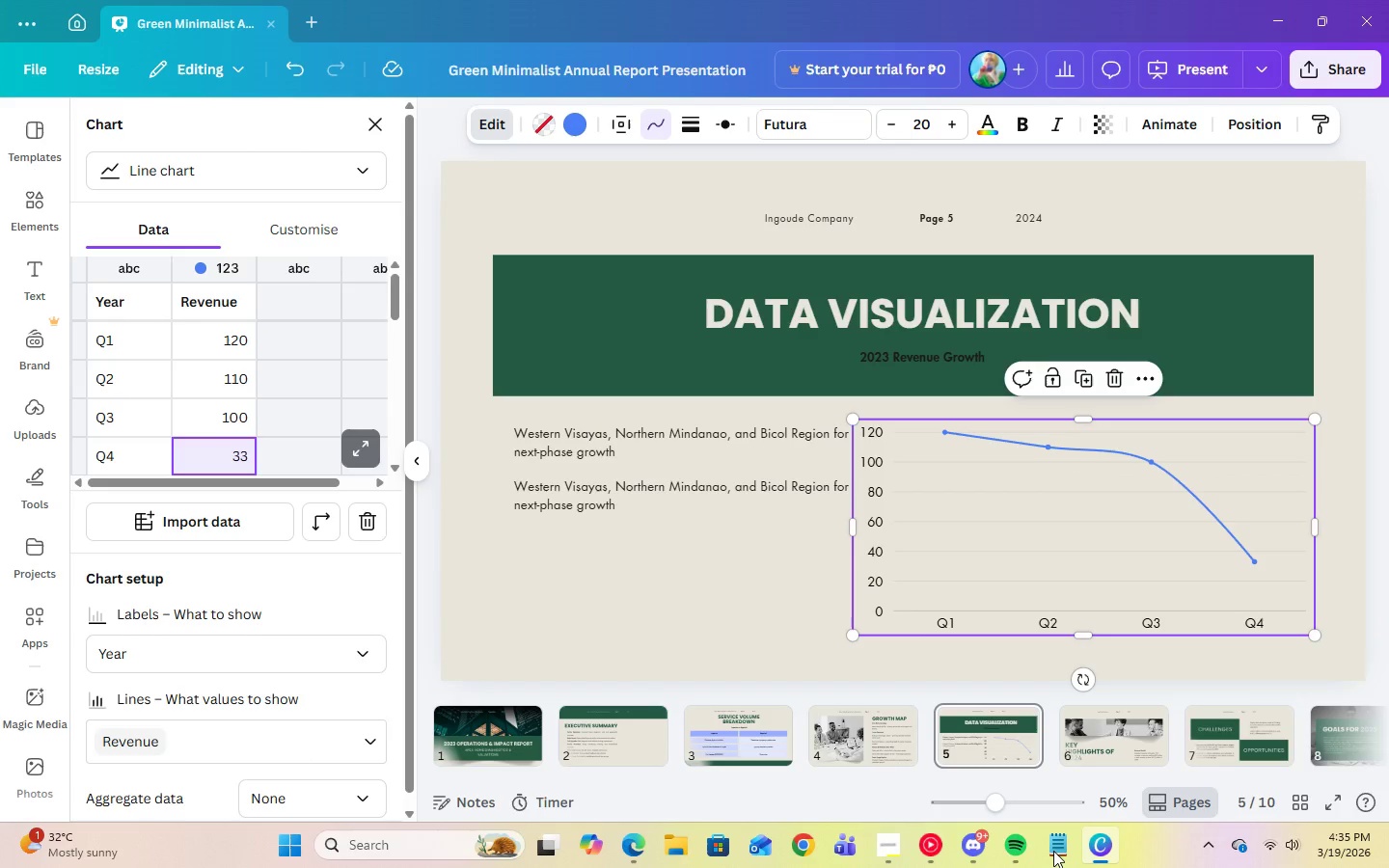 
left_click([1053, 851])
 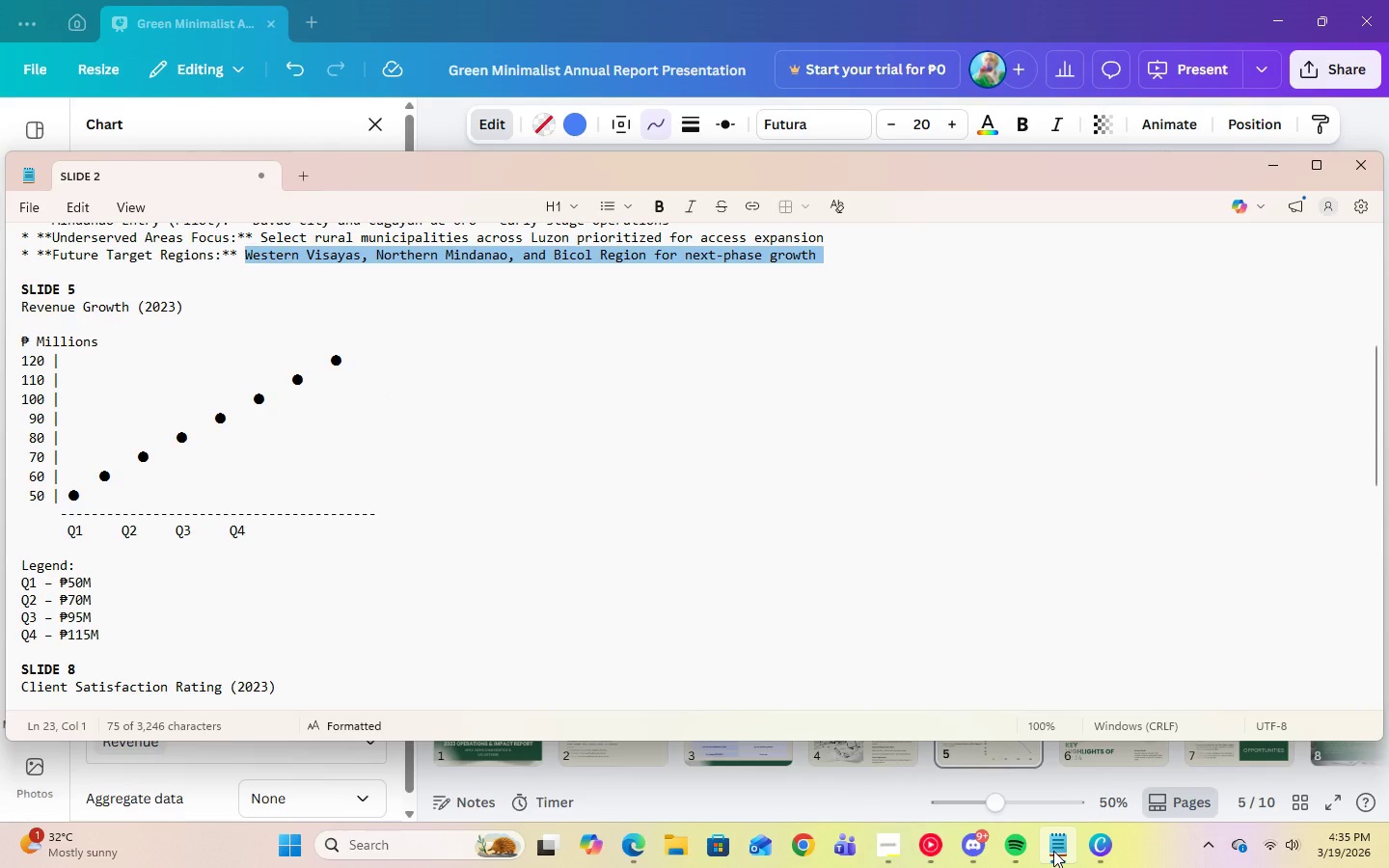 
left_click([1053, 851])
 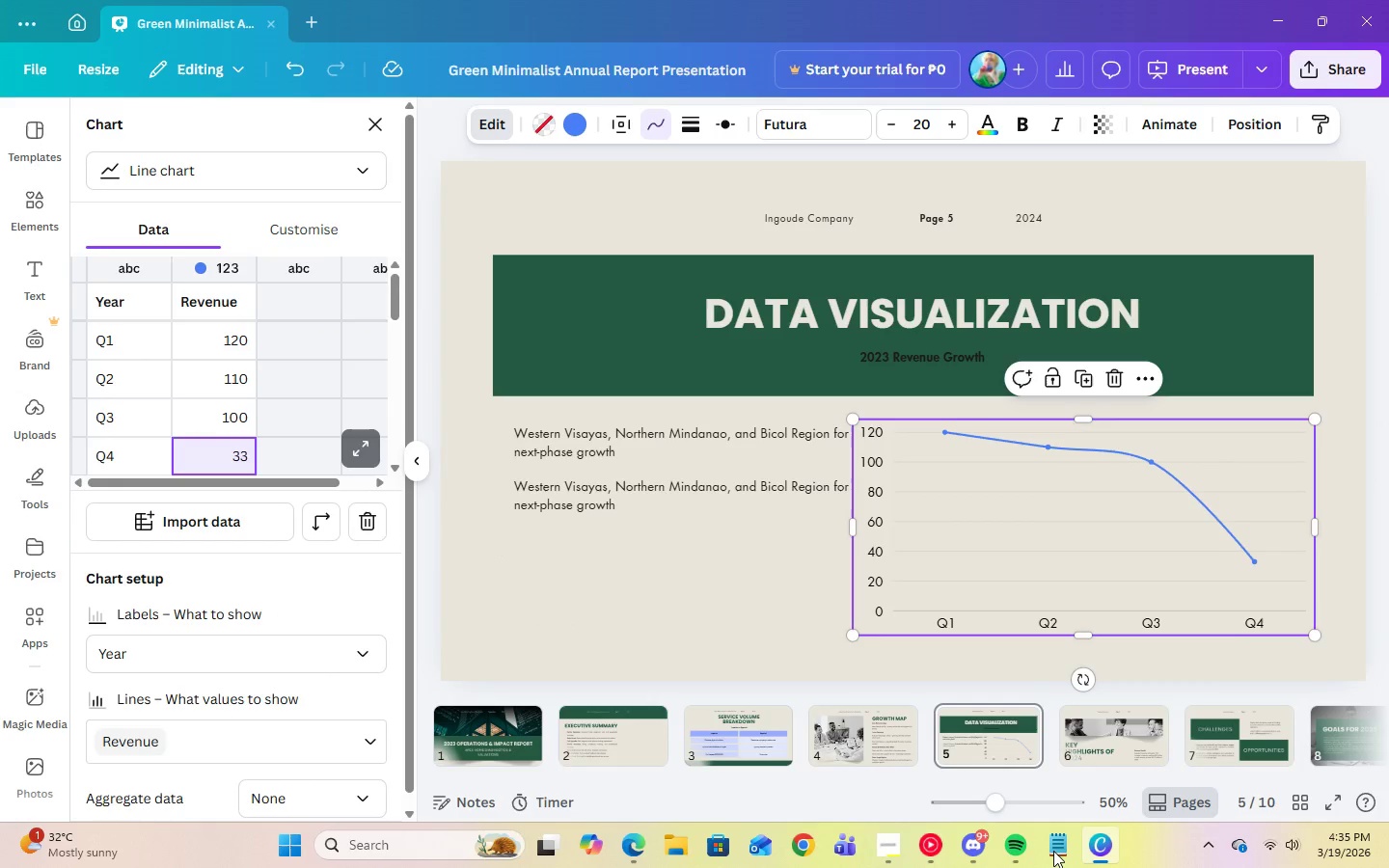 
key(Numpad9)
 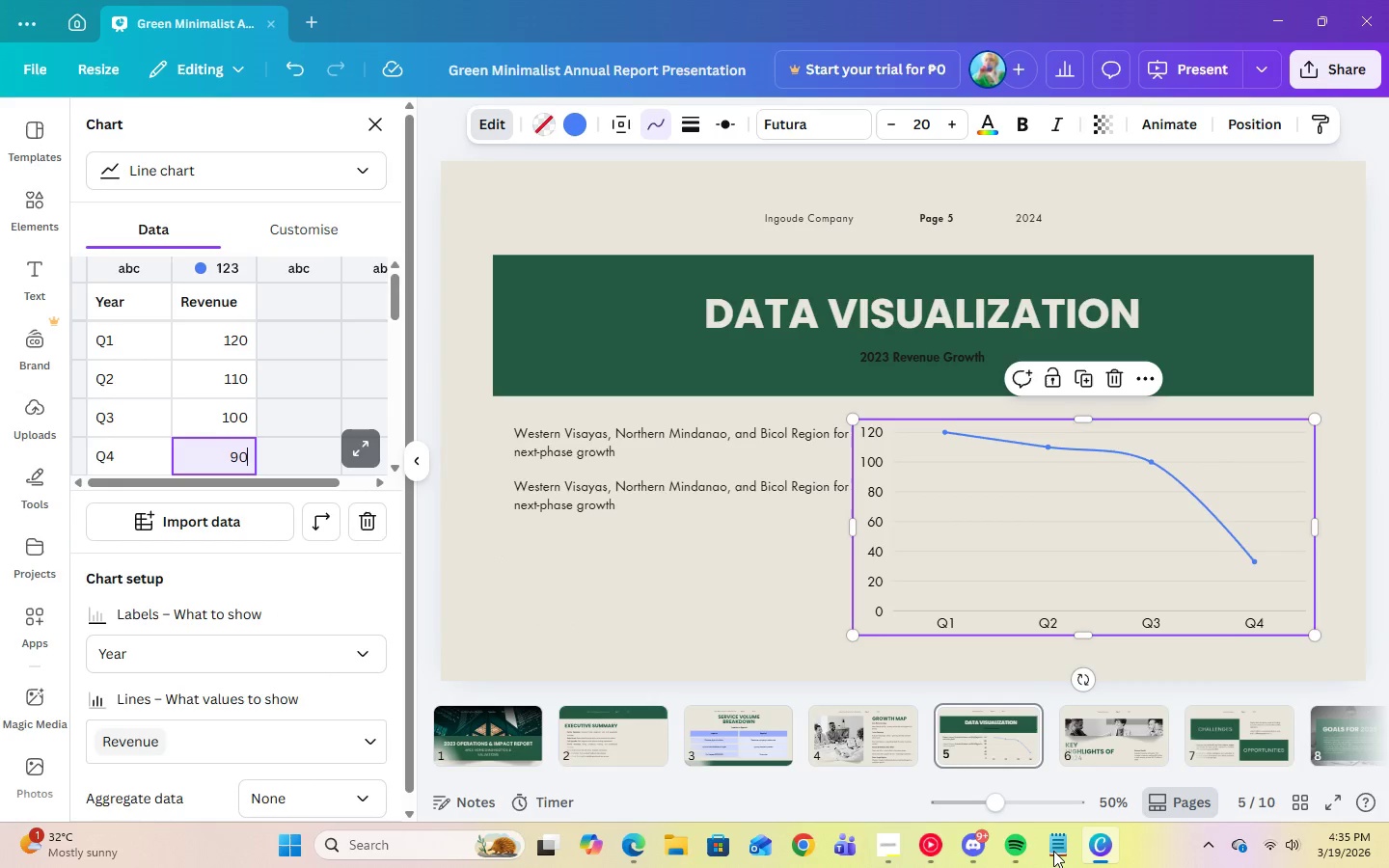 
key(Numpad0)
 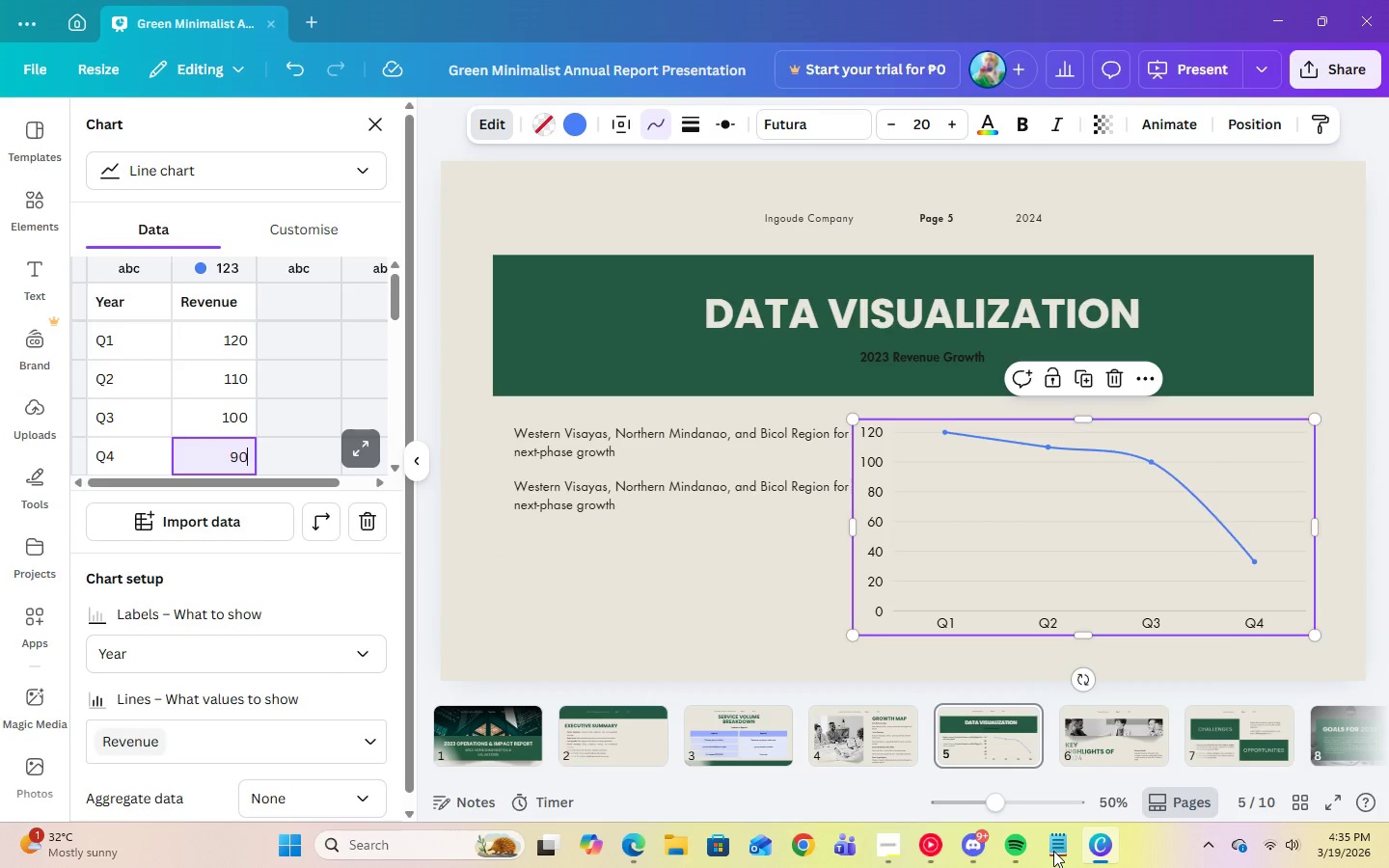 
key(Enter)
 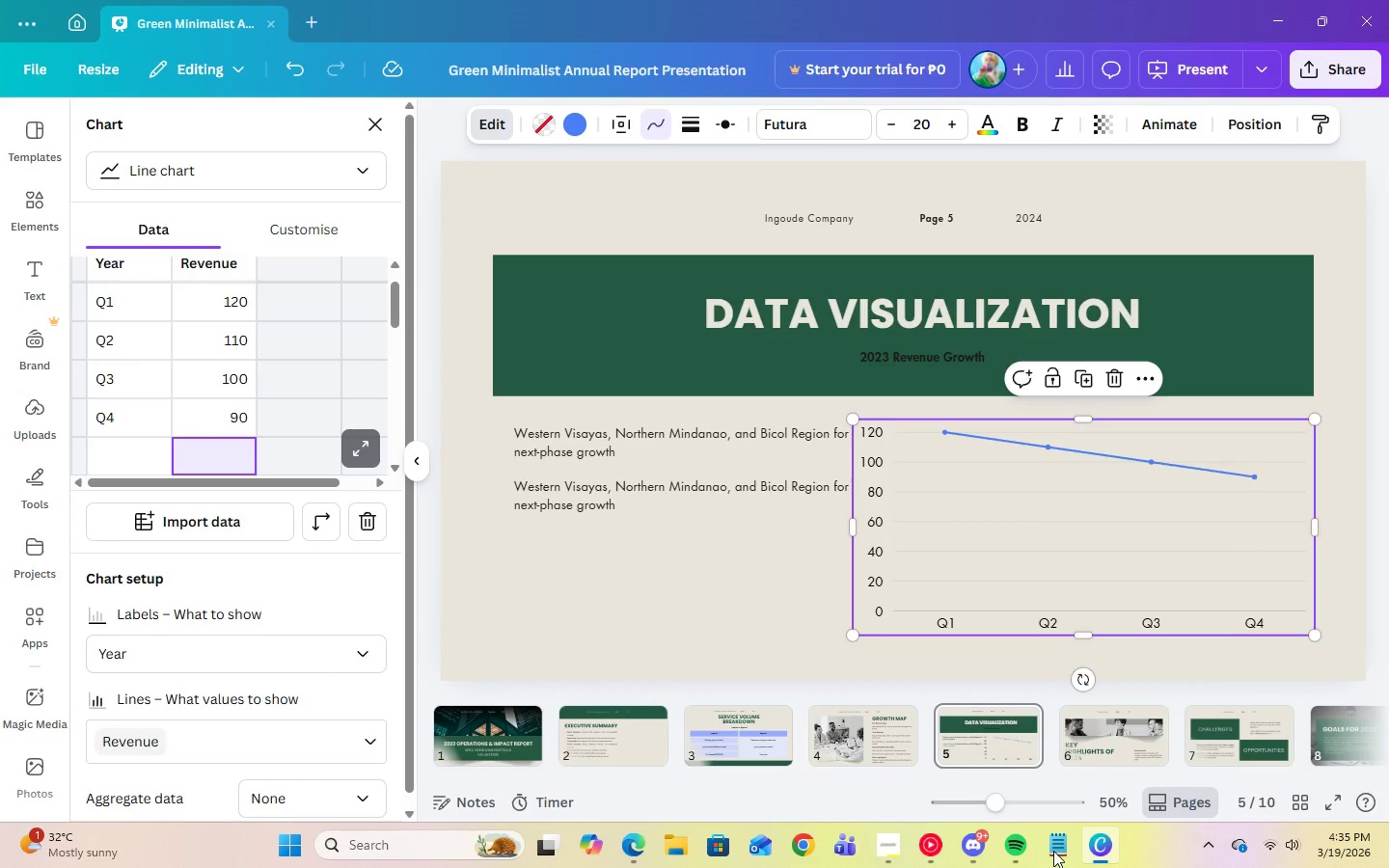 
left_click([1053, 851])
 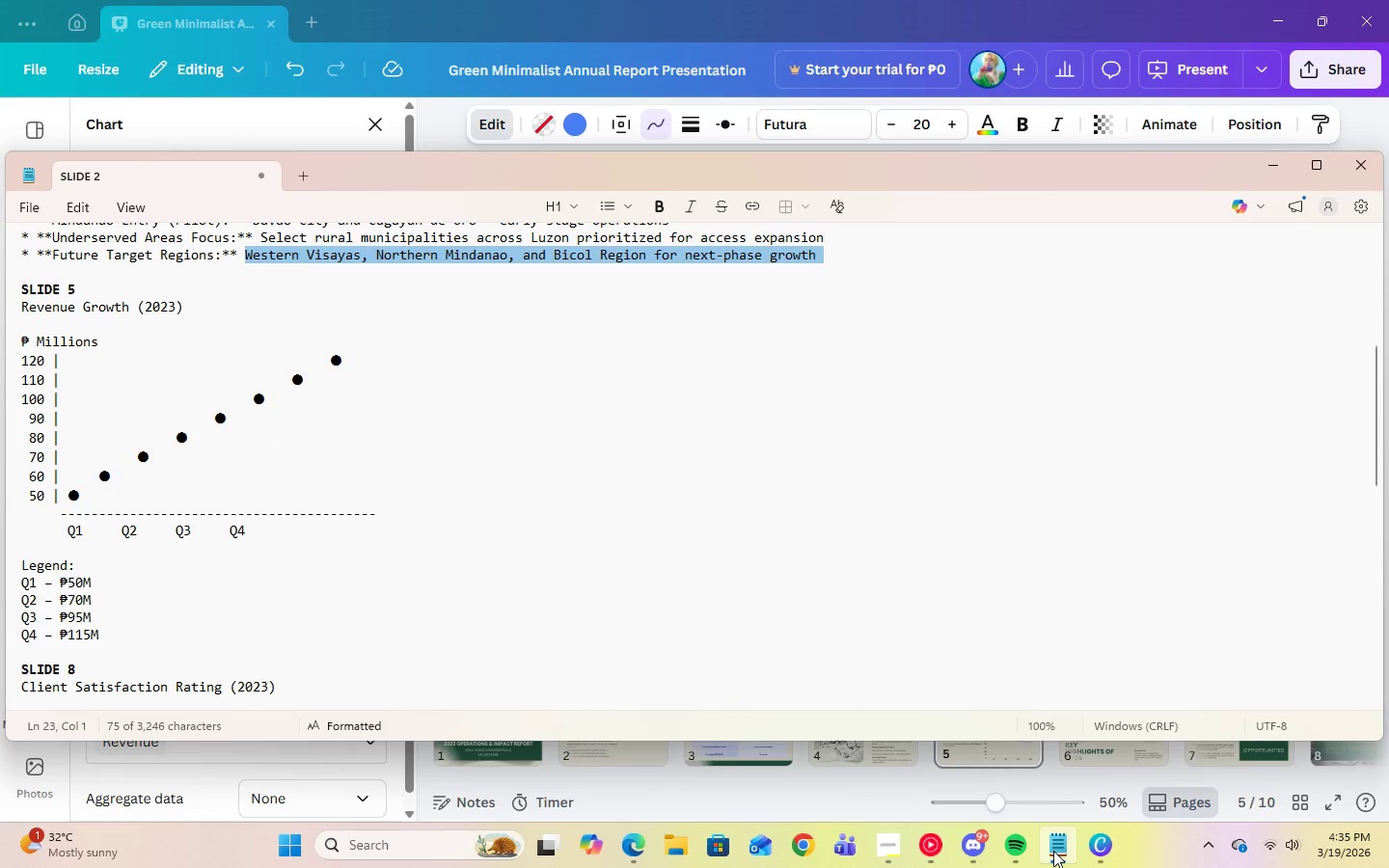 
left_click([1053, 851])
 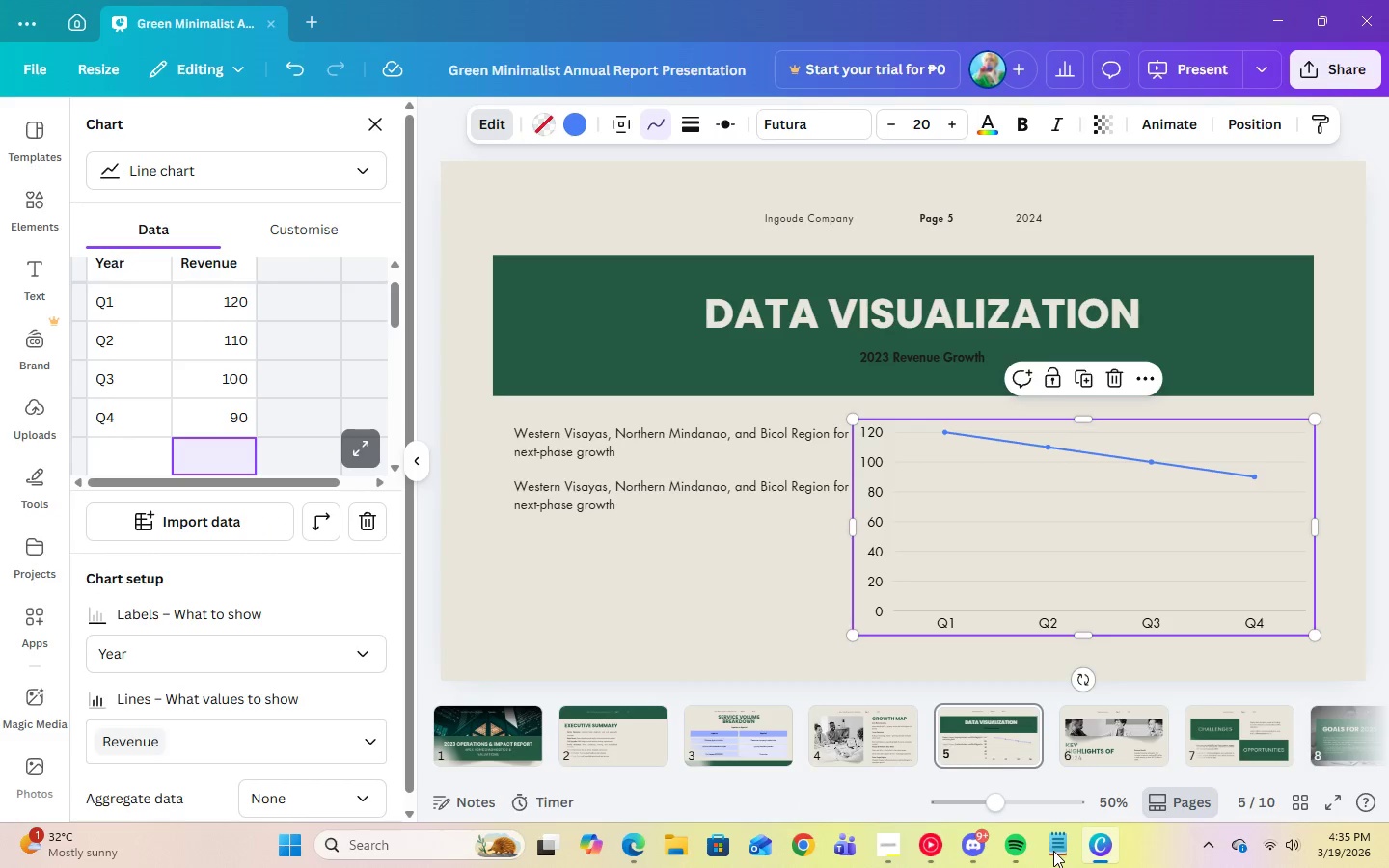 
key(Numpad8)
 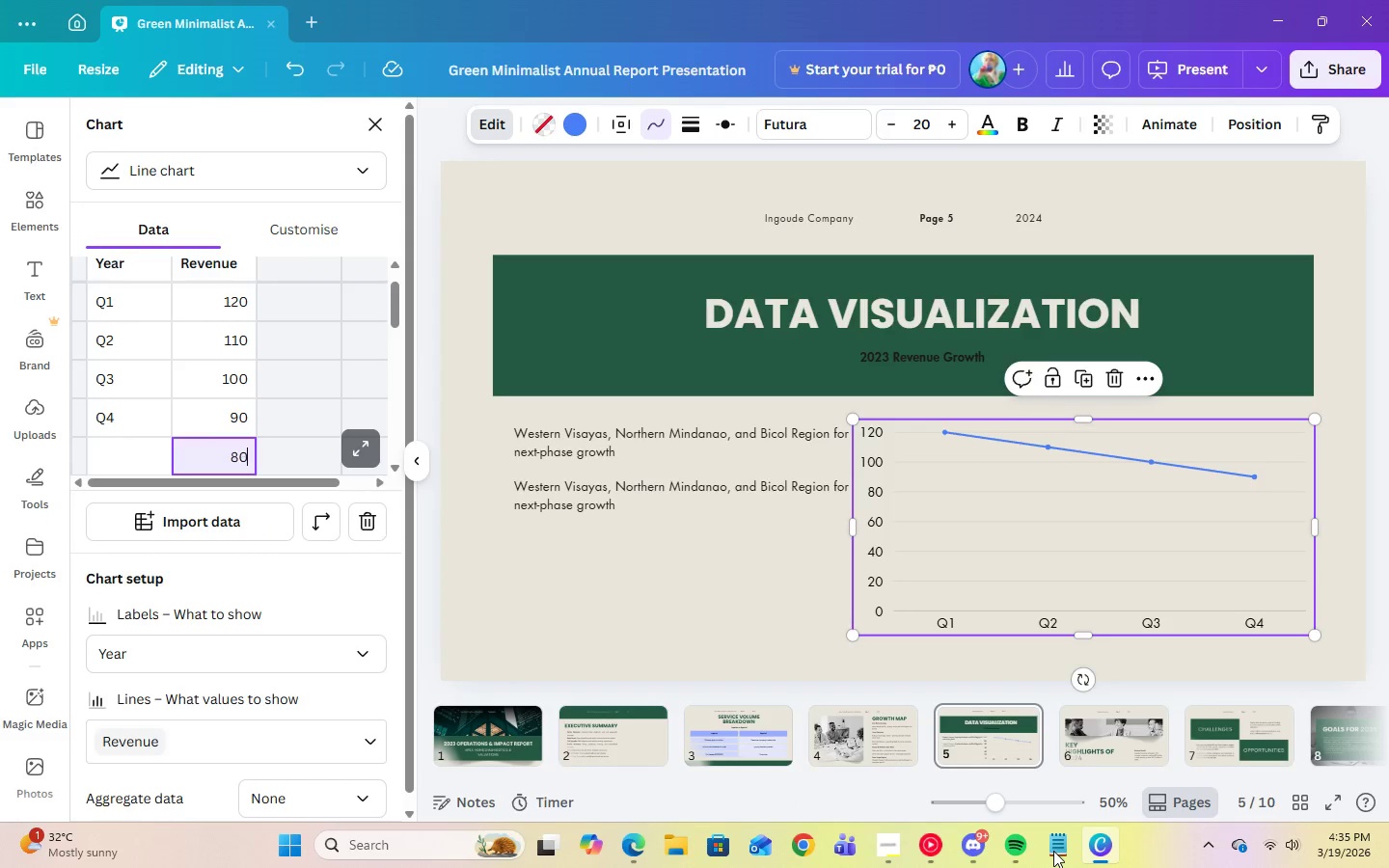 
key(Numpad0)
 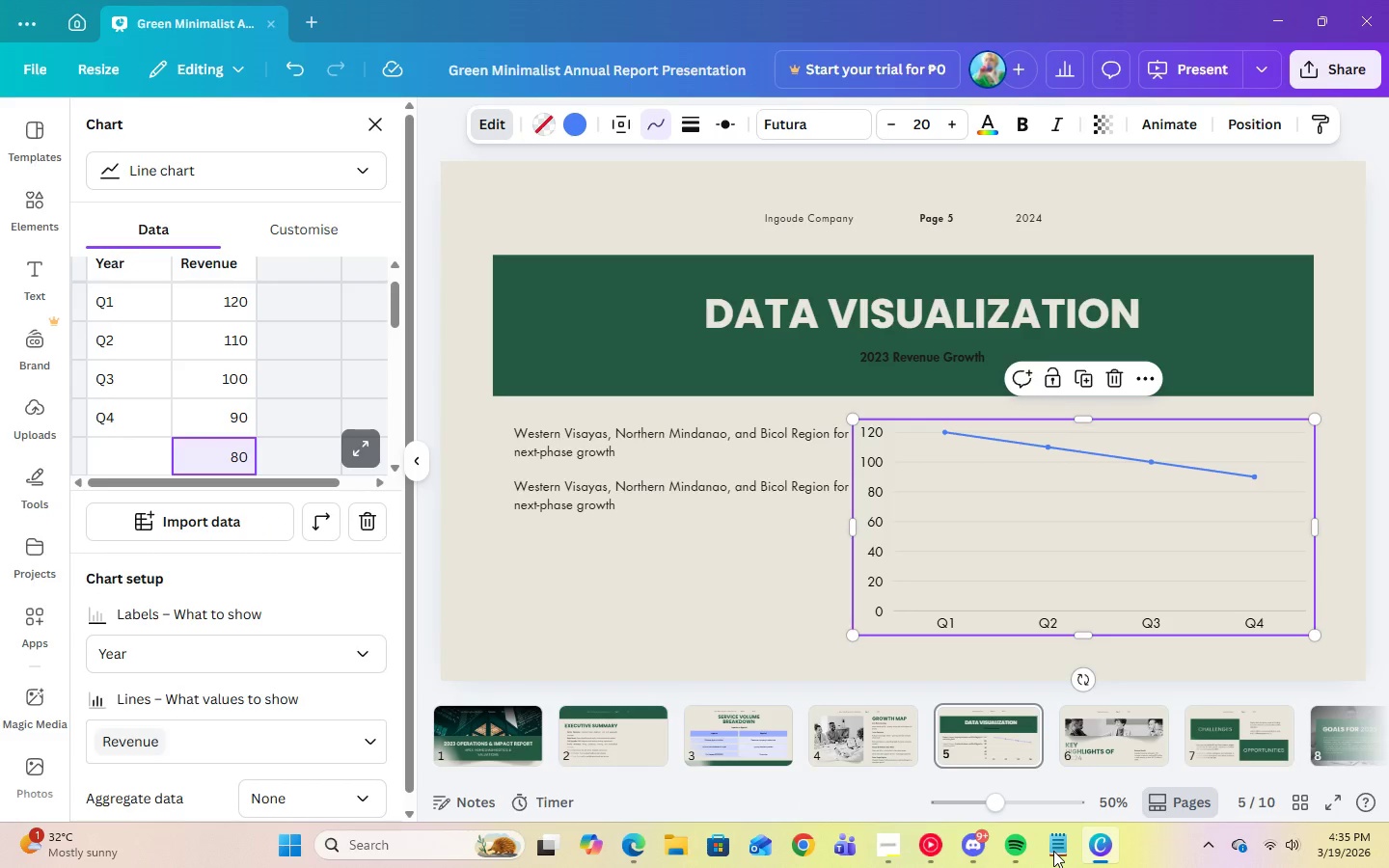 
key(Enter)
 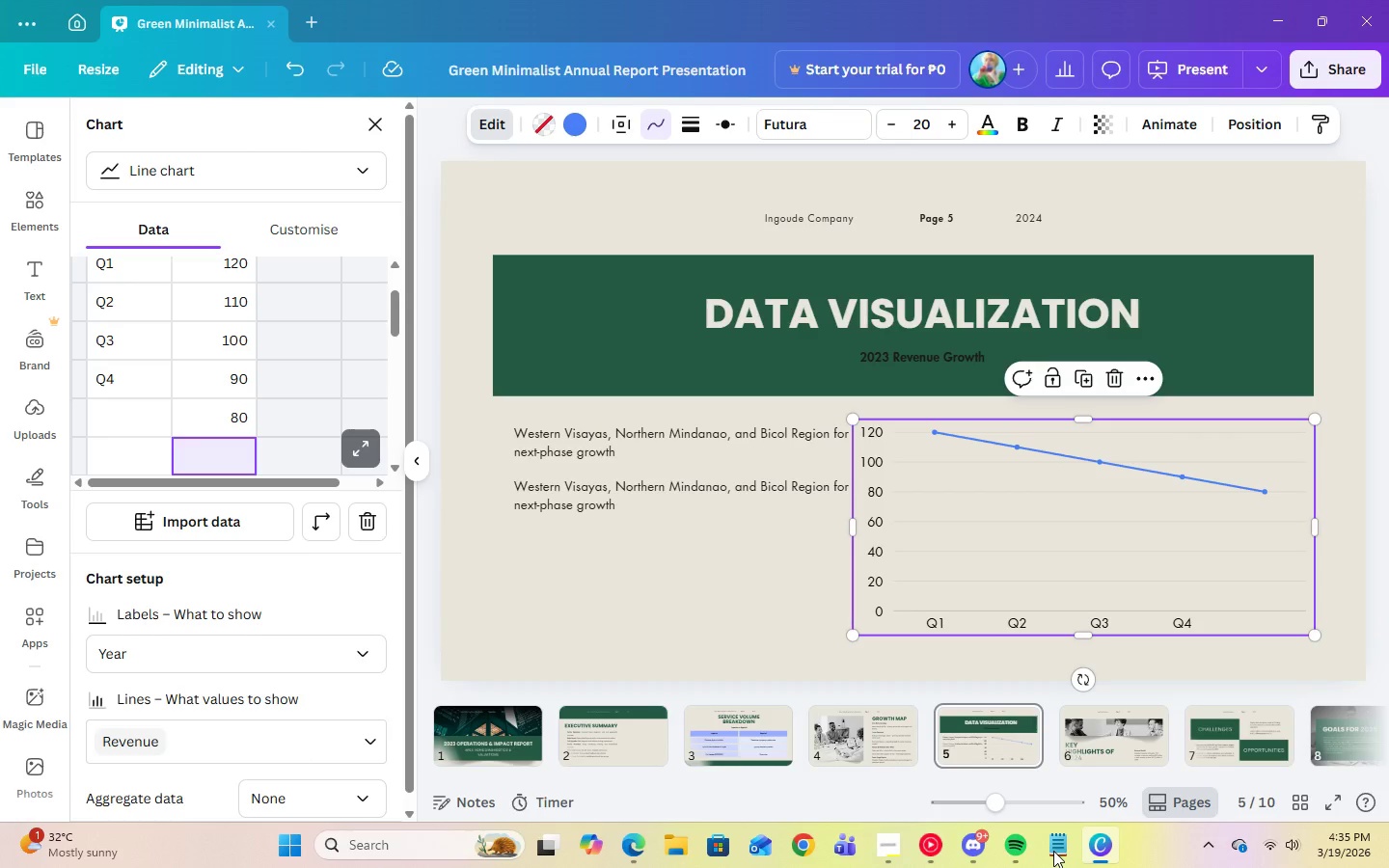 
key(Numpad7)
 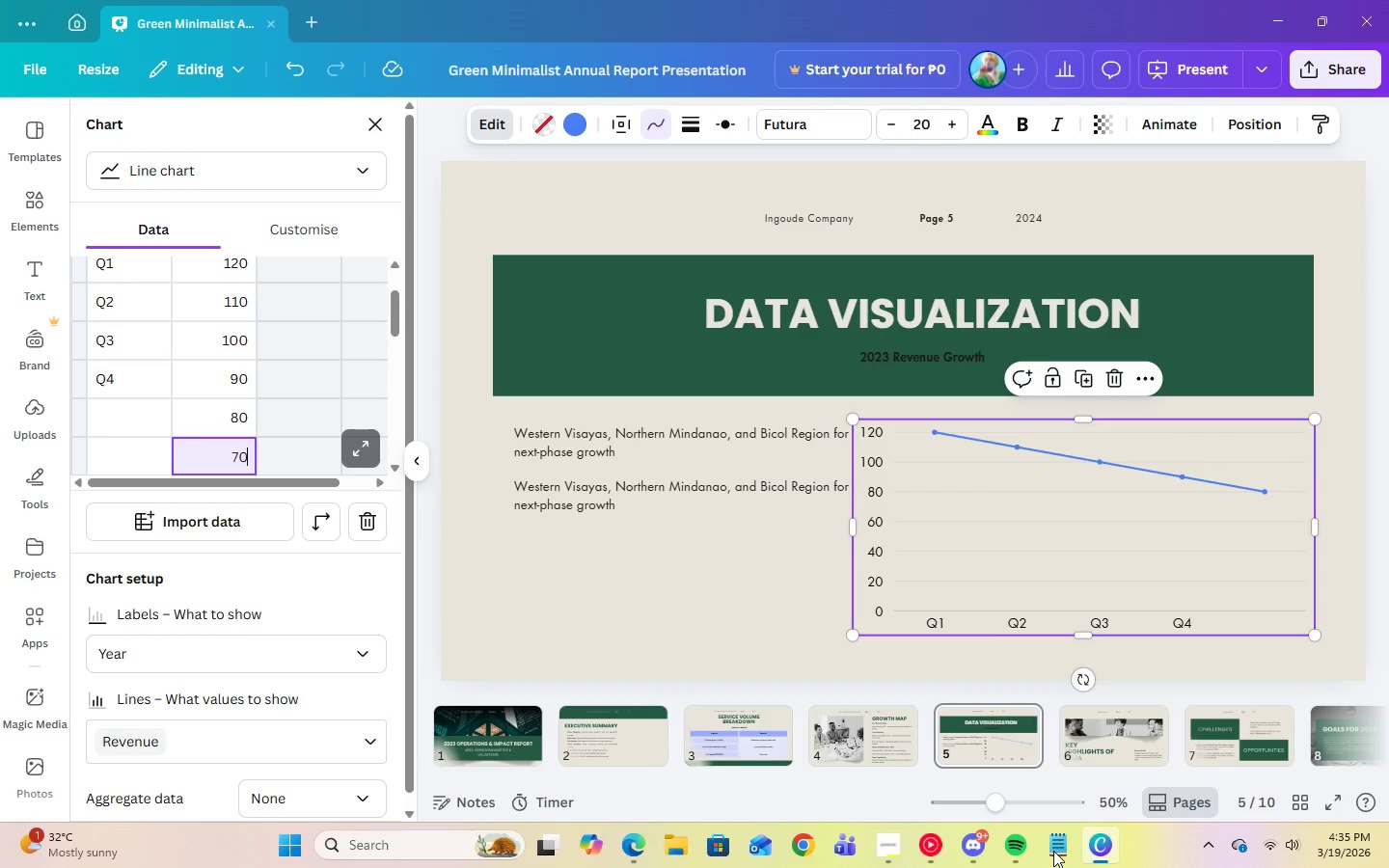 
key(Numpad0)
 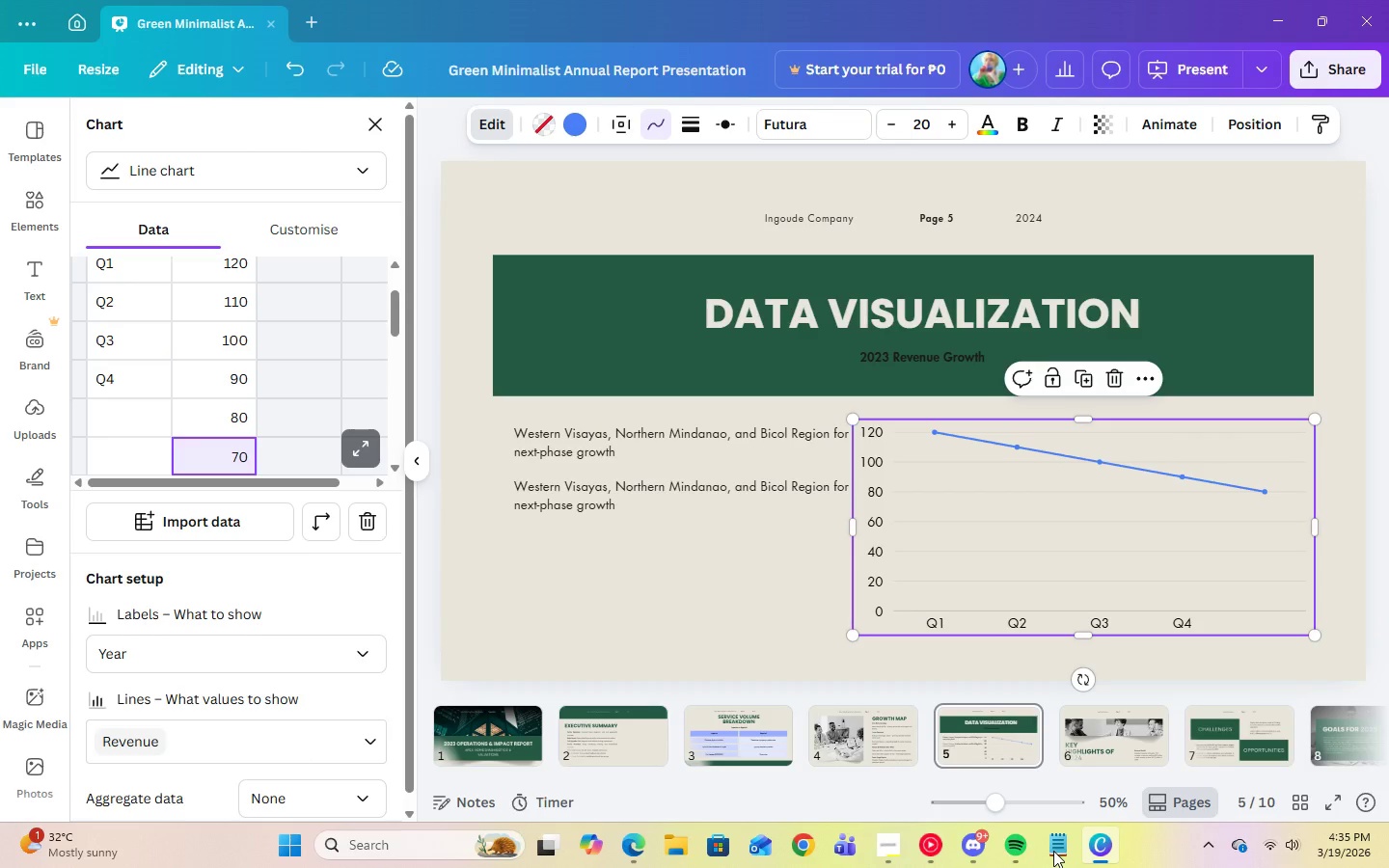 
key(Enter)
 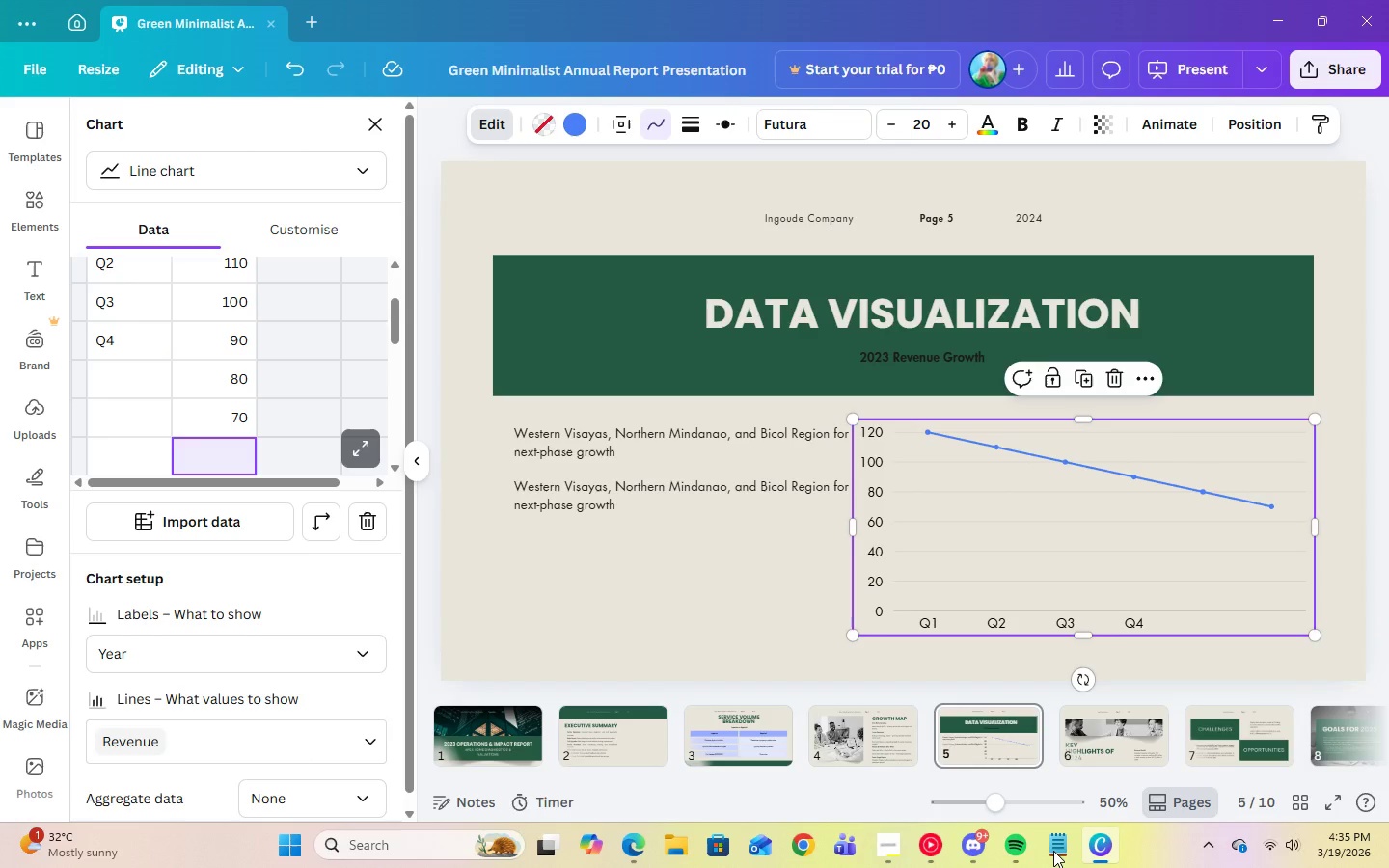 
left_click([1053, 851])
 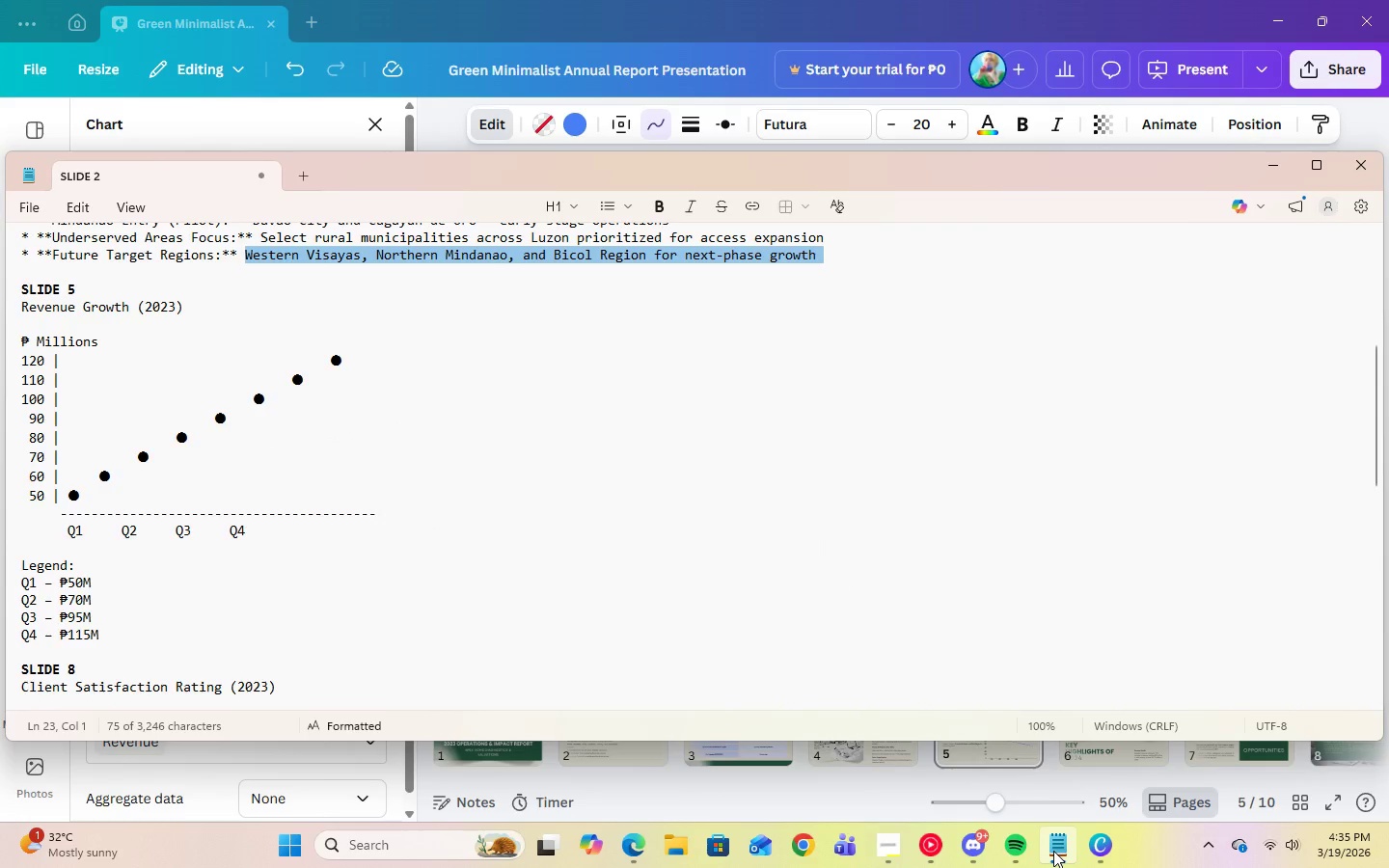 
left_click([1053, 851])
 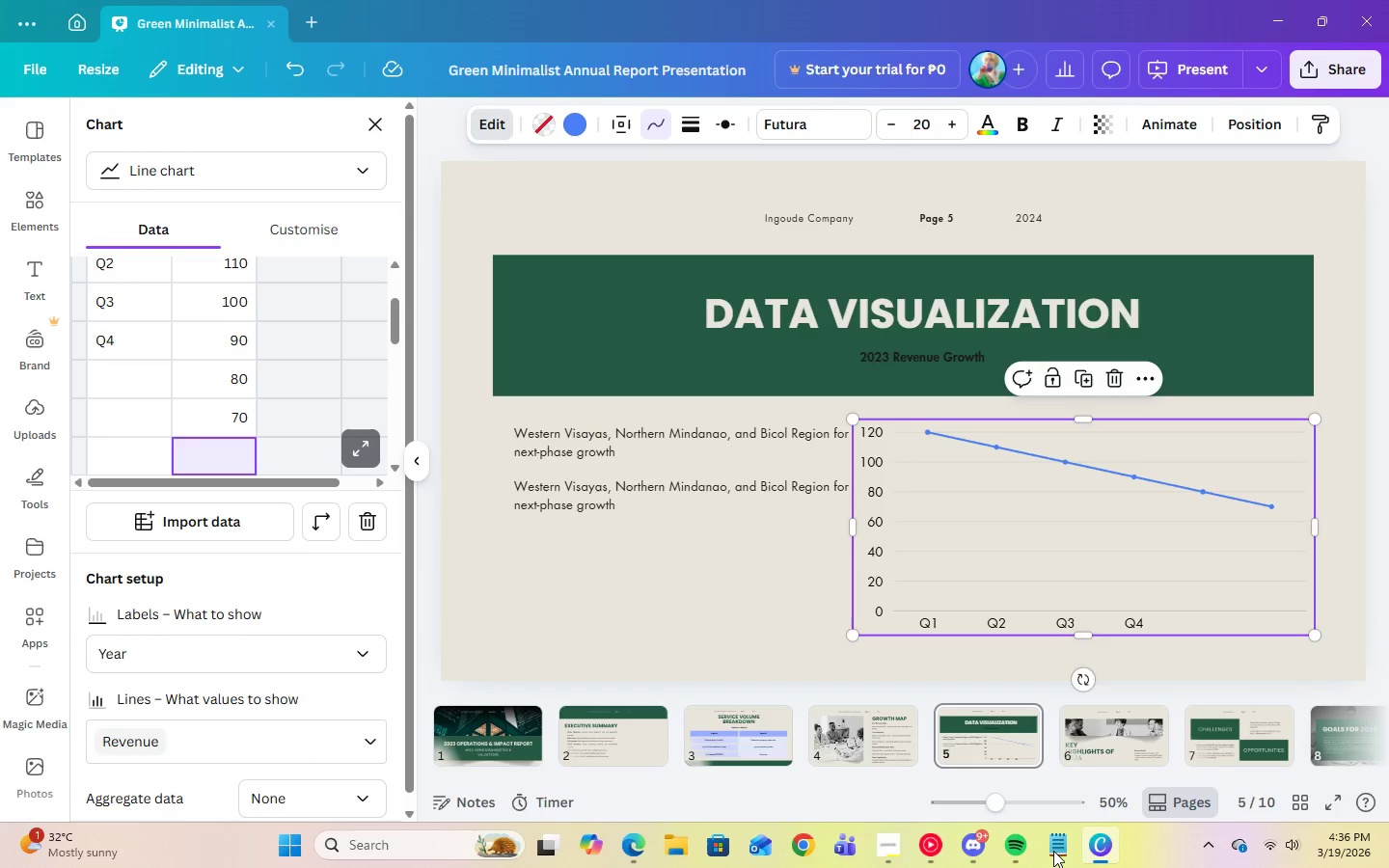 
key(Numpad6)
 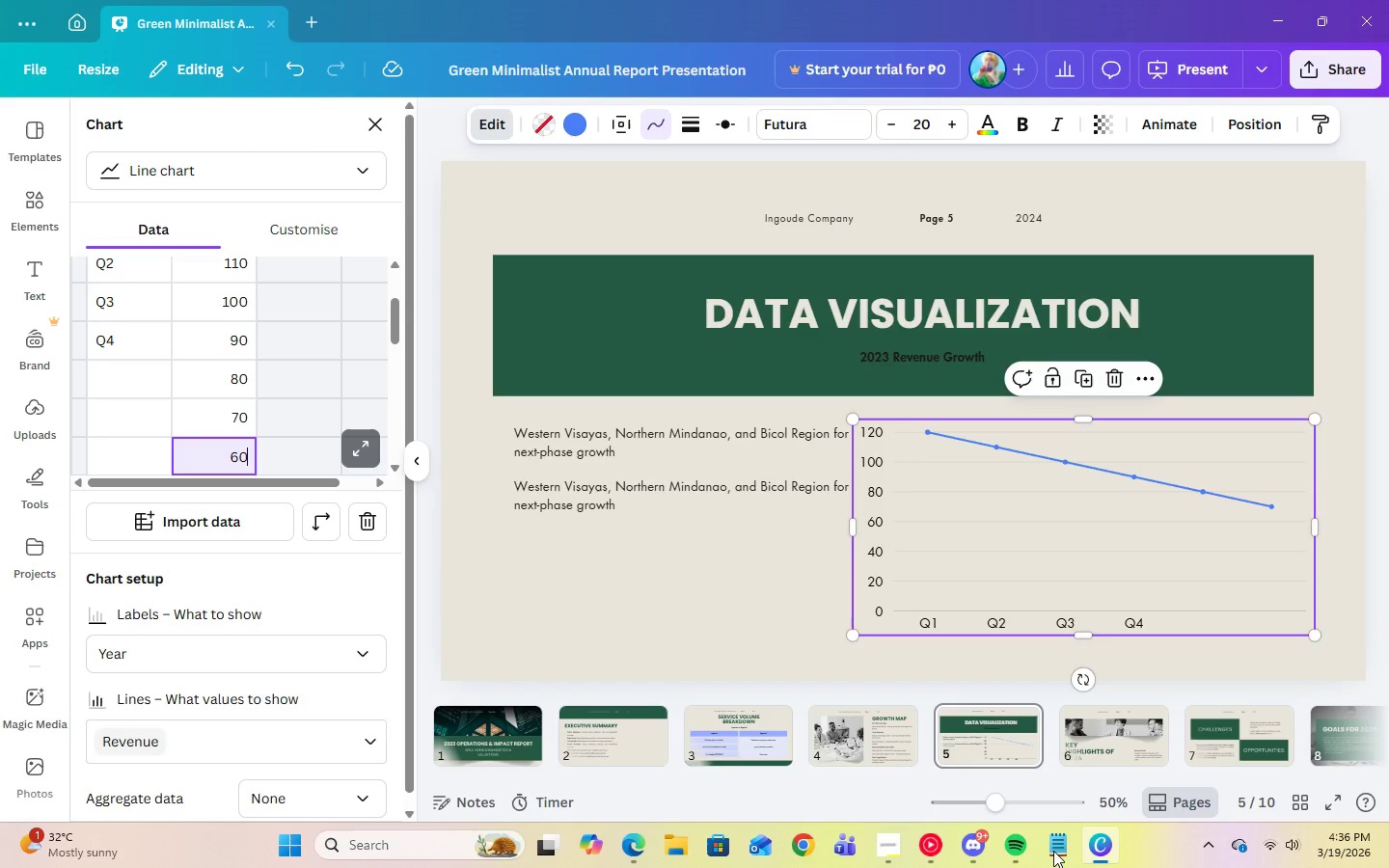 
key(Numpad0)
 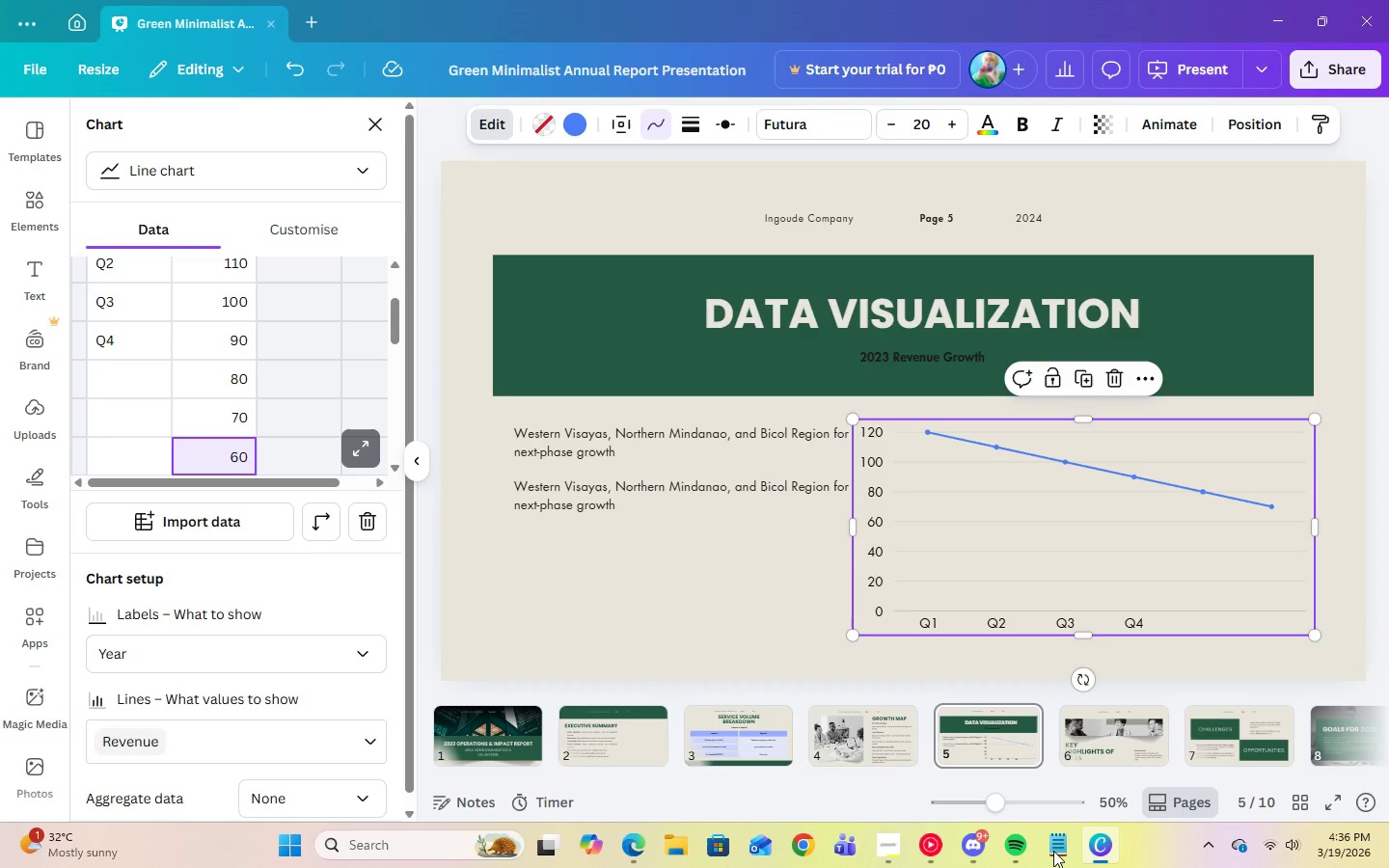 
key(Enter)
 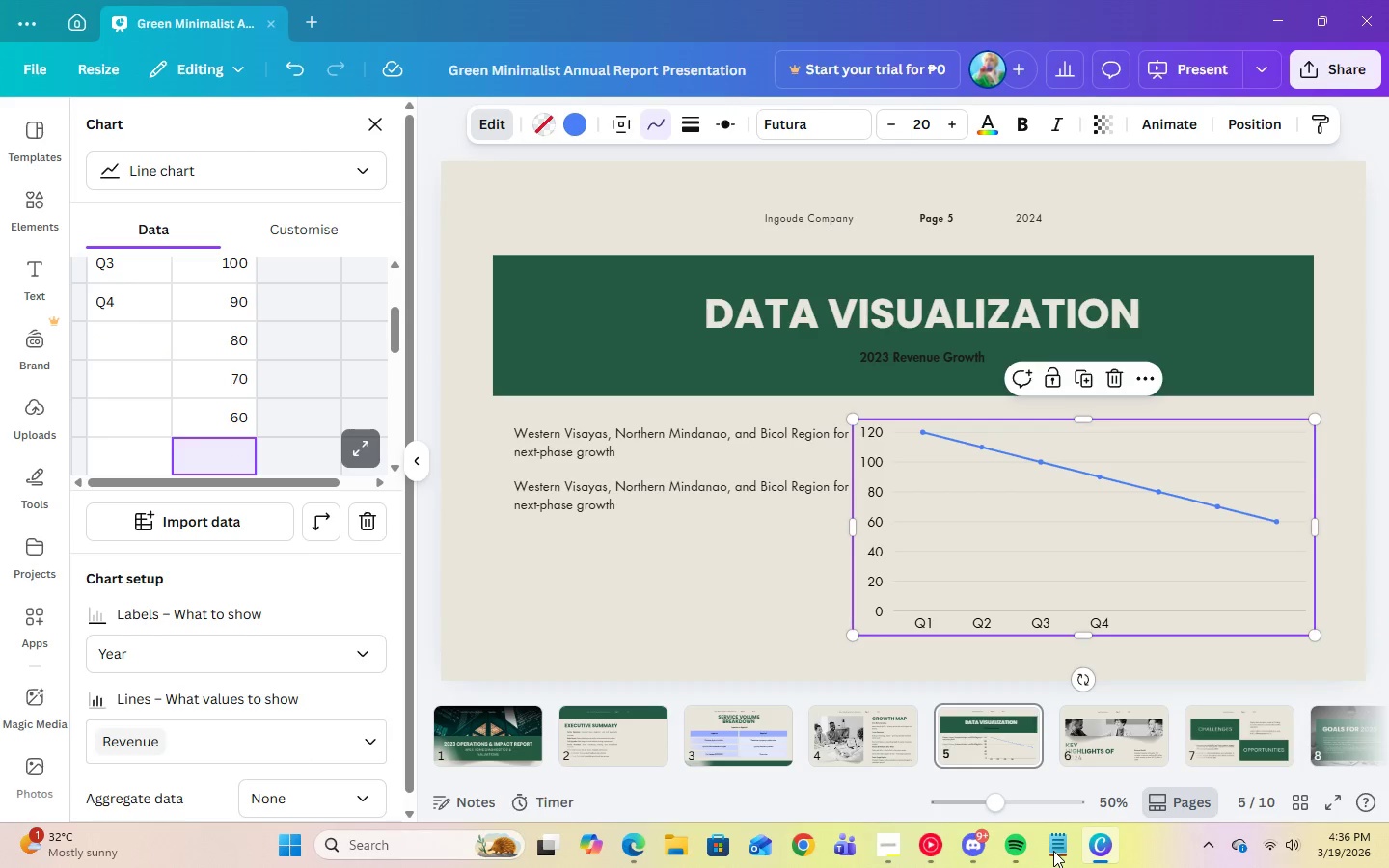 
key(Numpad5)
 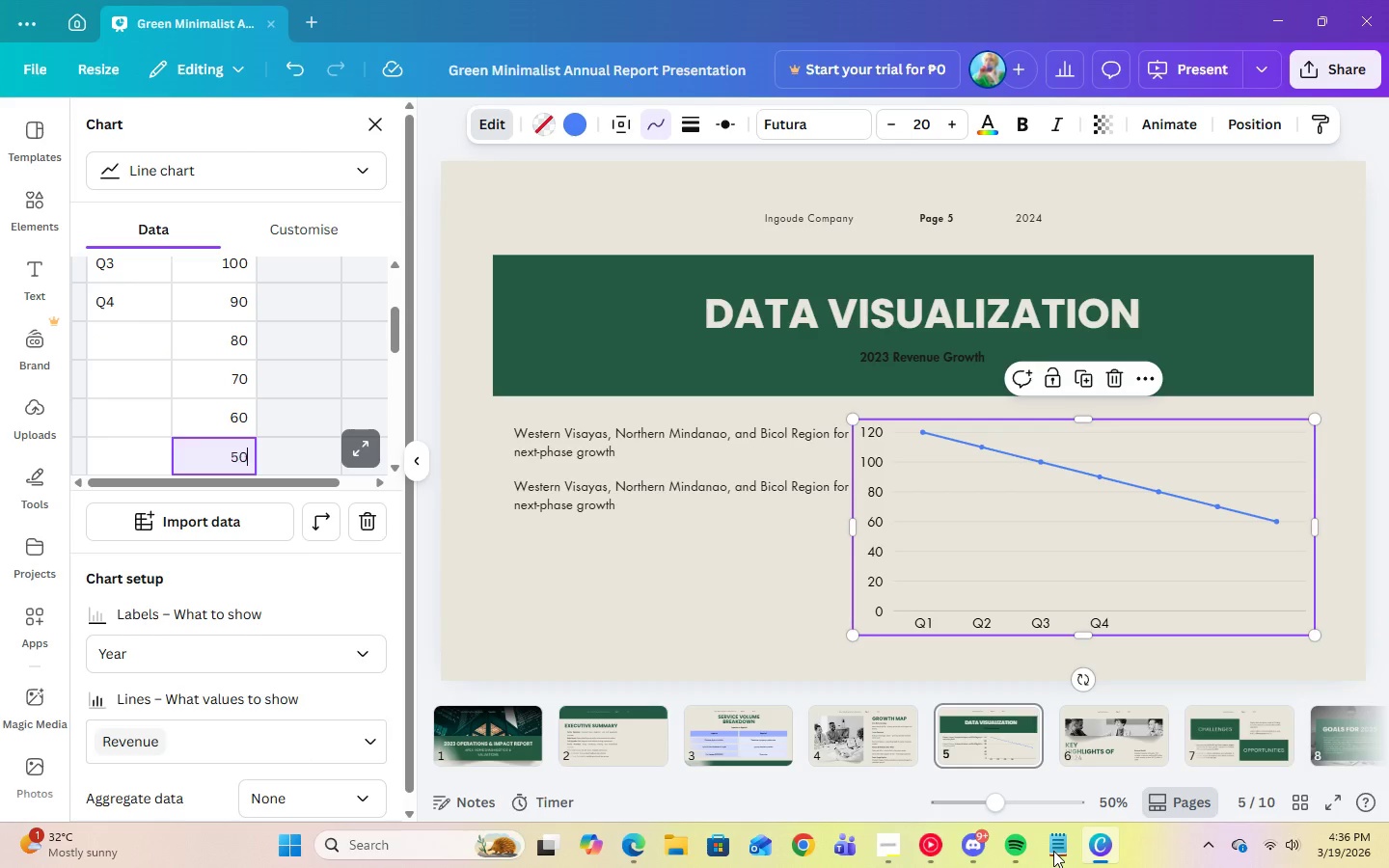 
key(Numpad0)
 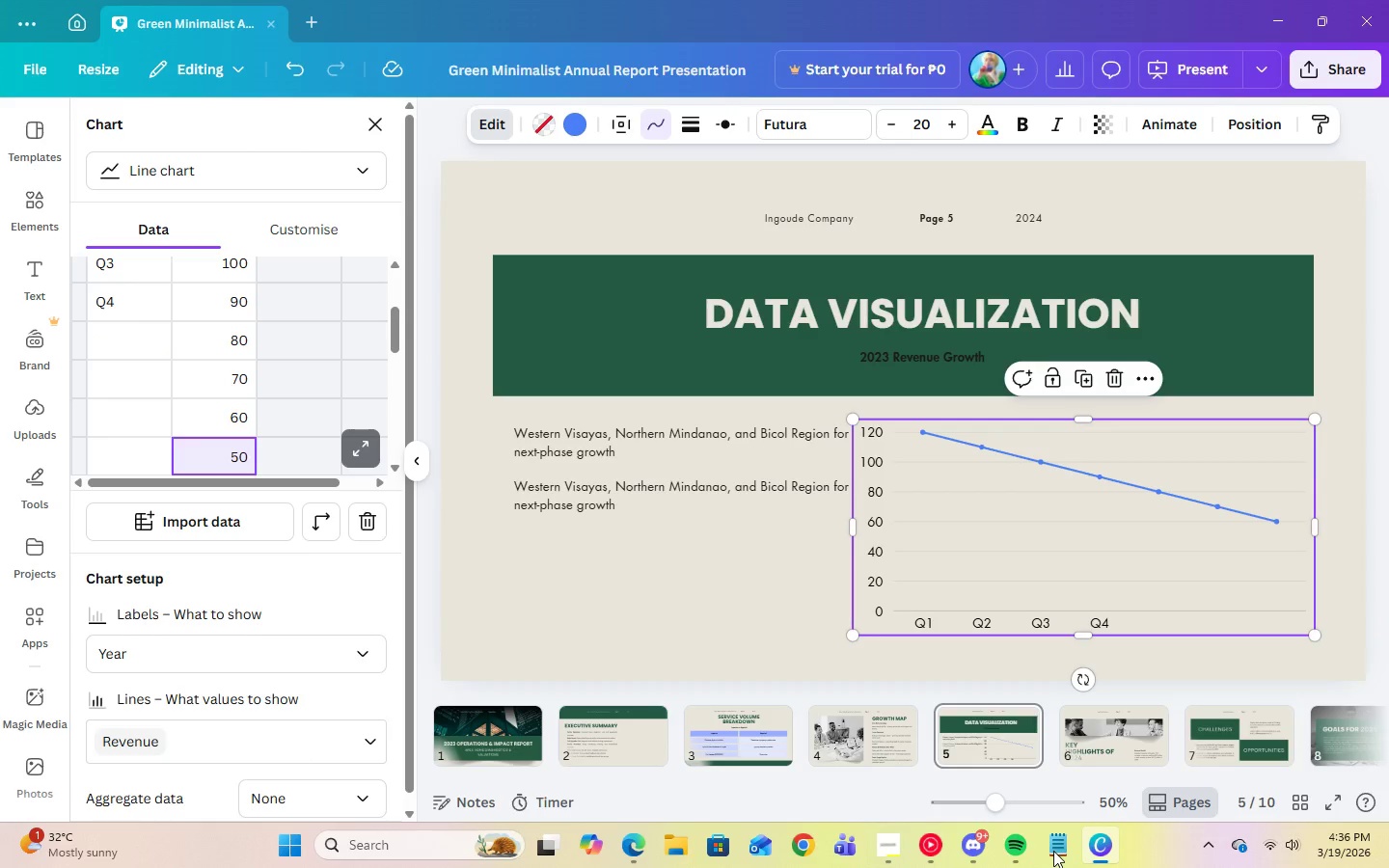 
key(Enter)
 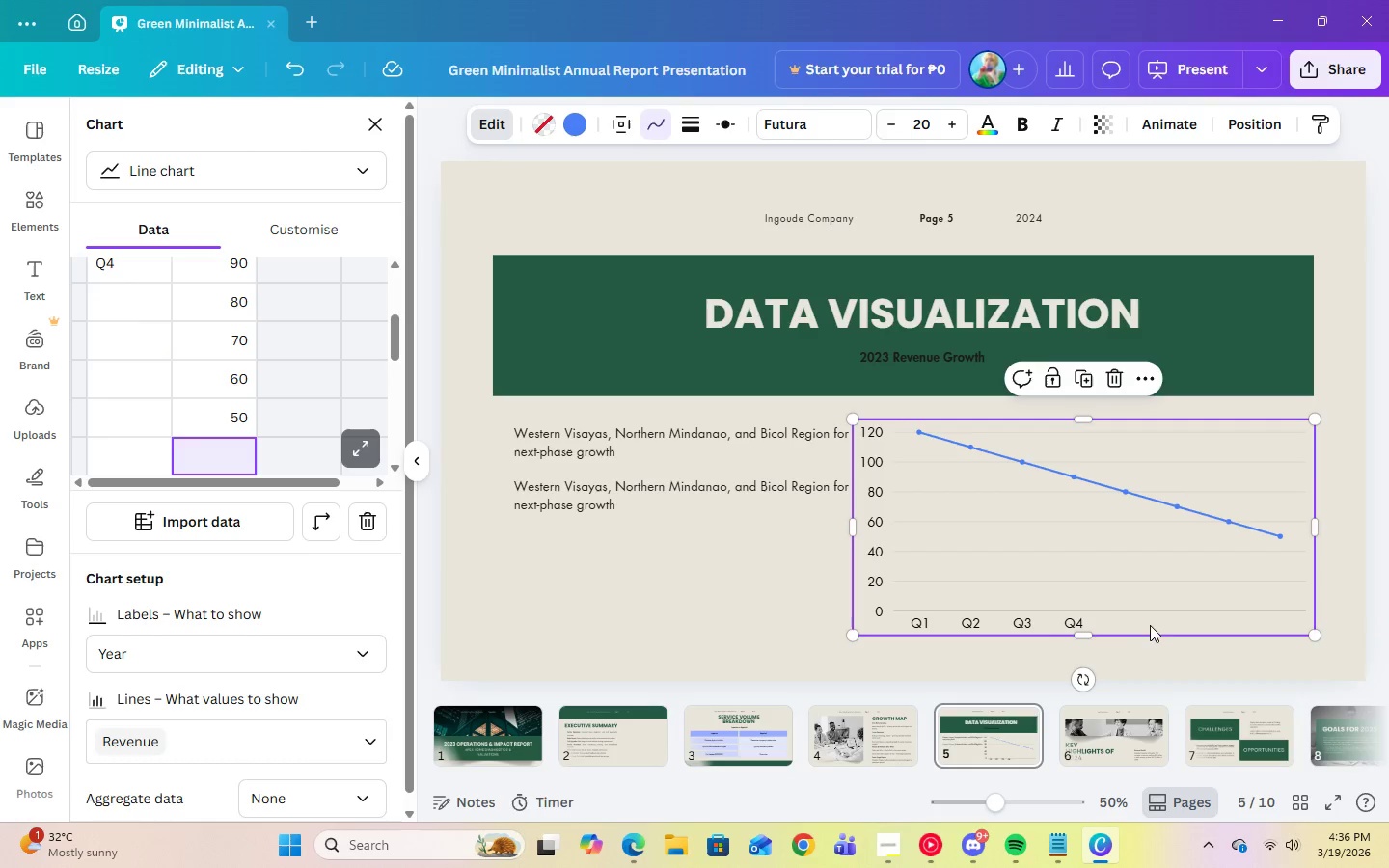 
left_click([1160, 662])
 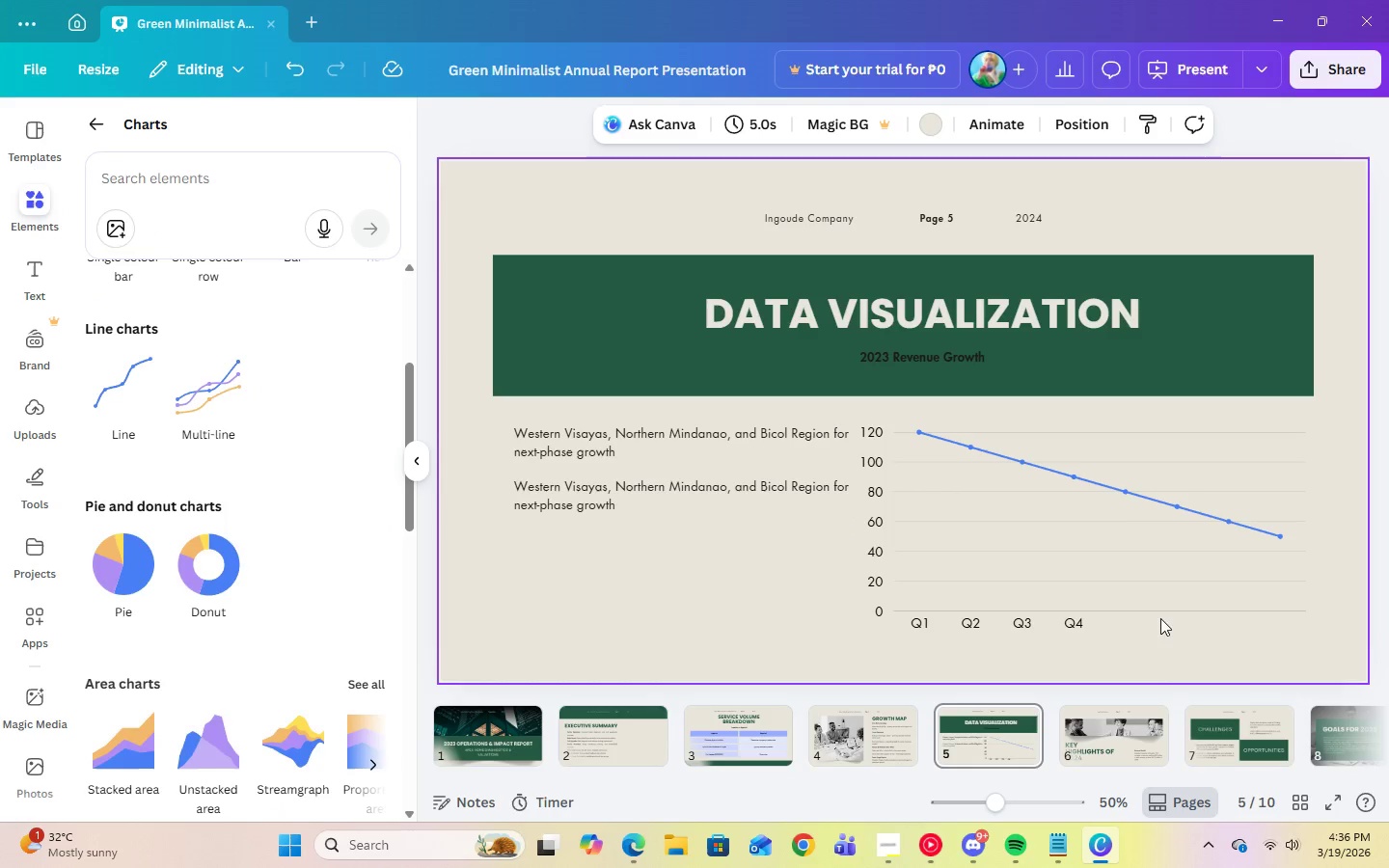 
left_click([1146, 568])
 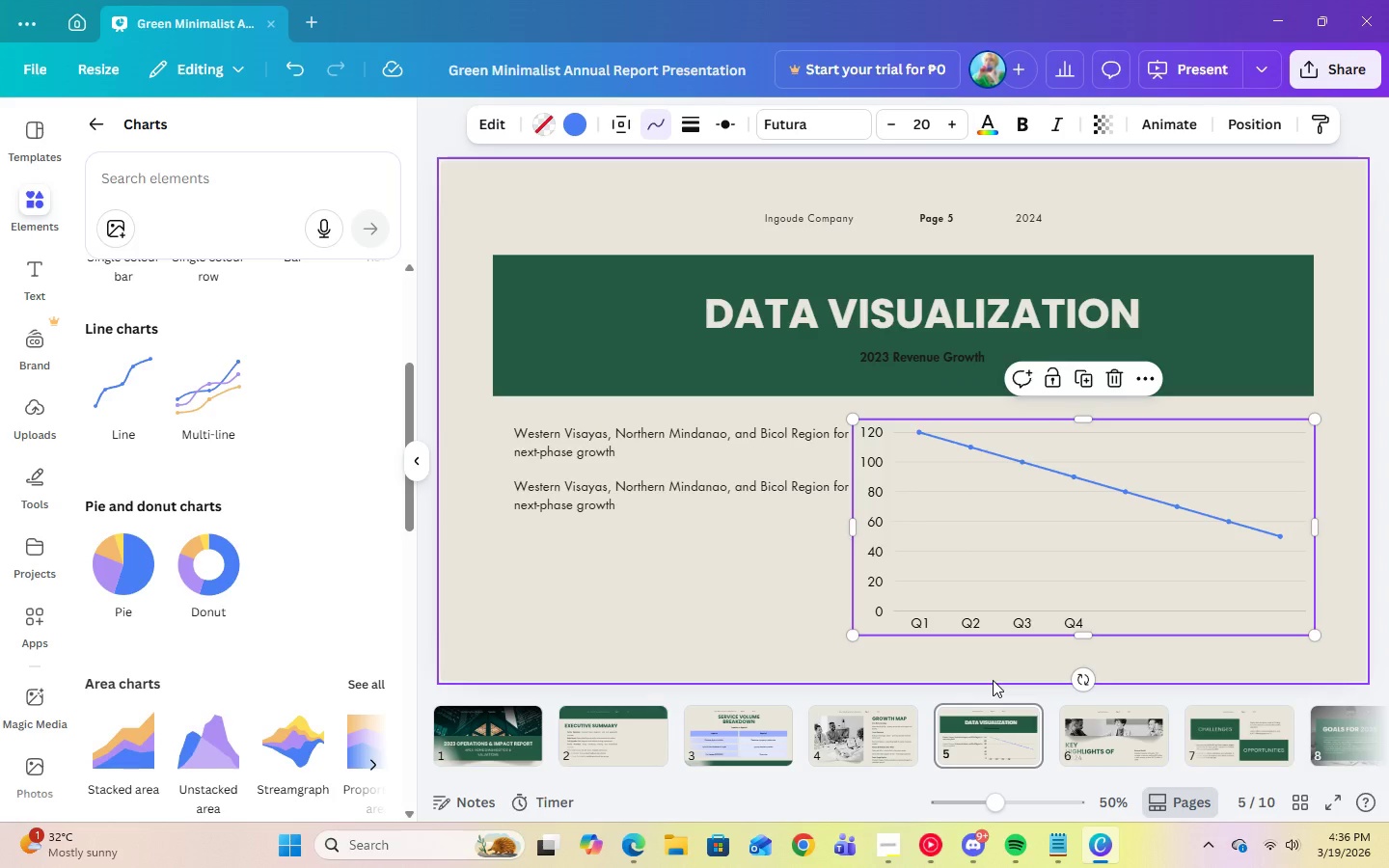 
wait(11.58)
 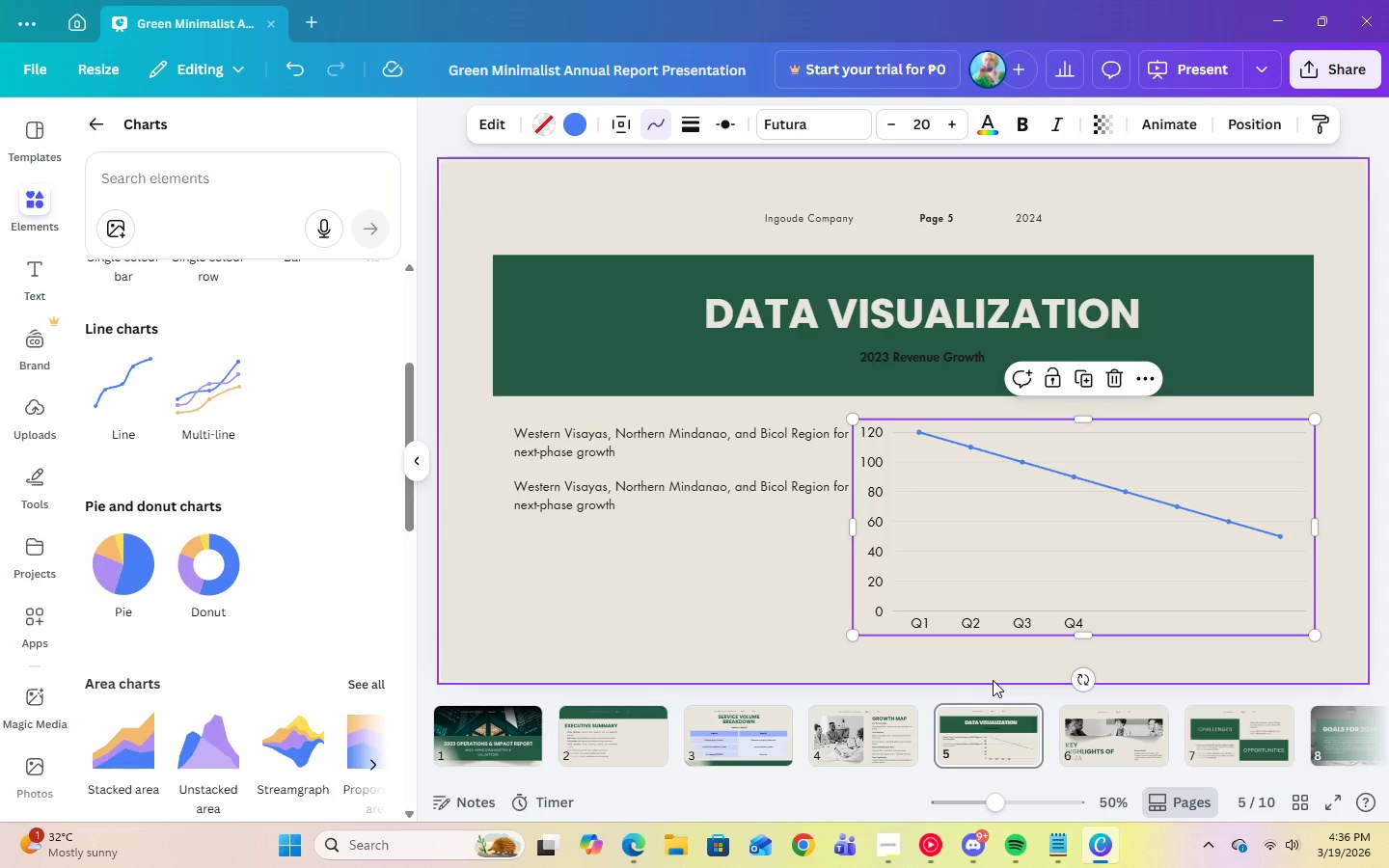 
left_click([485, 124])
 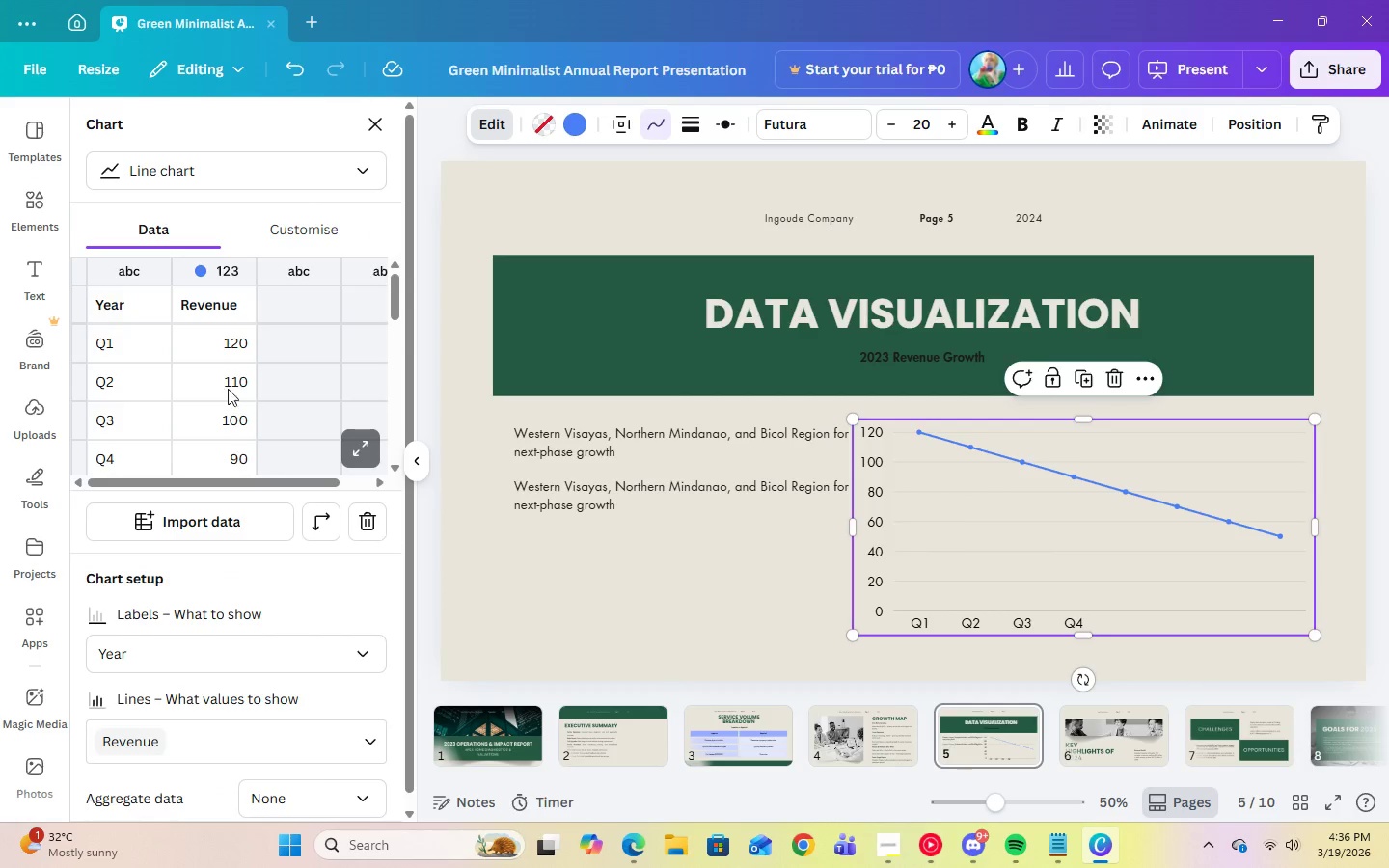 
left_click([232, 331])
 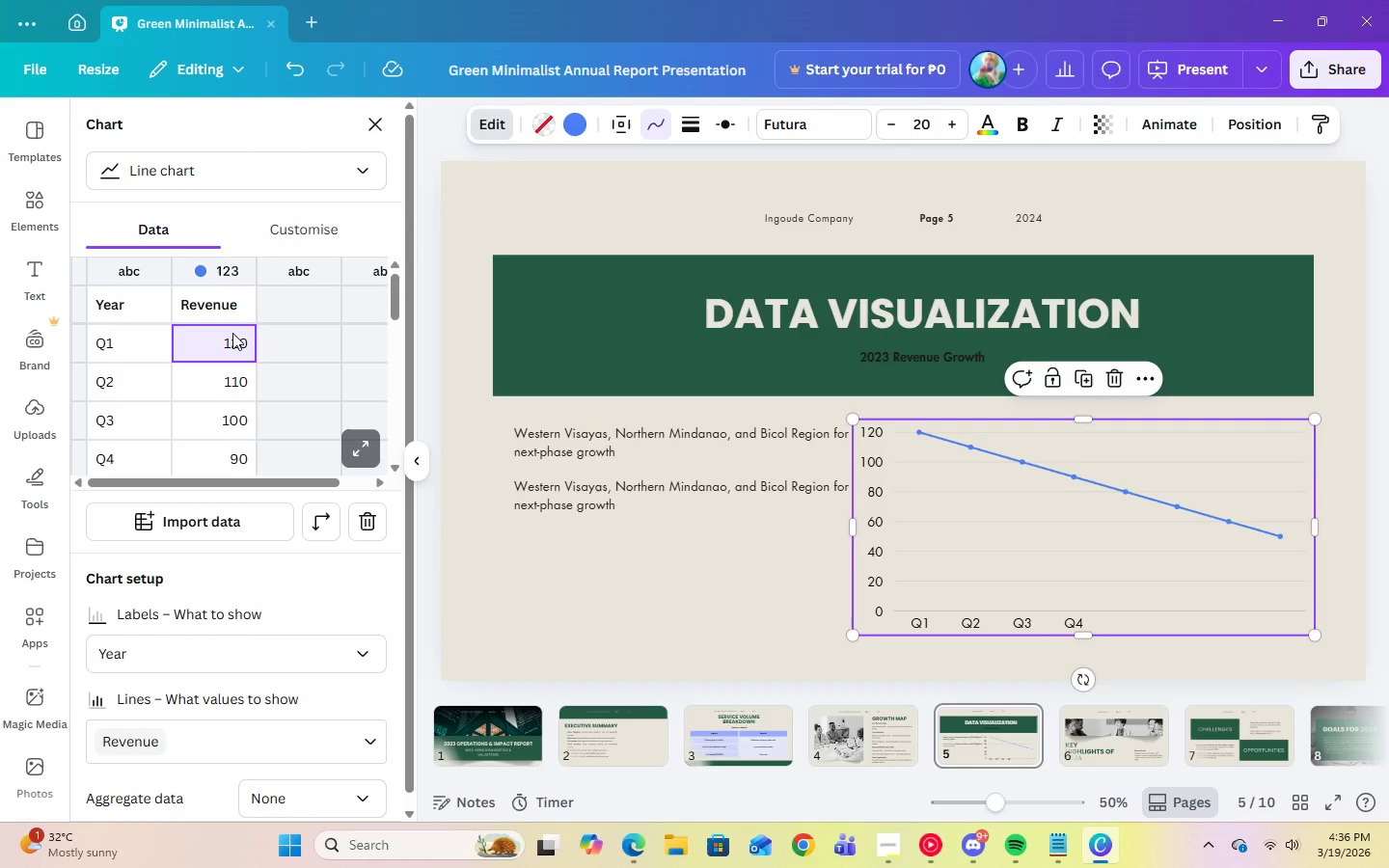 
scroll: coordinate [243, 394], scroll_direction: up, amount: 1.0
 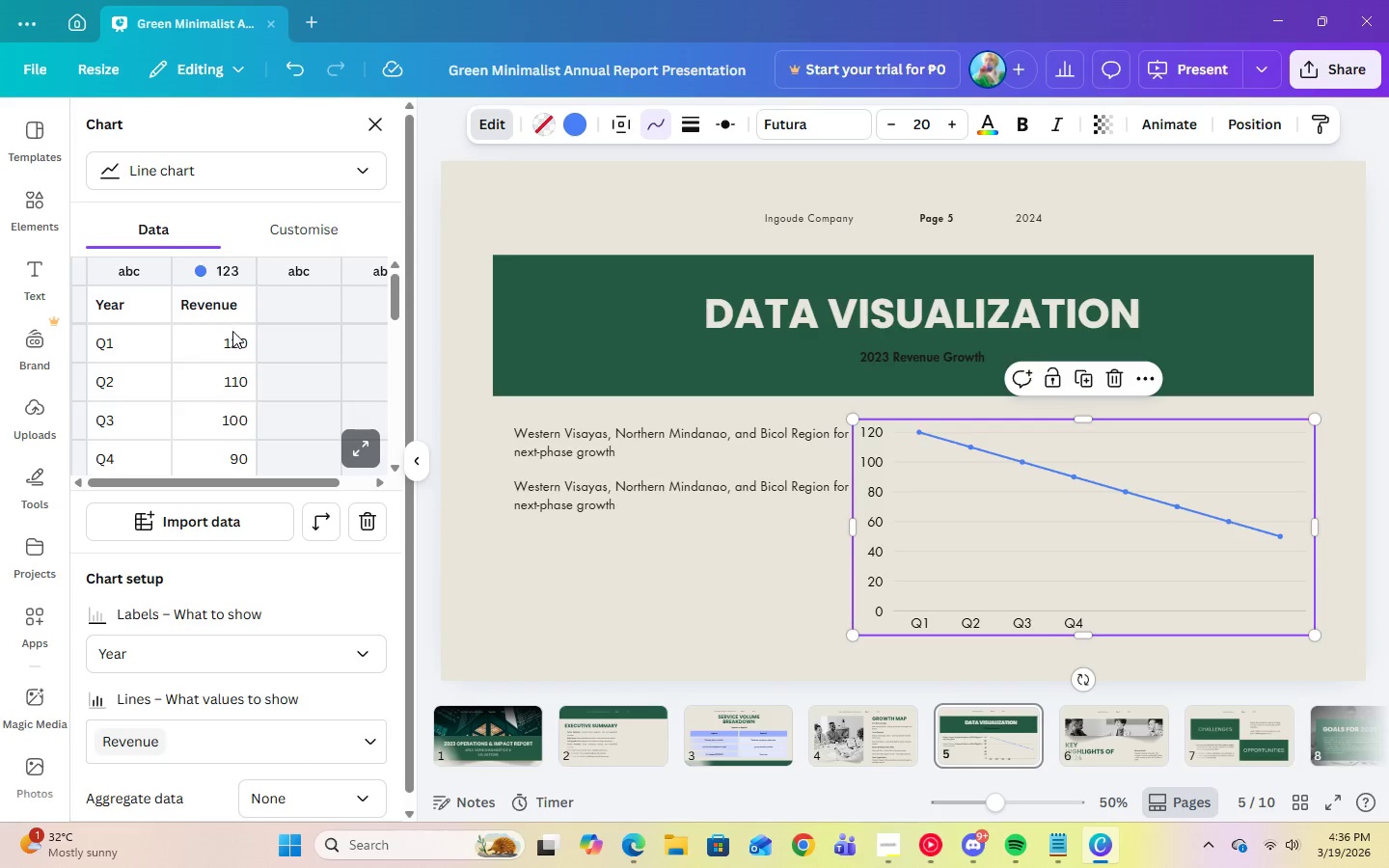 
key(Numpad5)
 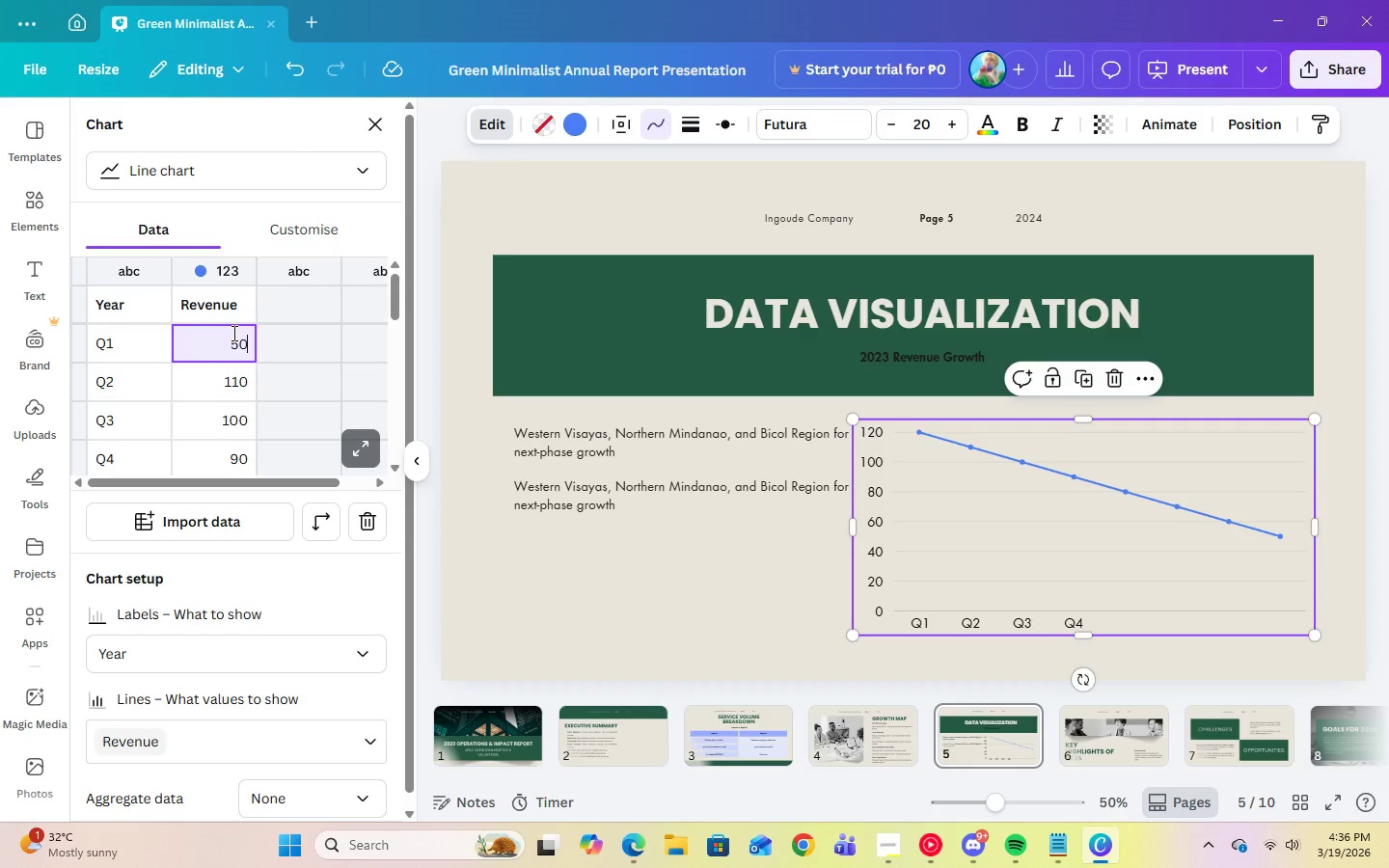 
key(Numpad0)
 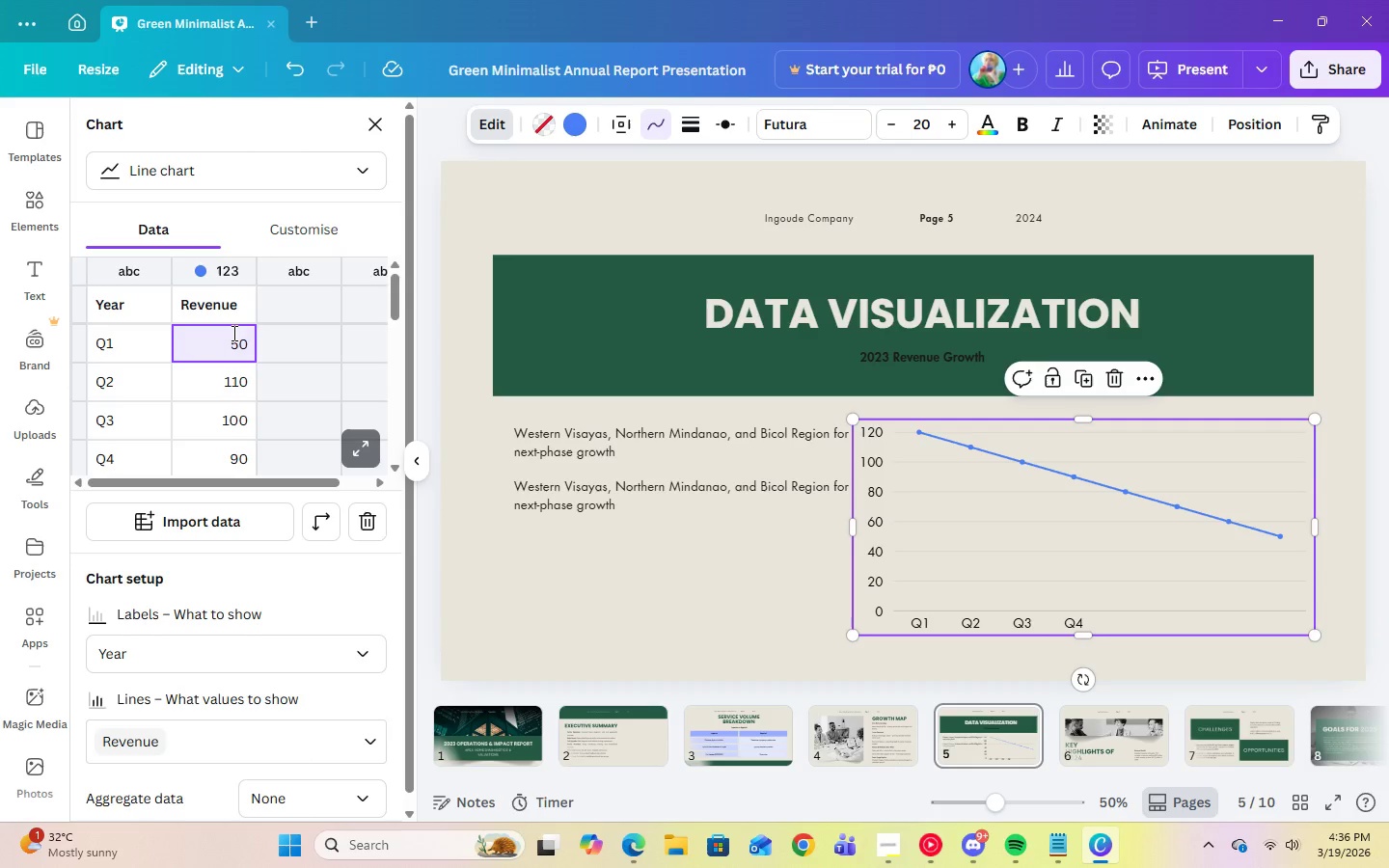 
key(Enter)
 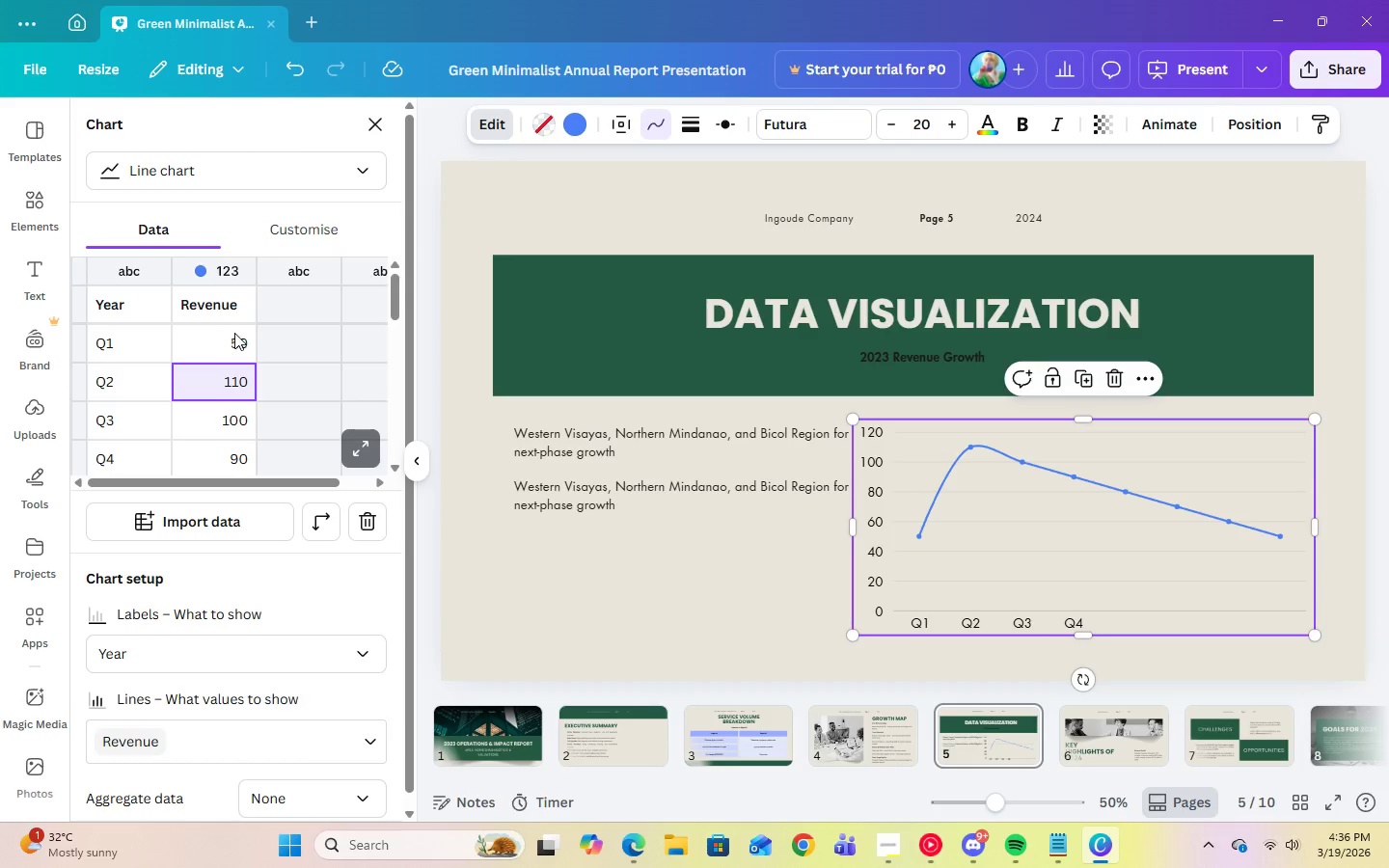 
left_click([1050, 843])
 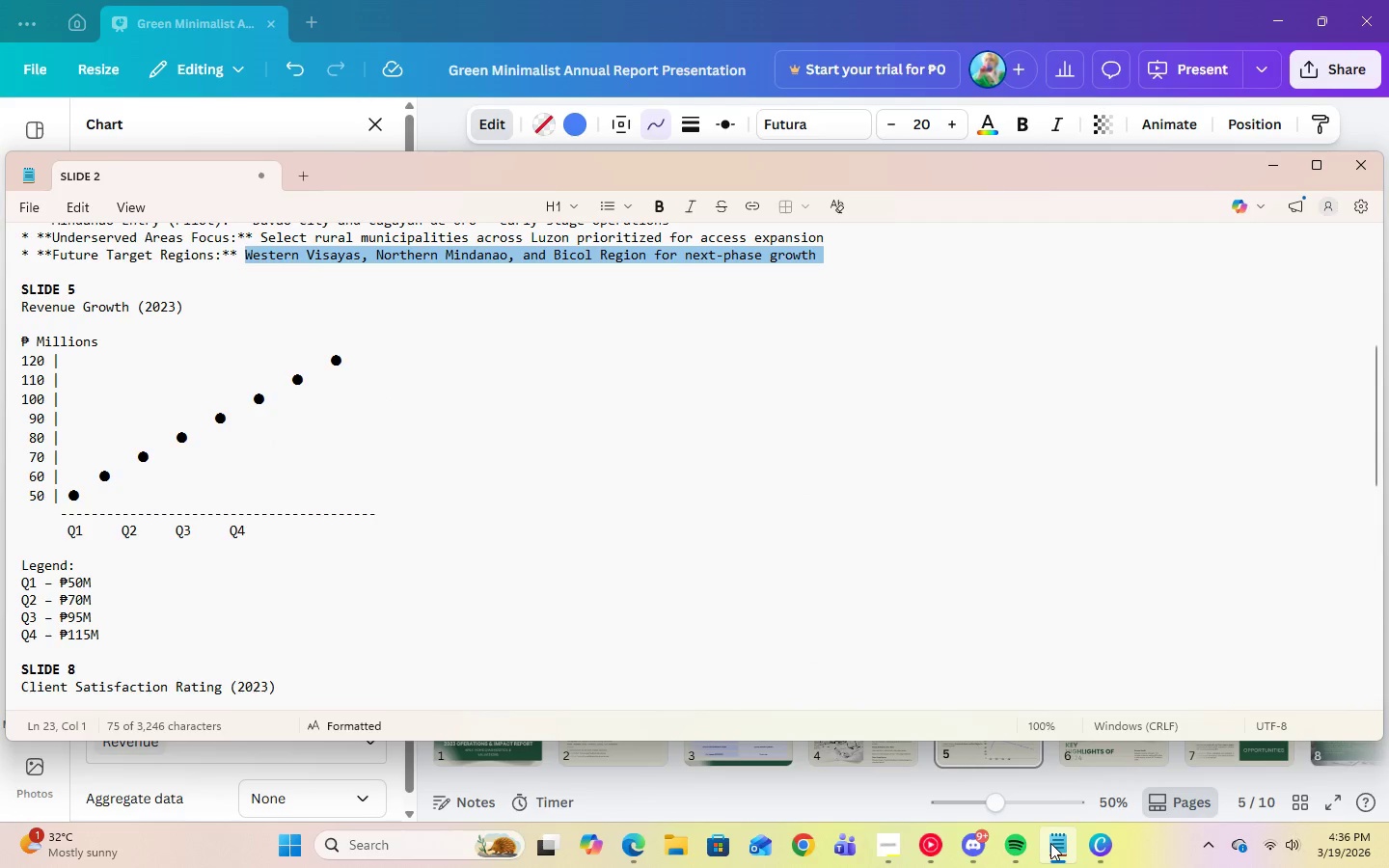 
left_click([1050, 843])
 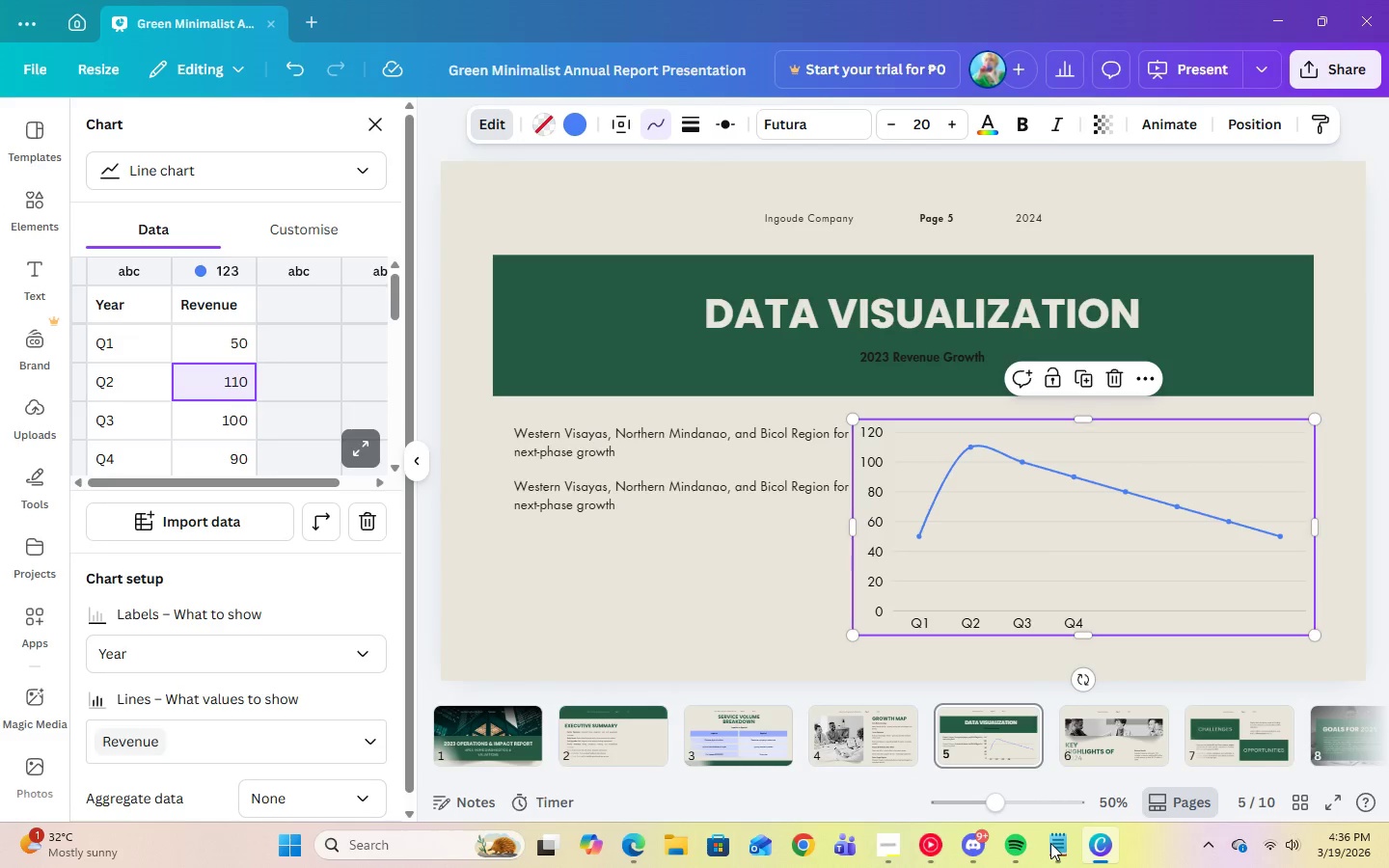 
key(Numpad6)
 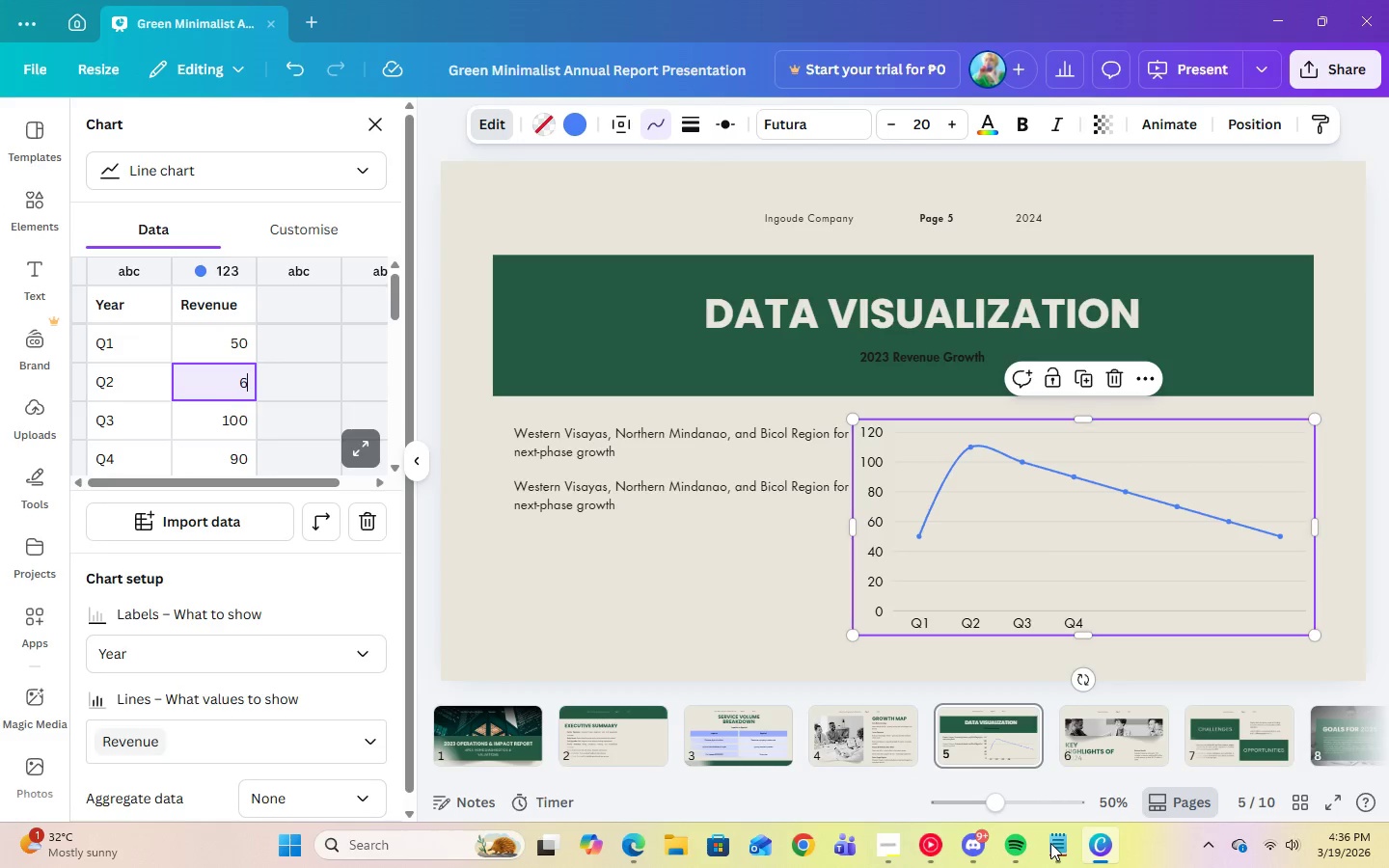 
key(Numpad0)
 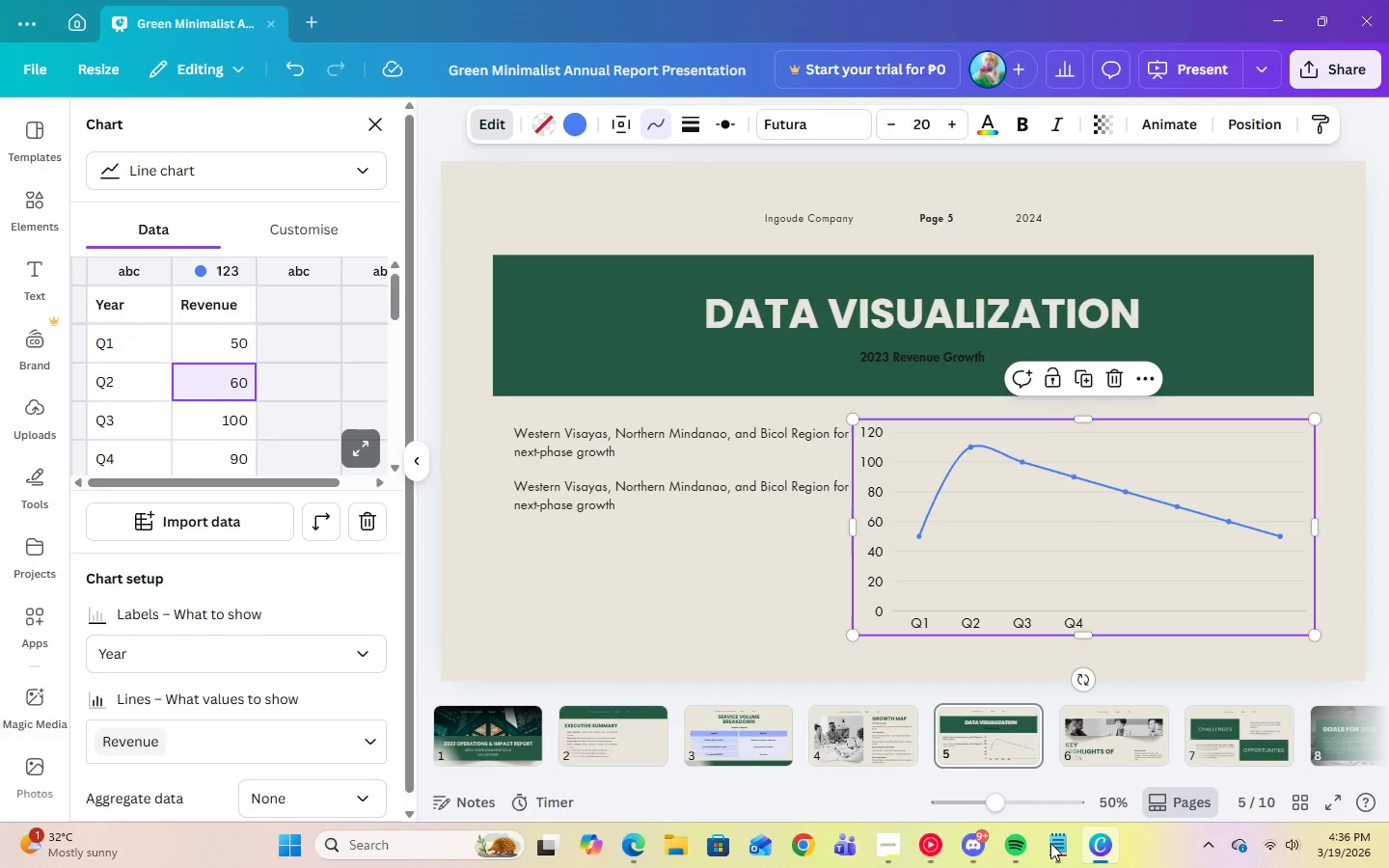 
key(Enter)
 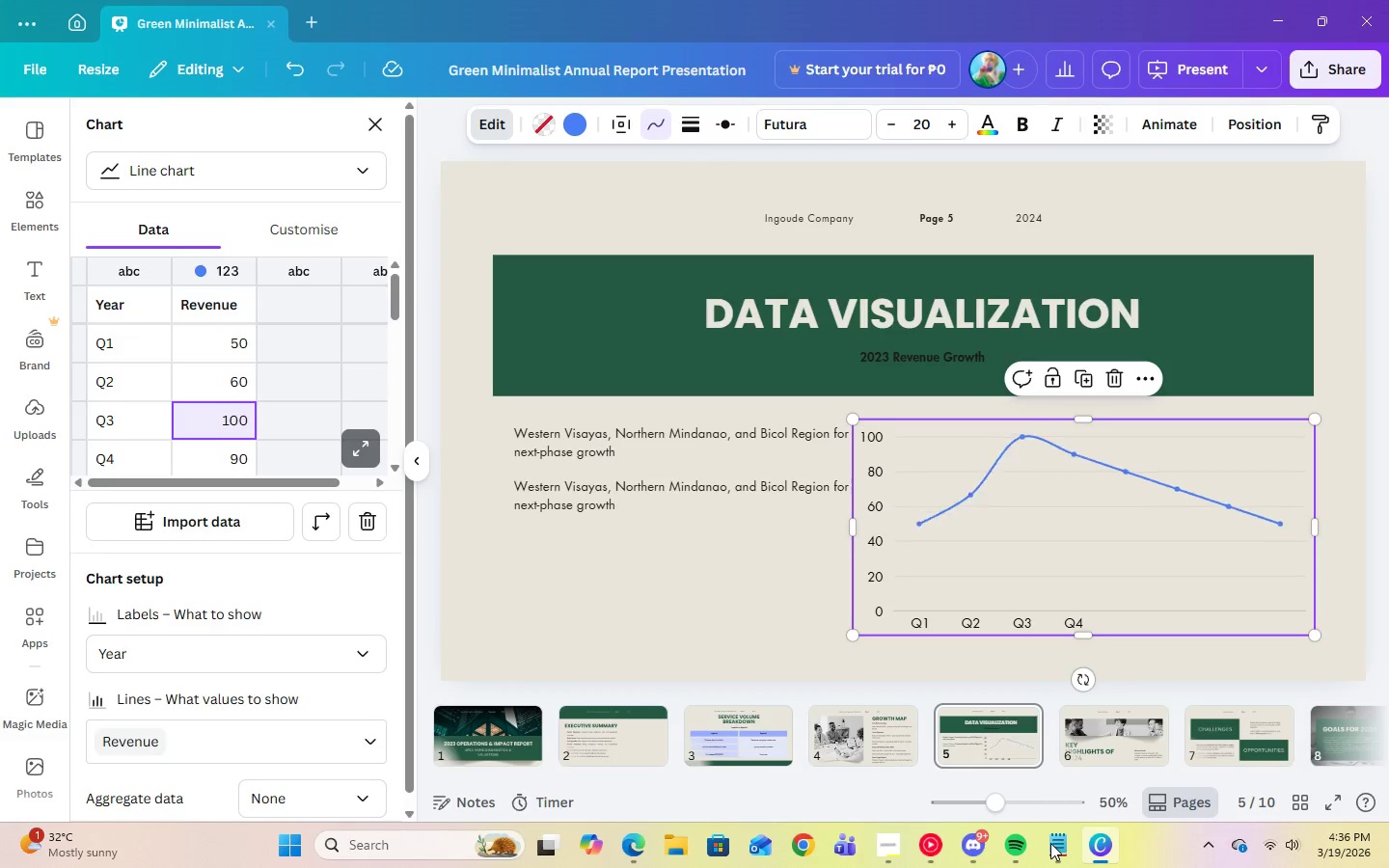 
key(Numpad7)
 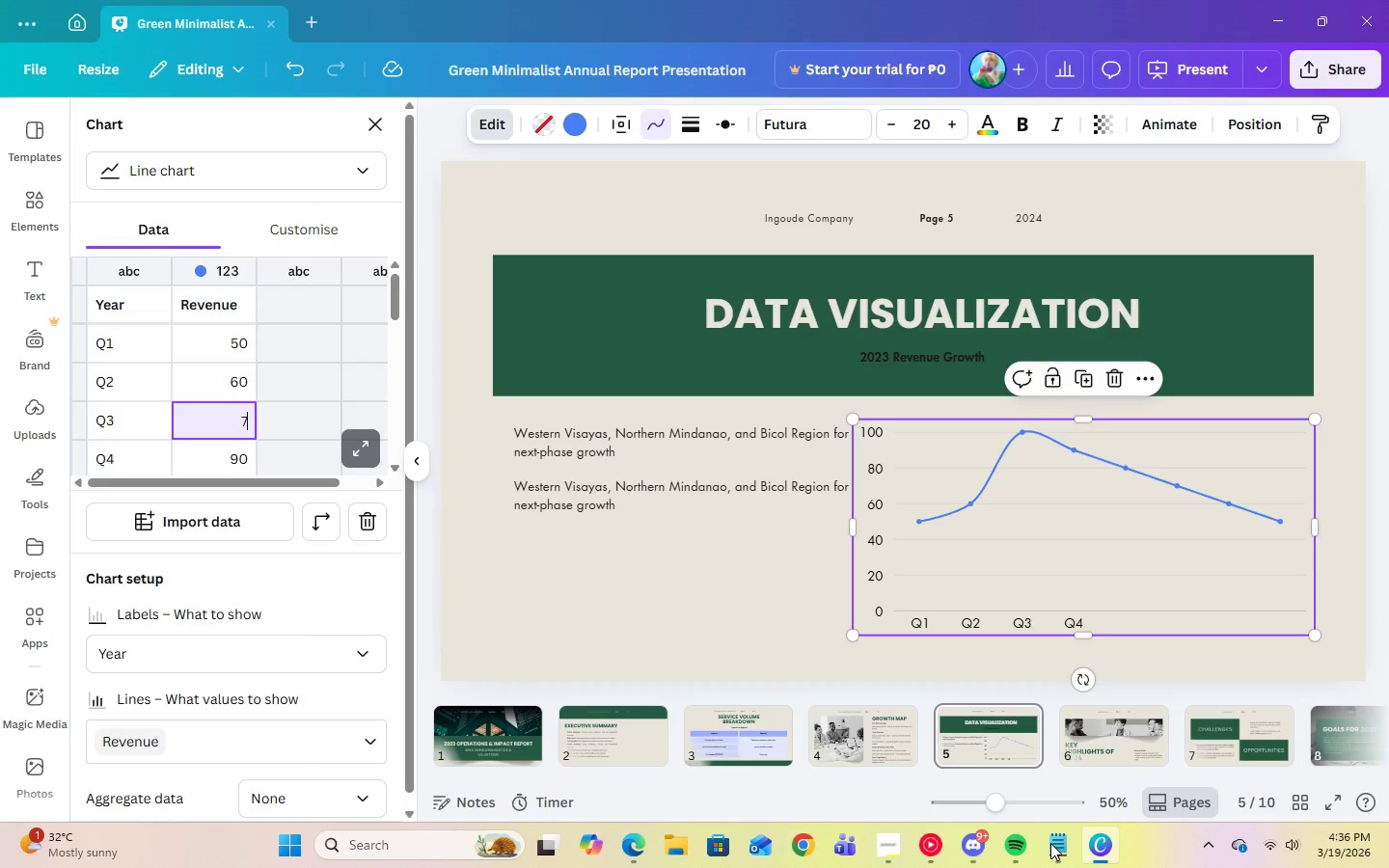 
key(Numpad0)
 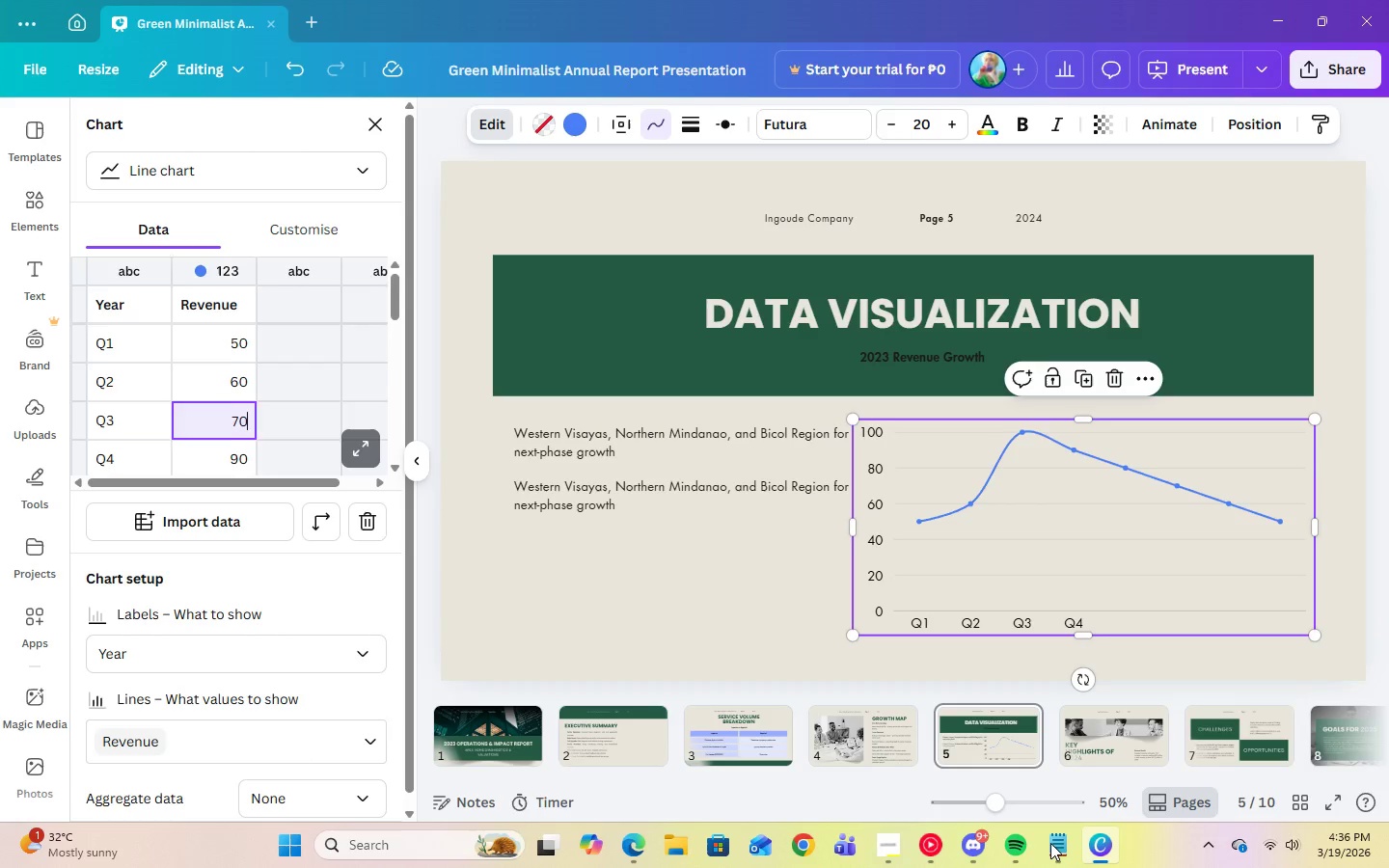 
key(Enter)
 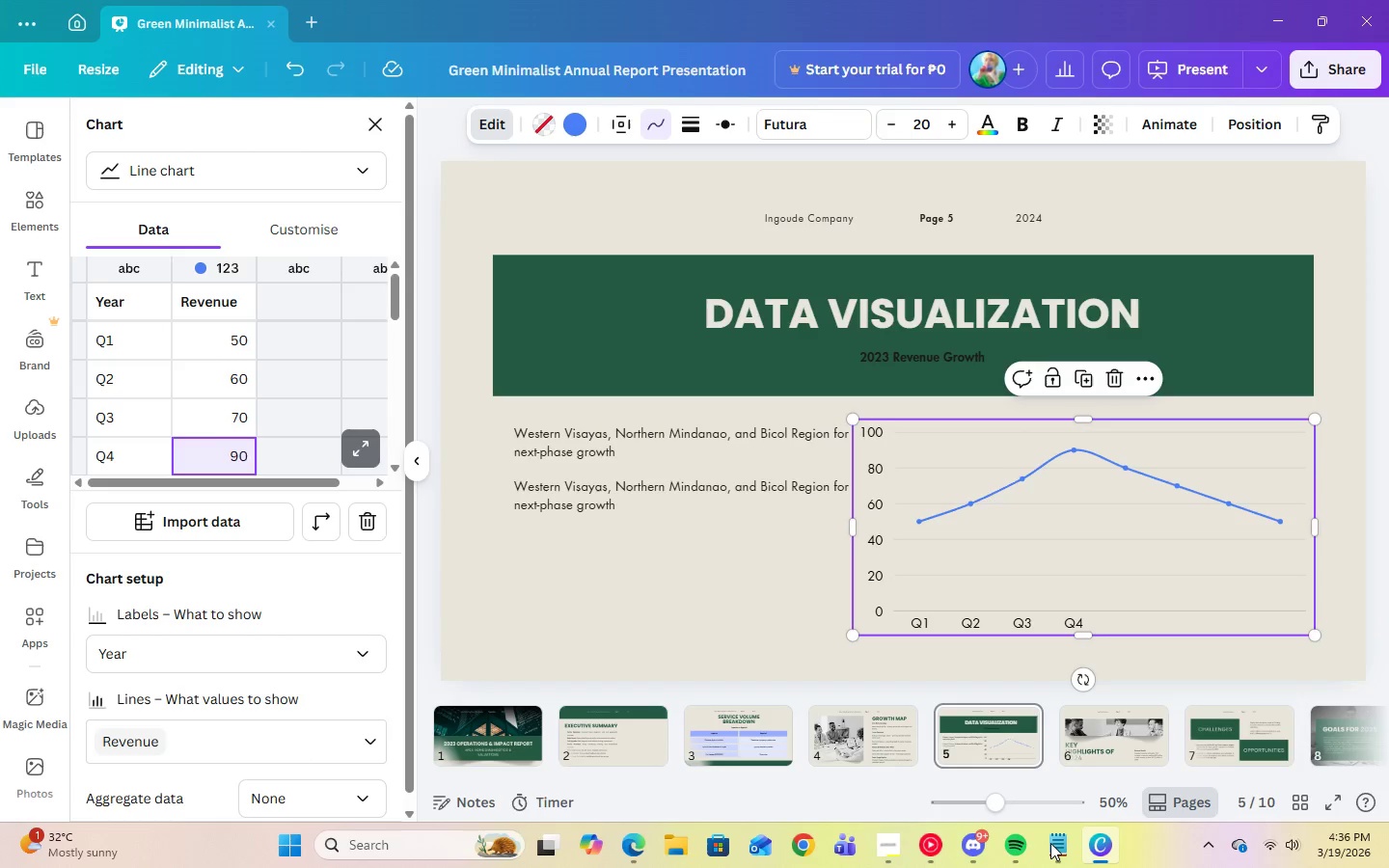 
key(Numpad8)
 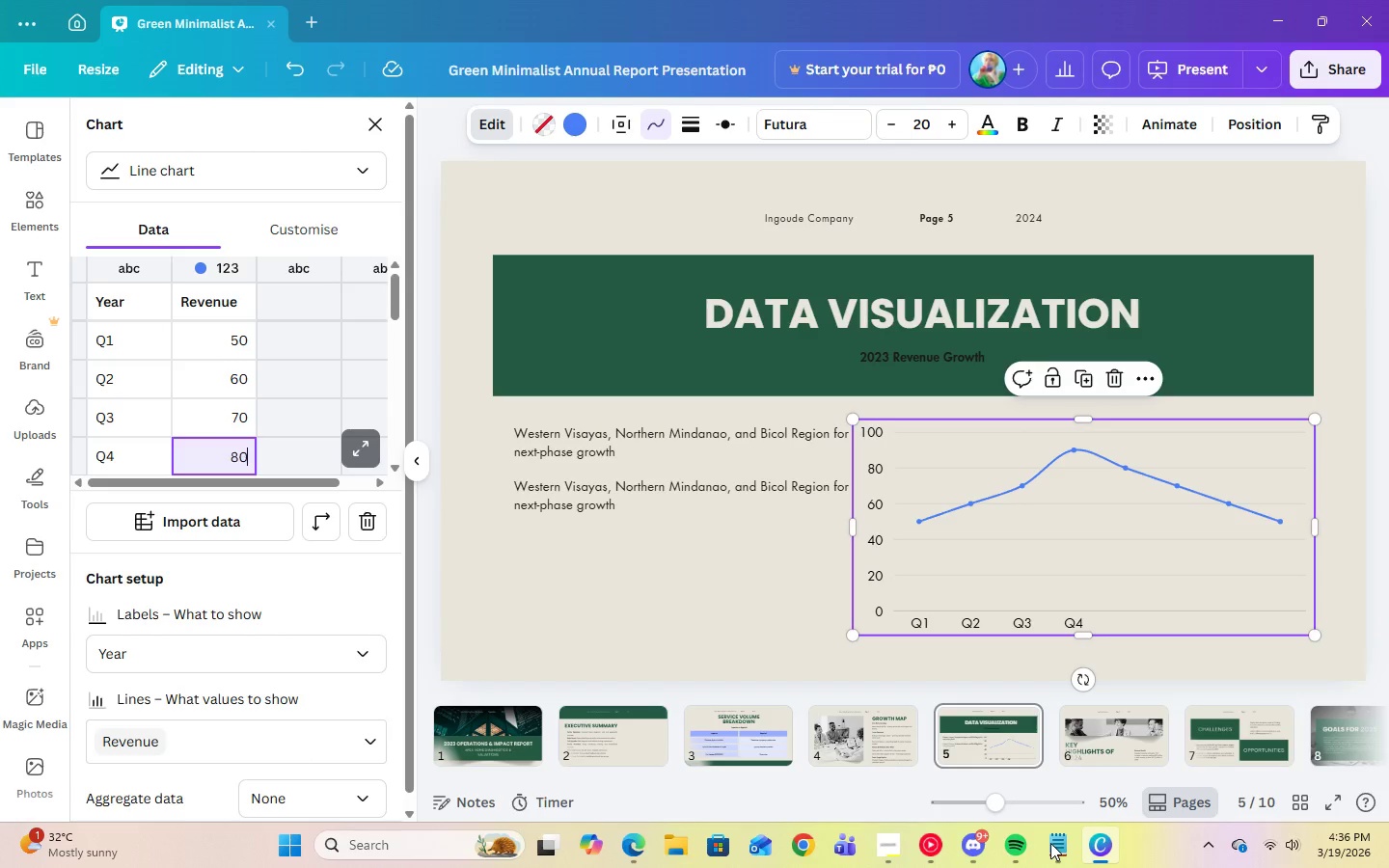 
key(Numpad0)
 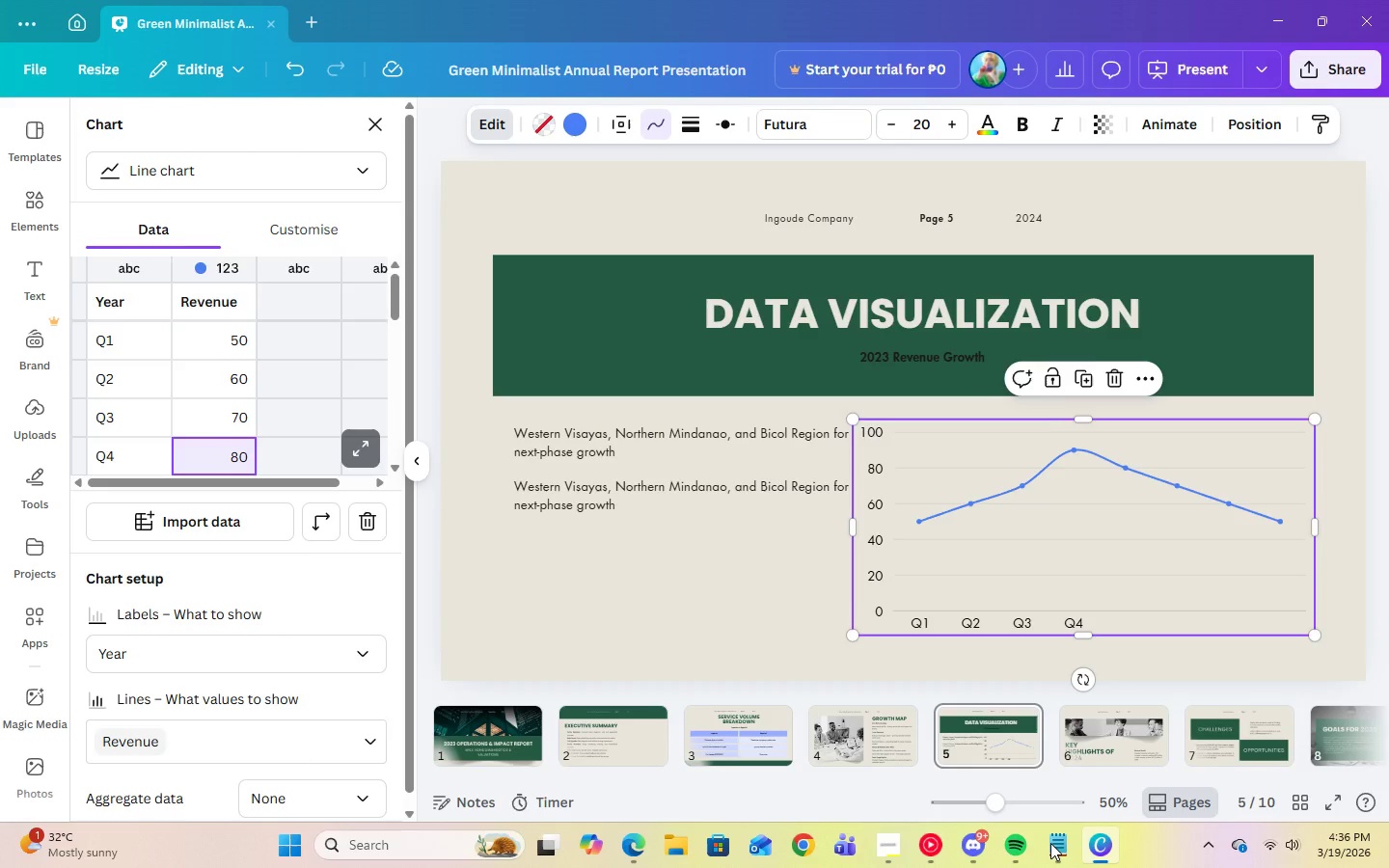 
key(Enter)
 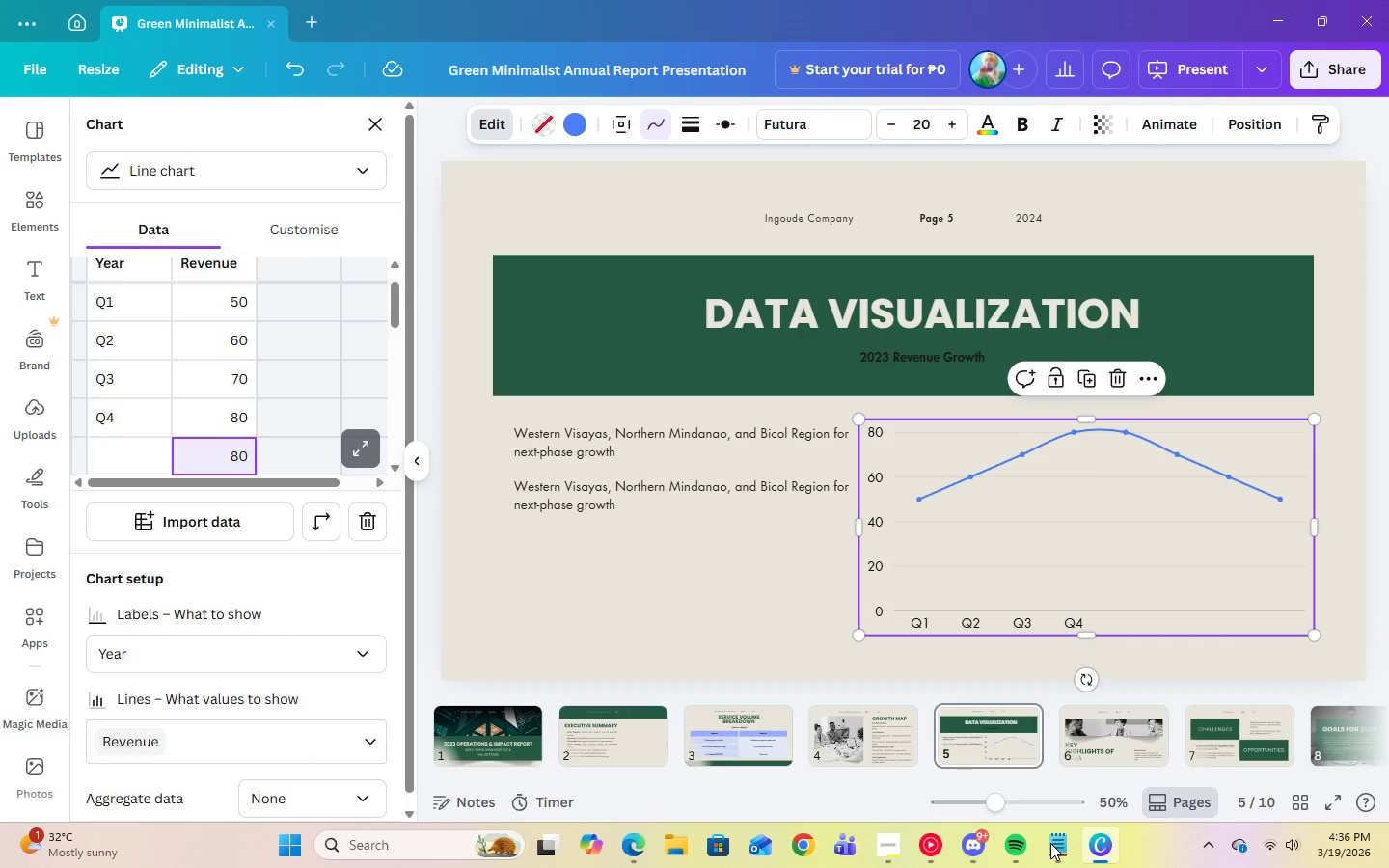 
key(Numpad9)
 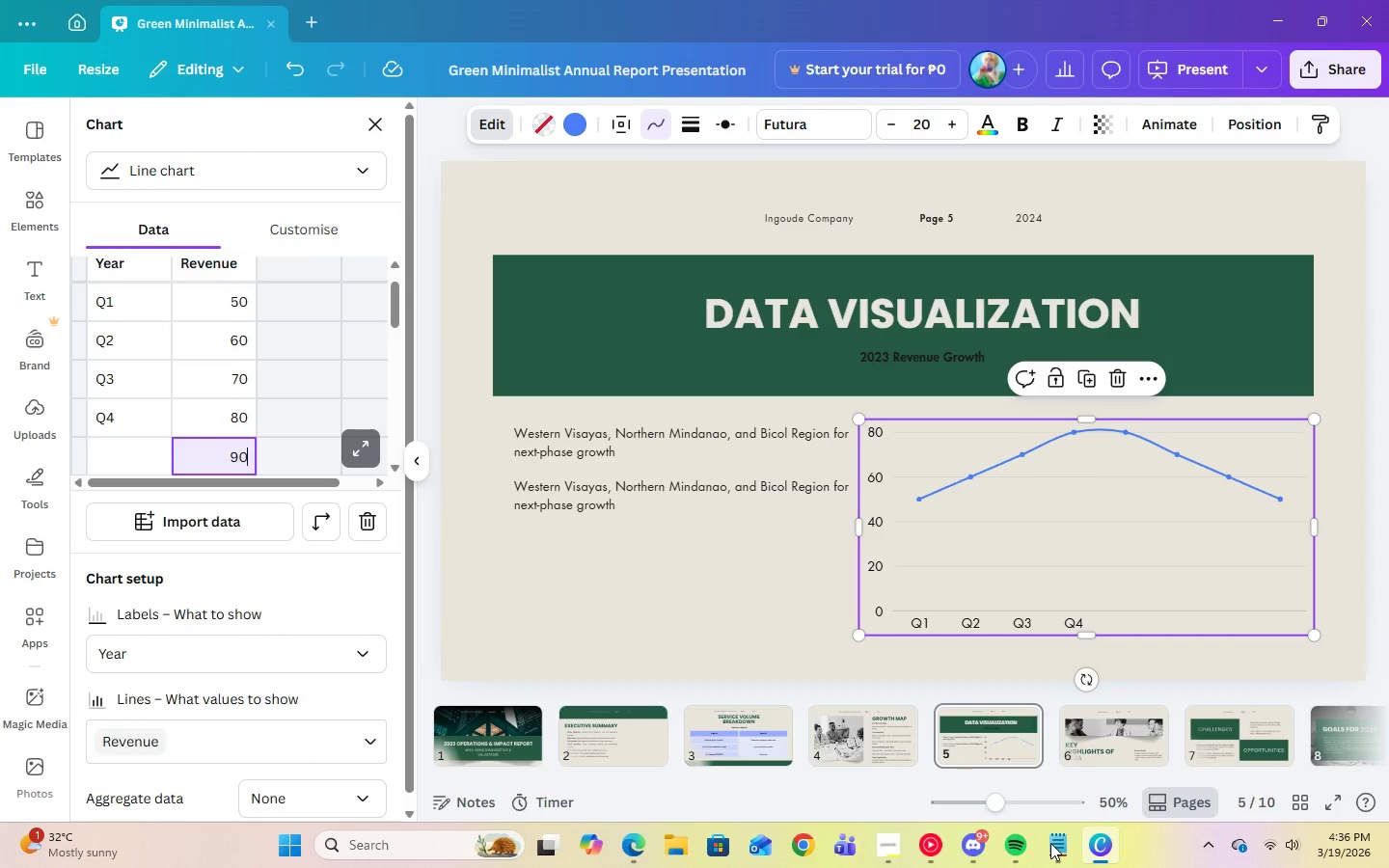 
key(Numpad0)
 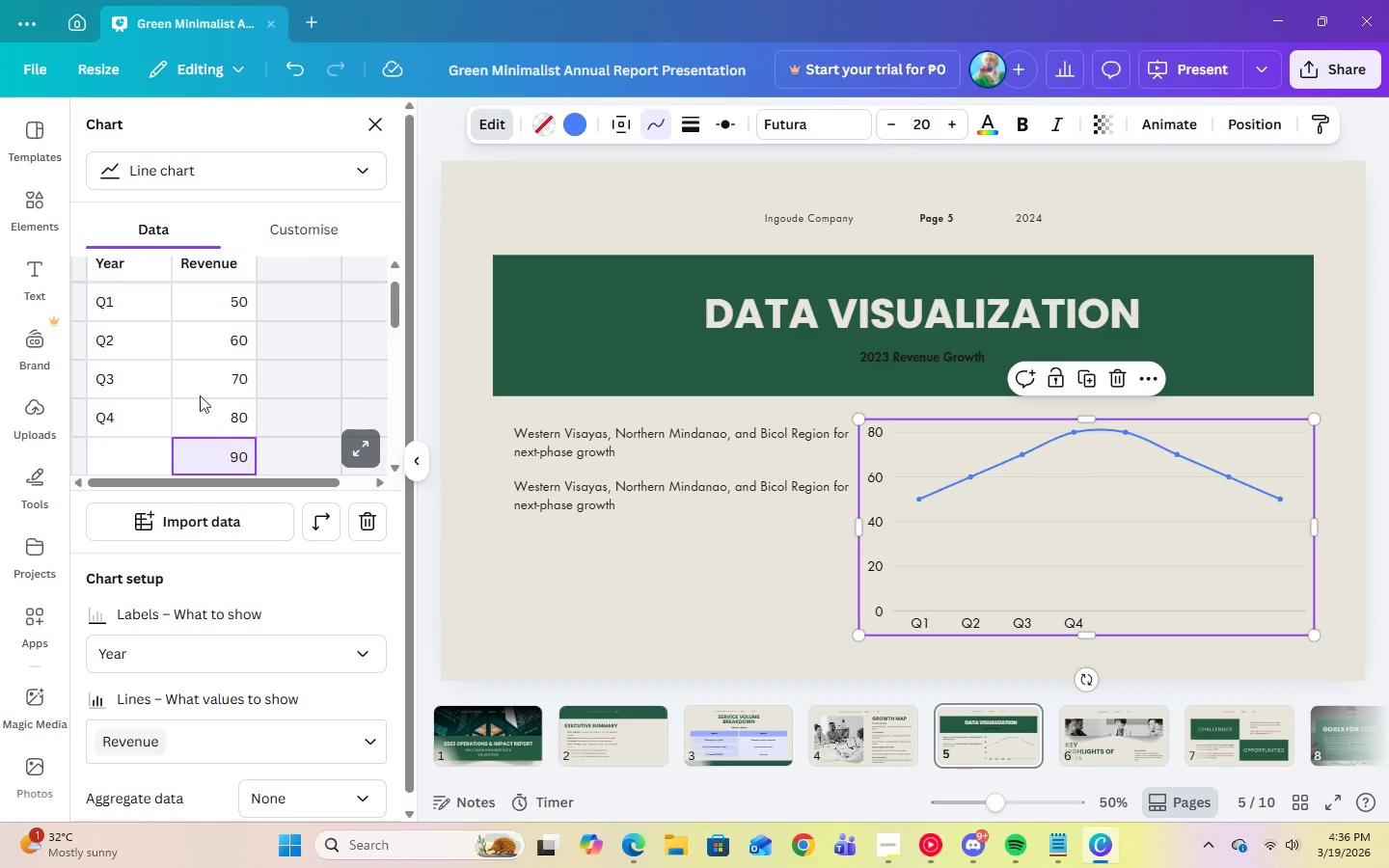 
key(Enter)
 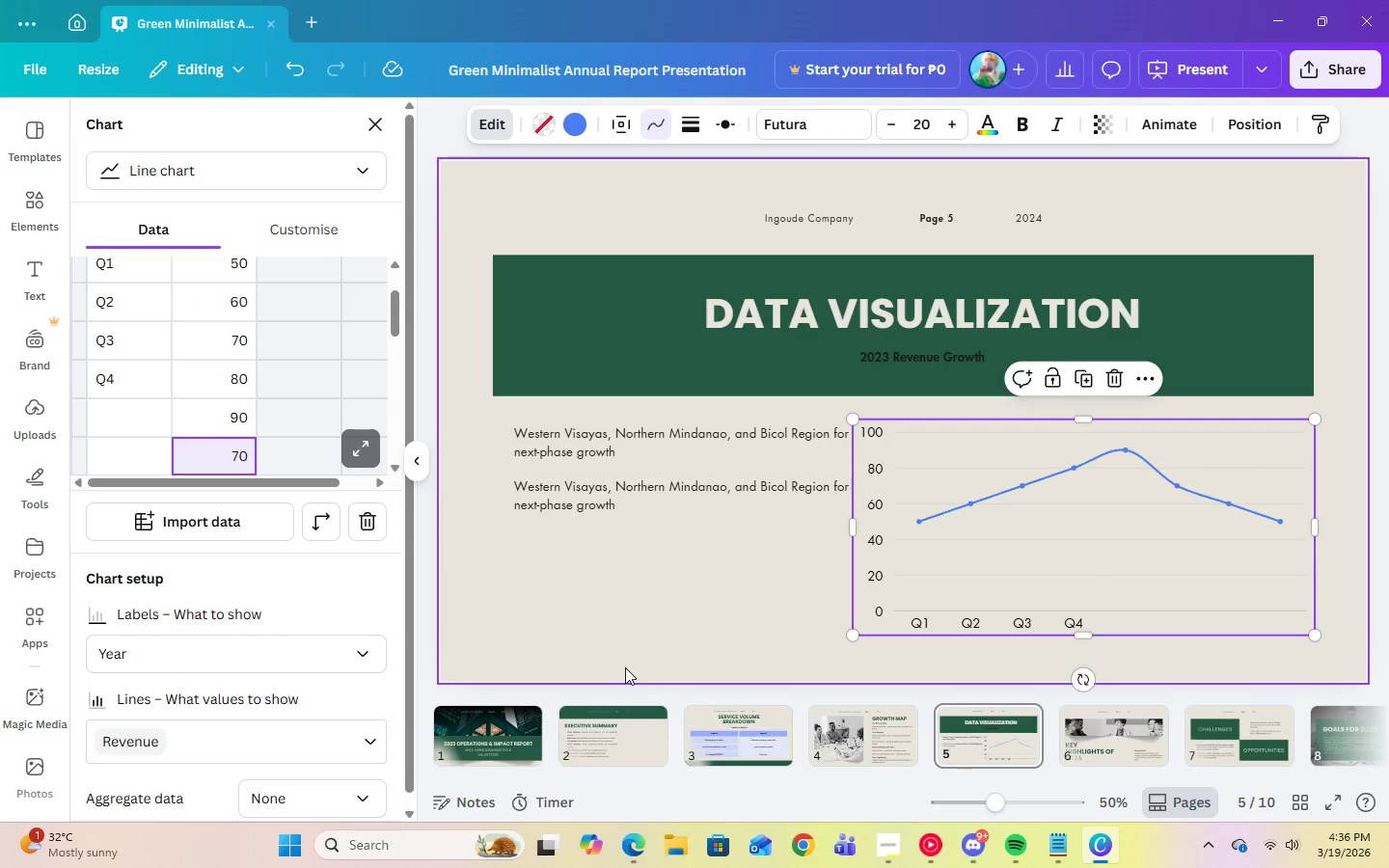 
key(Numpad1)
 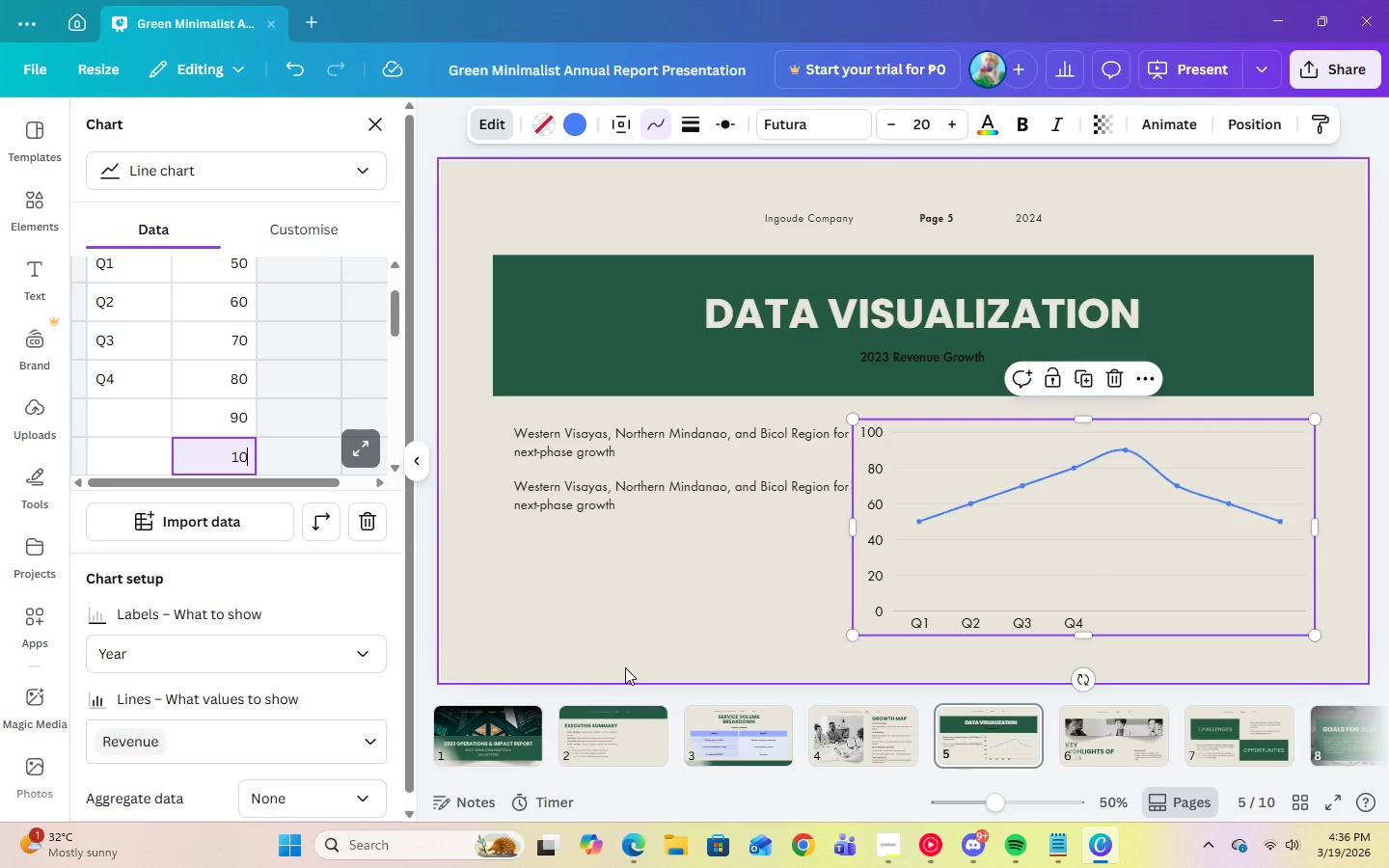 
key(Numpad0)
 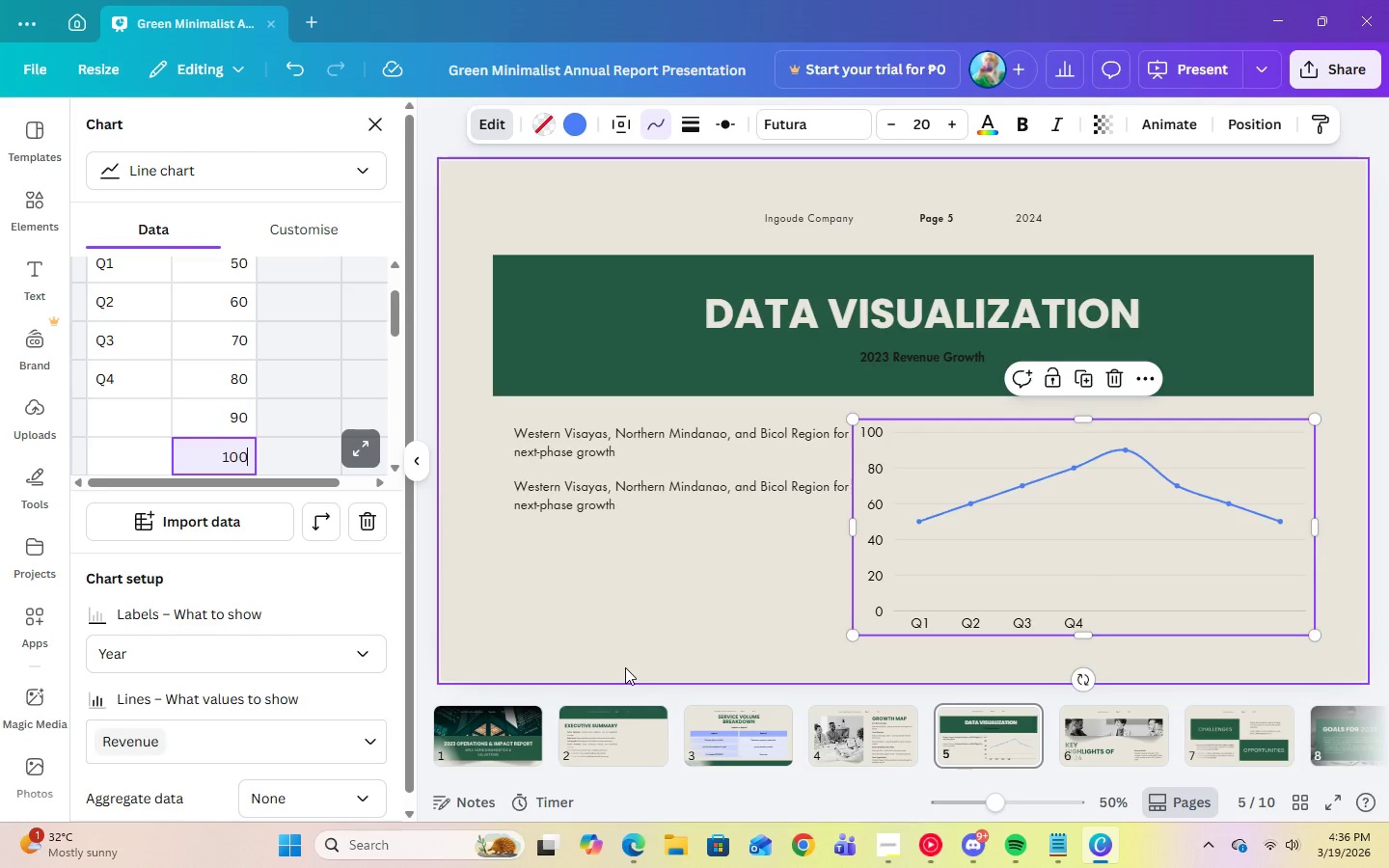 
key(Numpad0)
 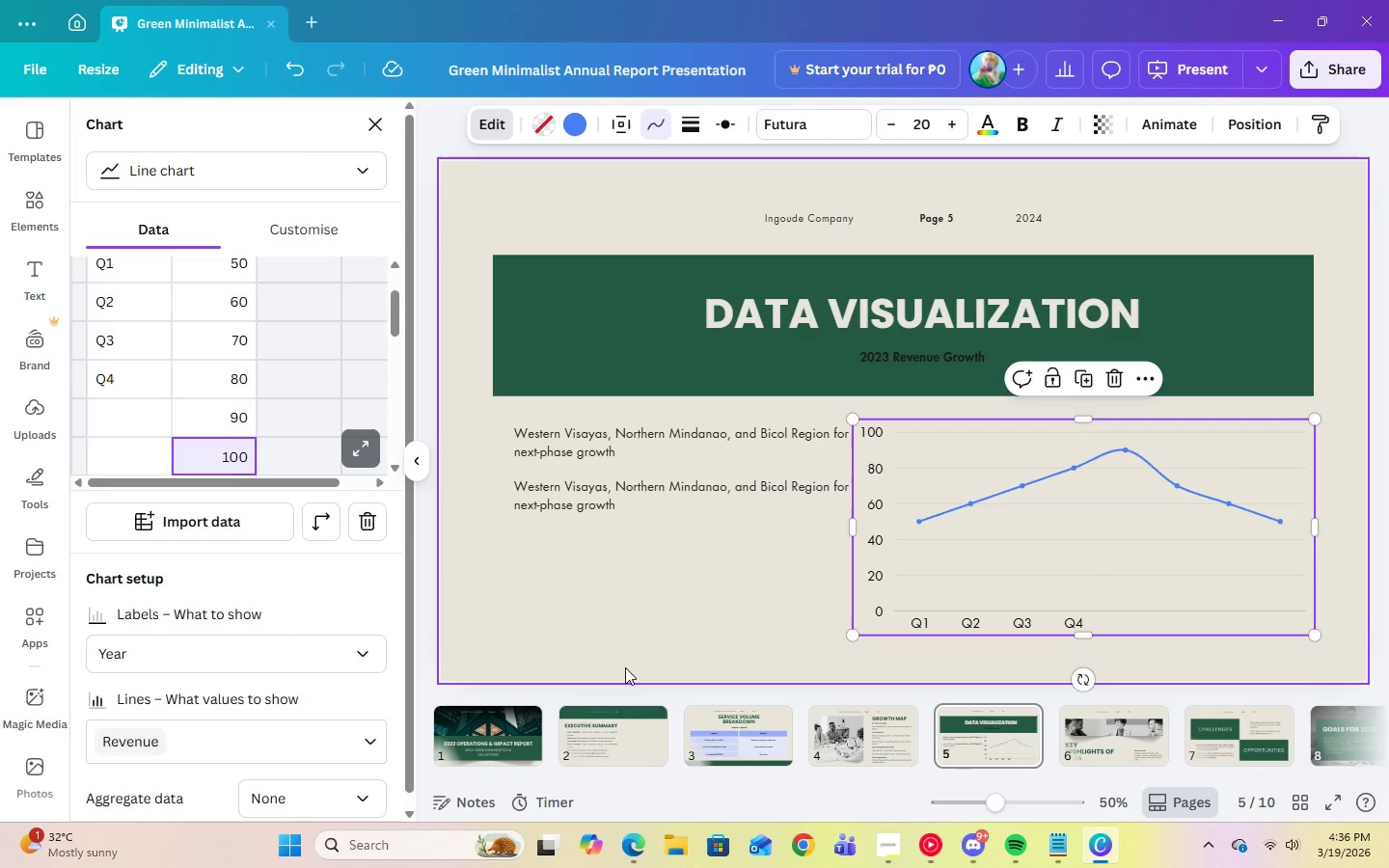 
key(Enter)
 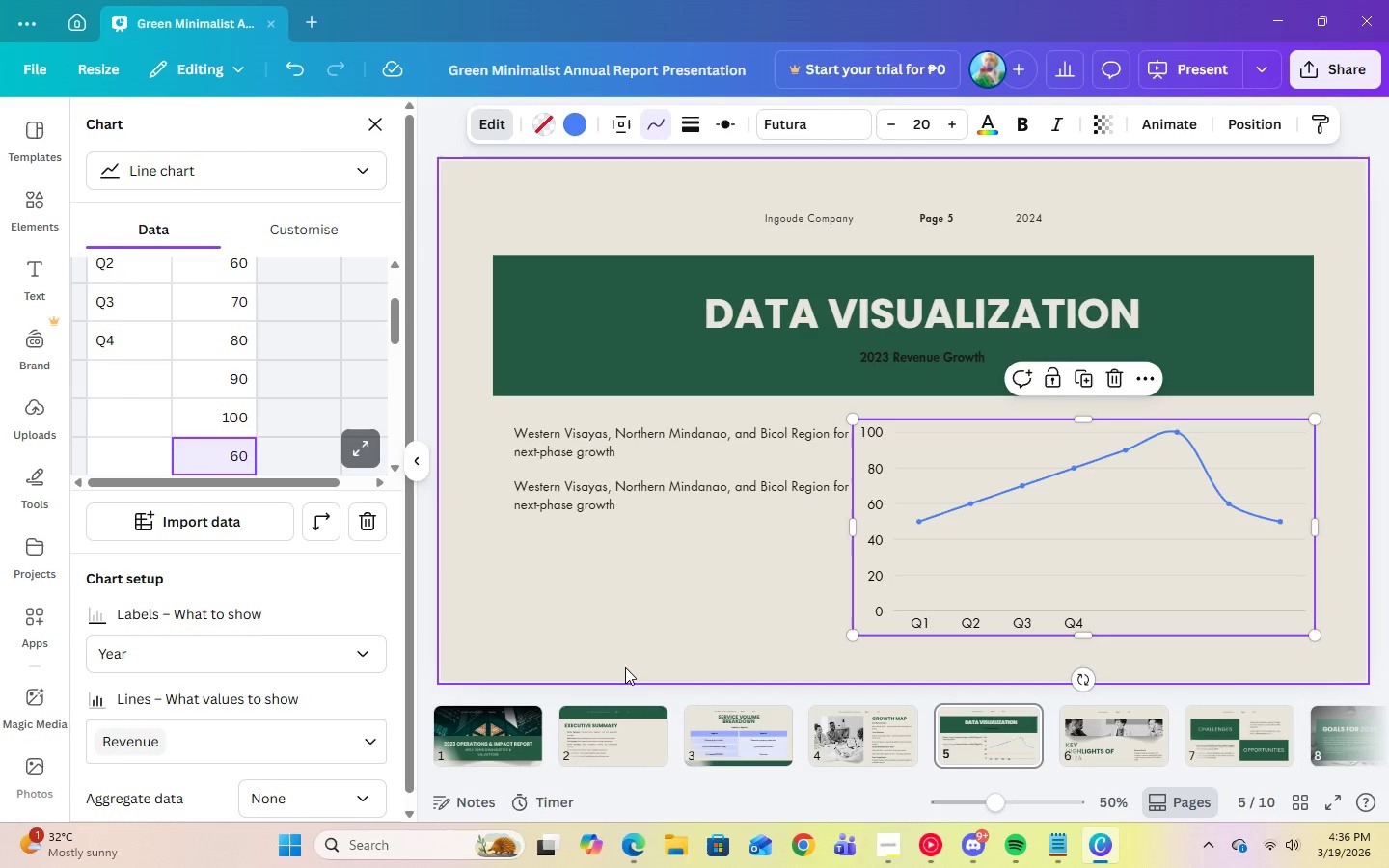 
key(Numpad1)
 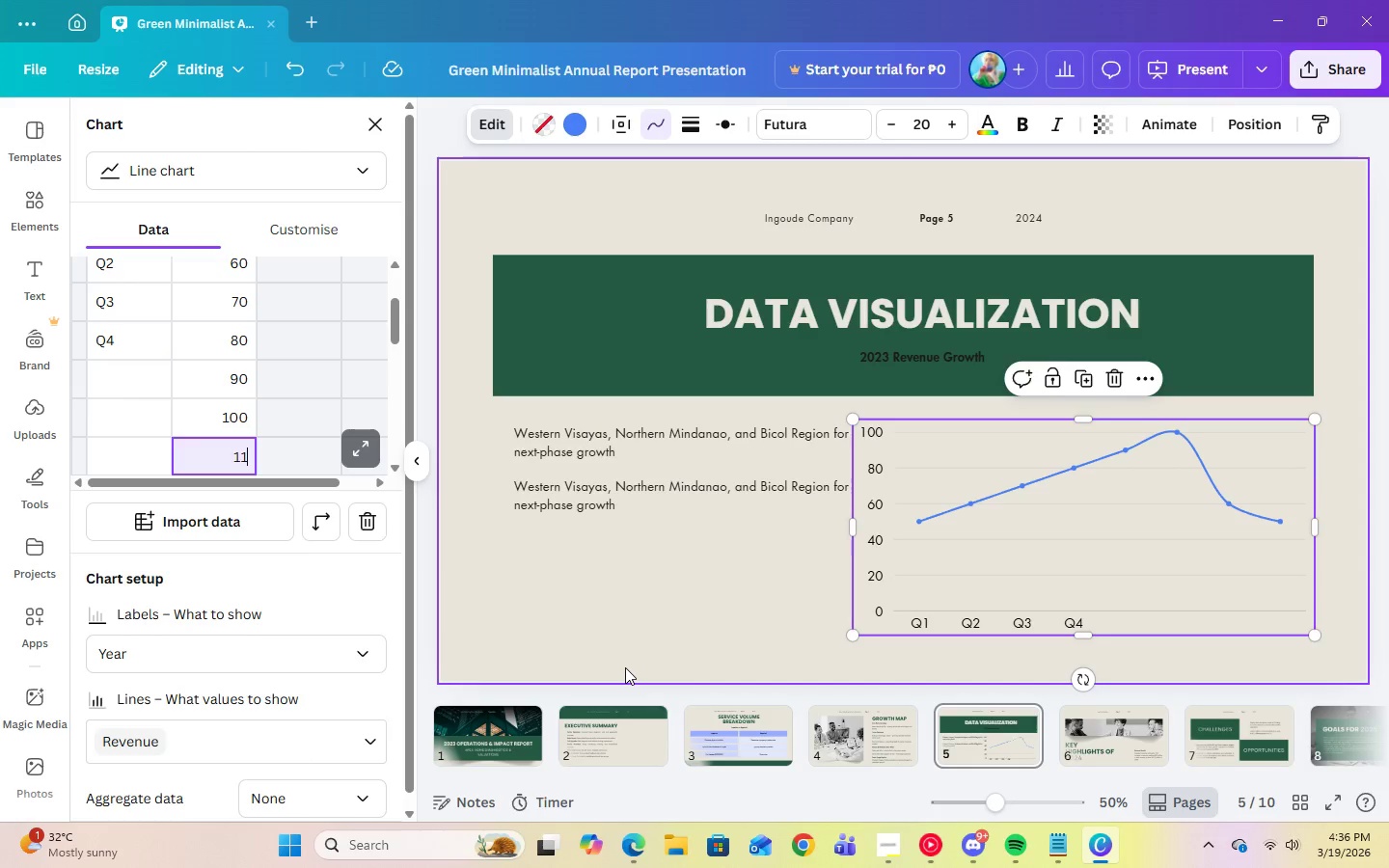 
key(Numpad1)
 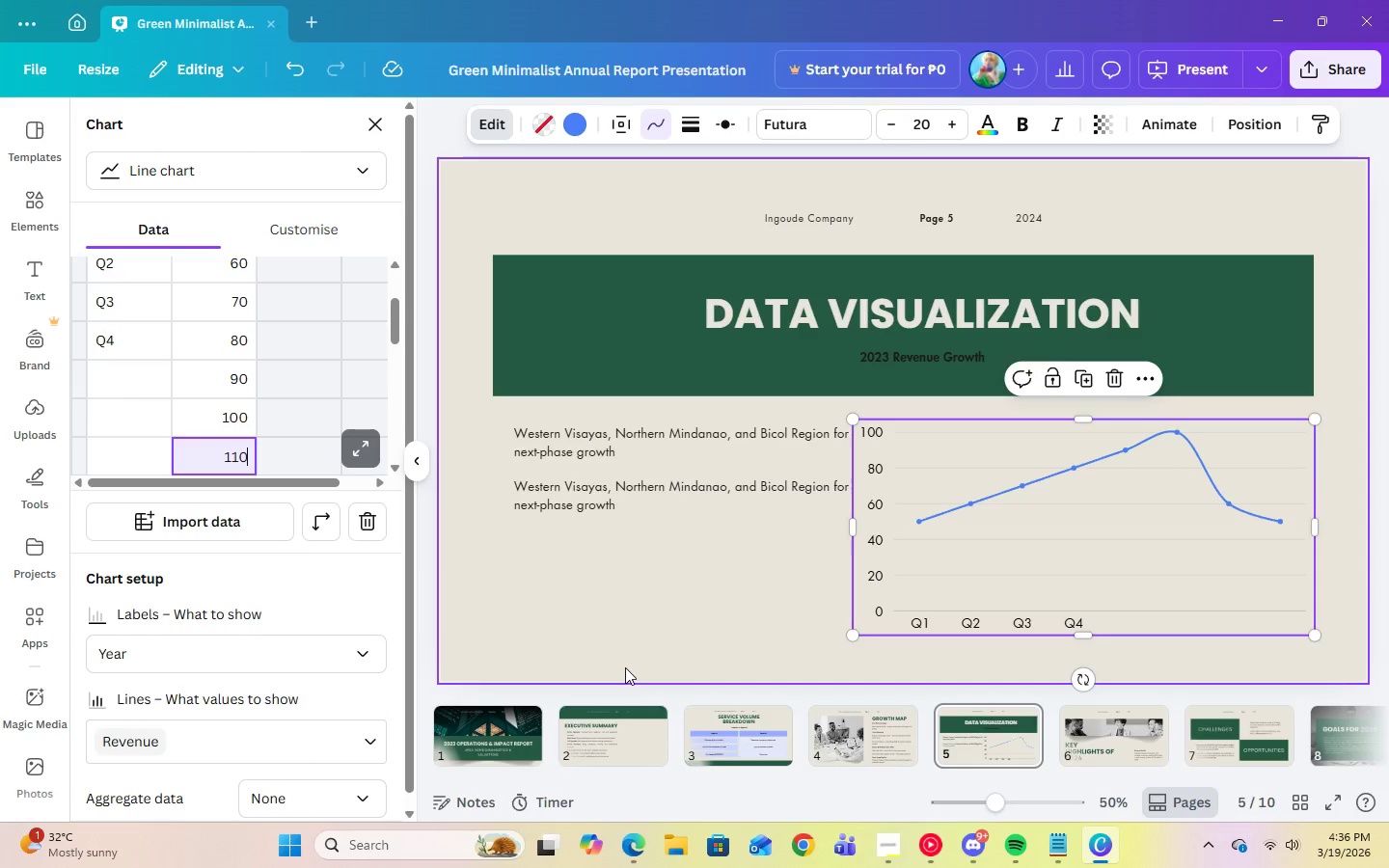 
key(Numpad0)
 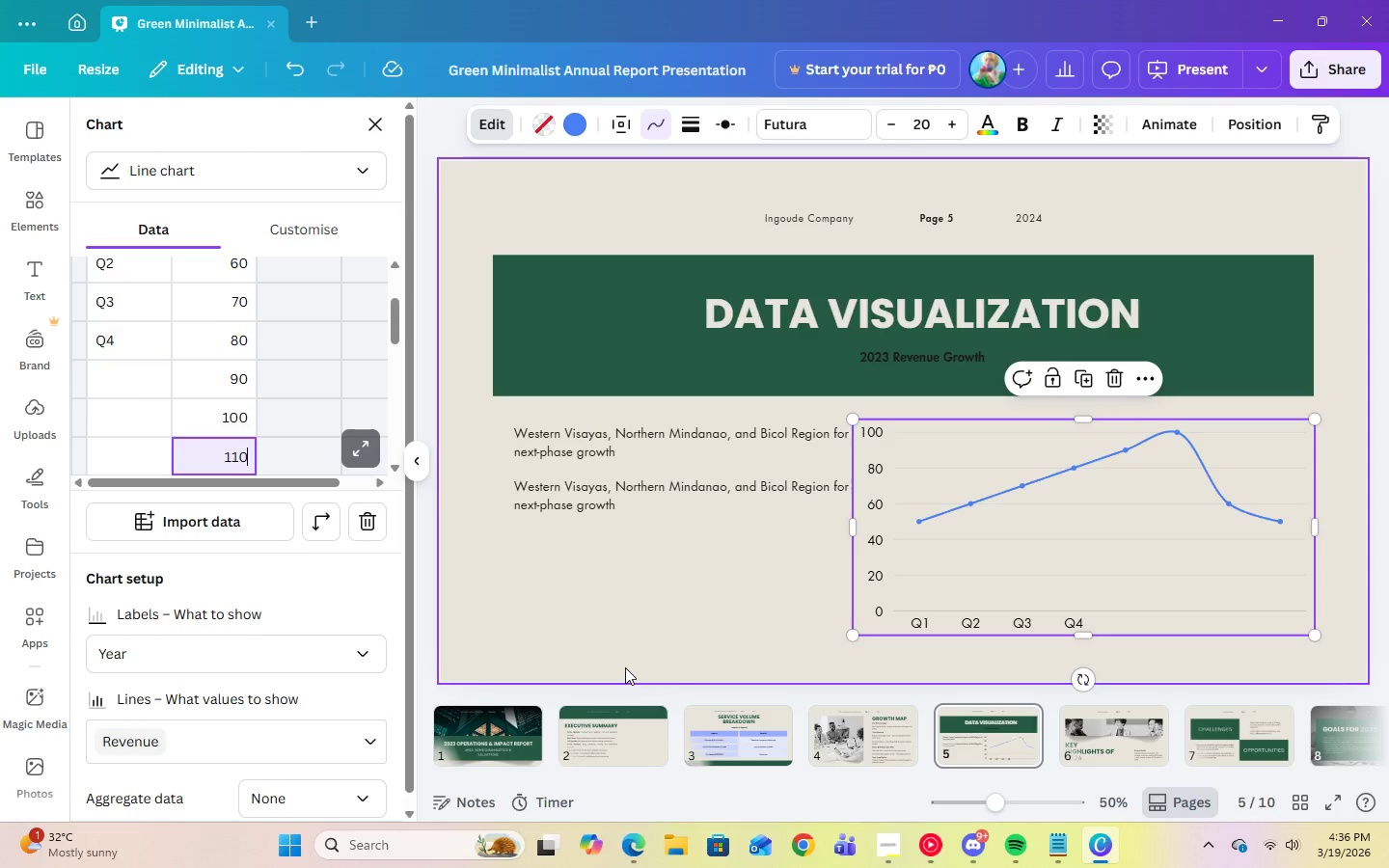 
key(Enter)
 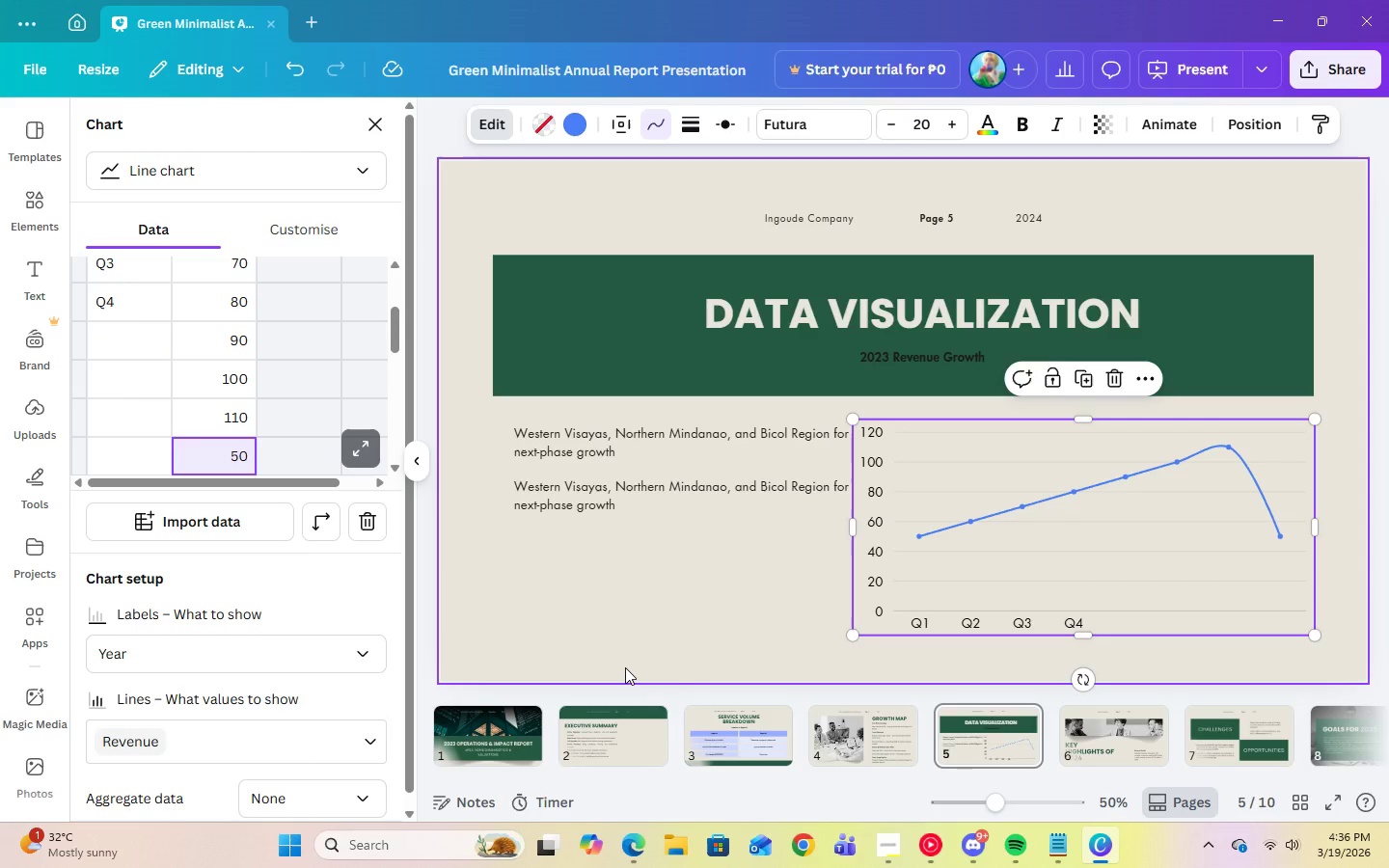 
key(Numpad1)
 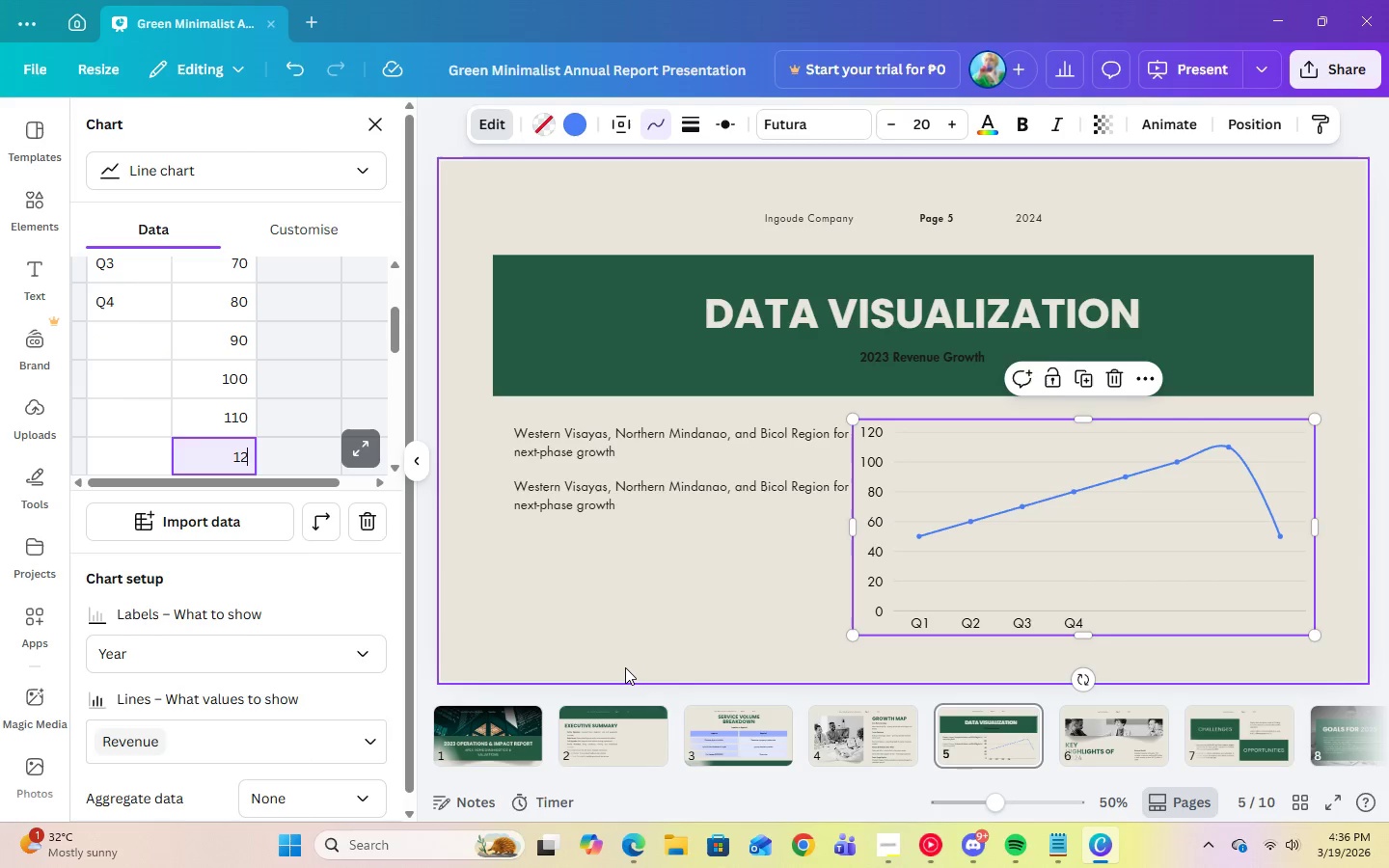 
key(Numpad2)
 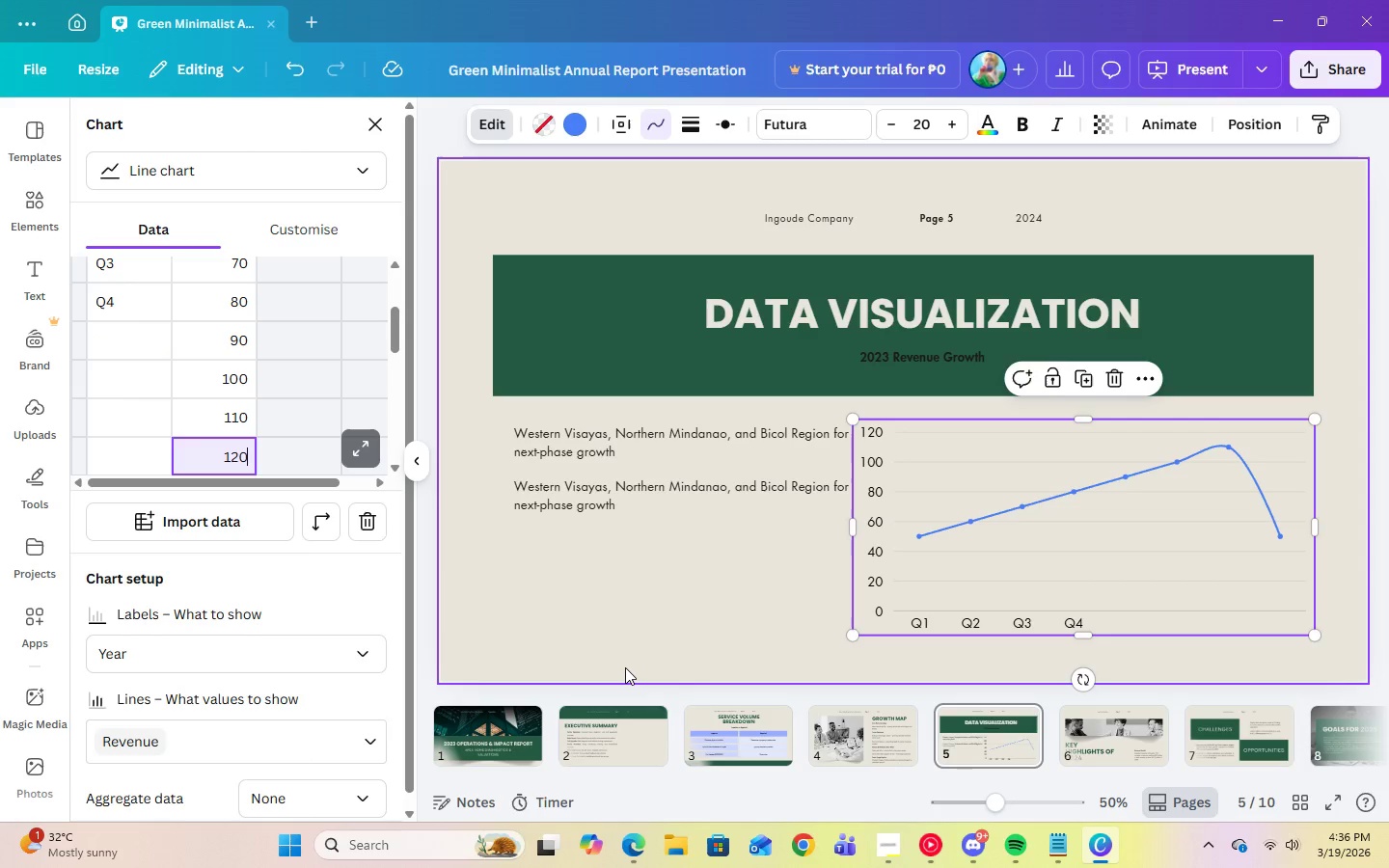 
key(Numpad0)
 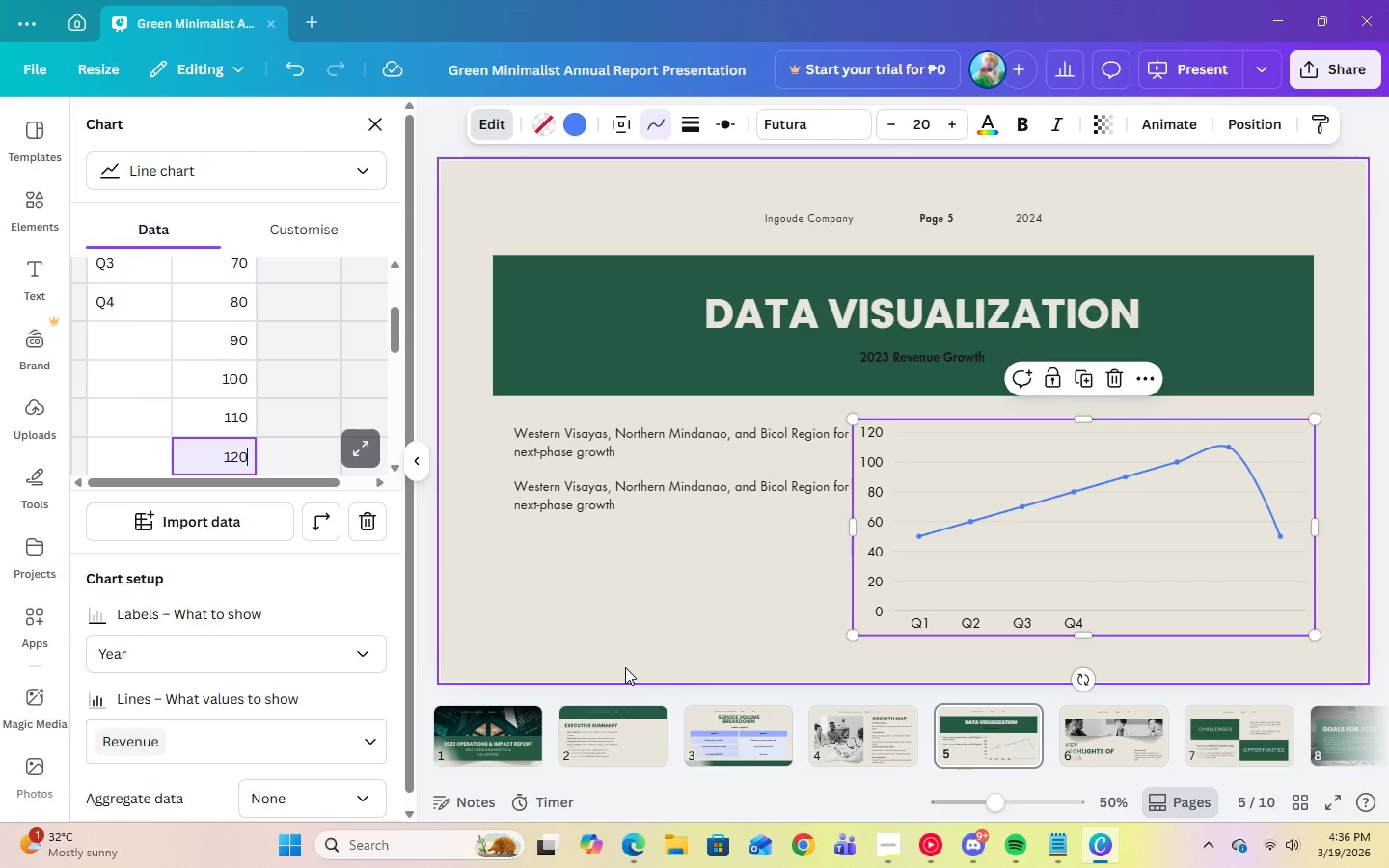 
key(Enter)
 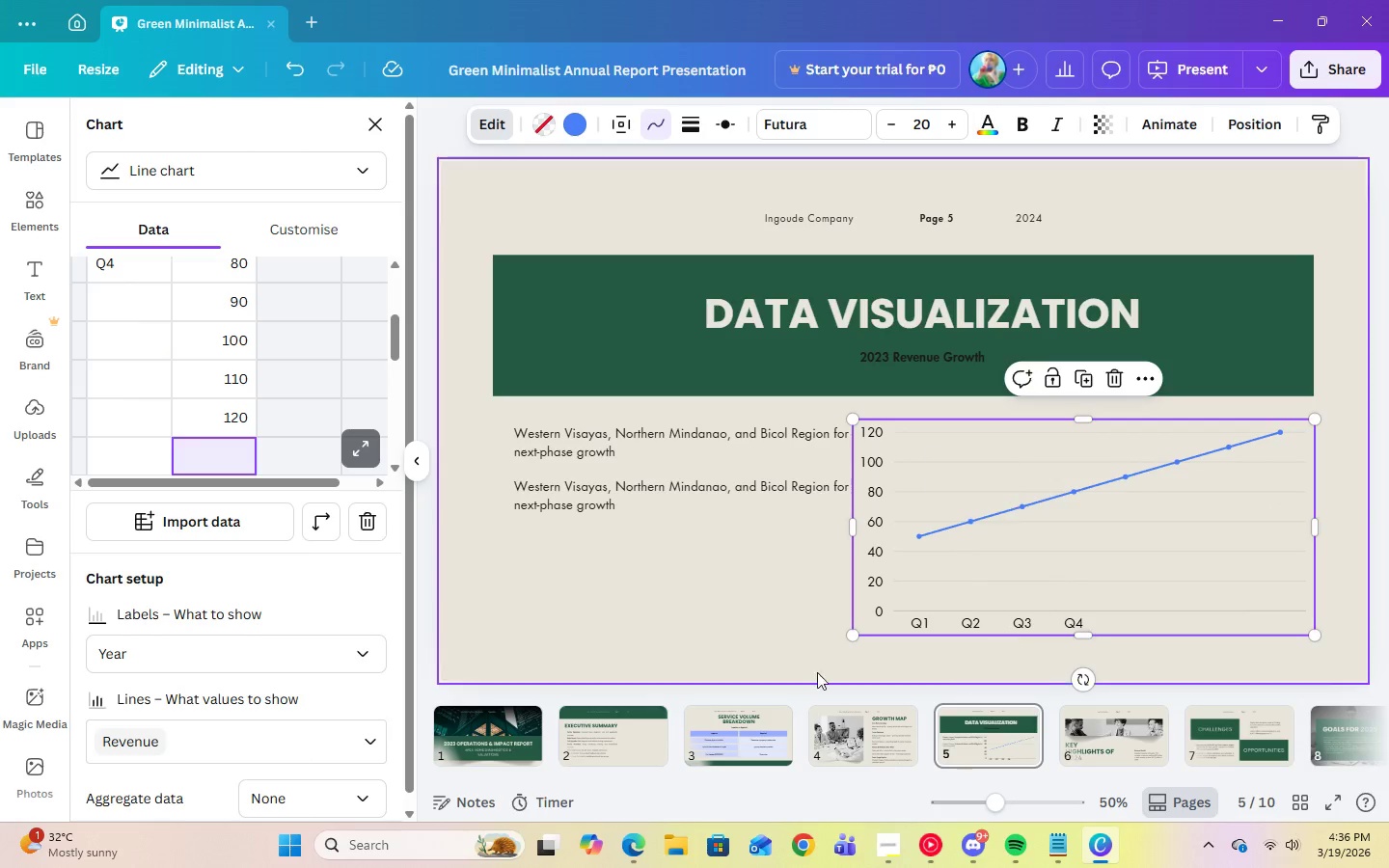 
left_click([787, 647])
 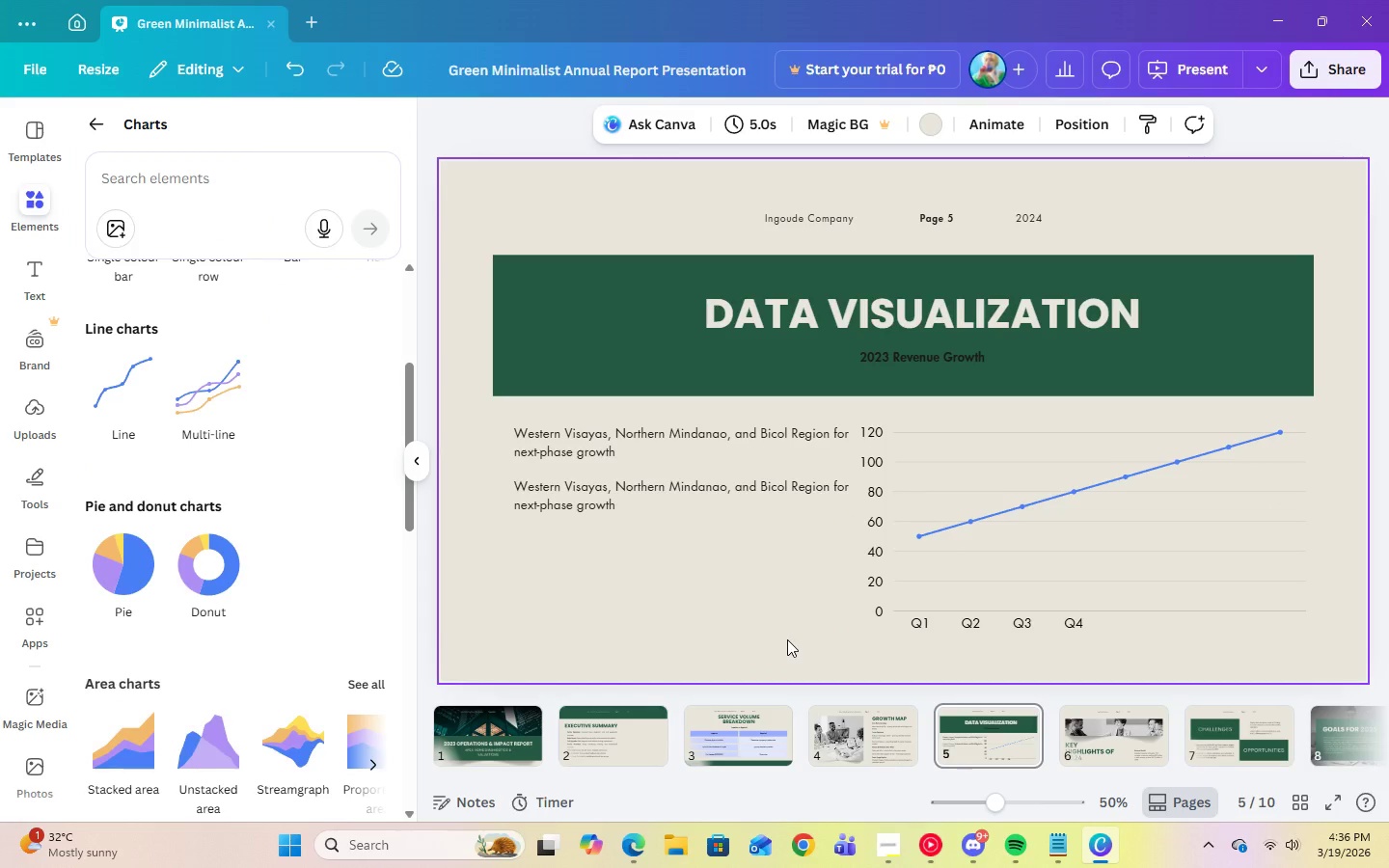 
double_click([630, 447])
 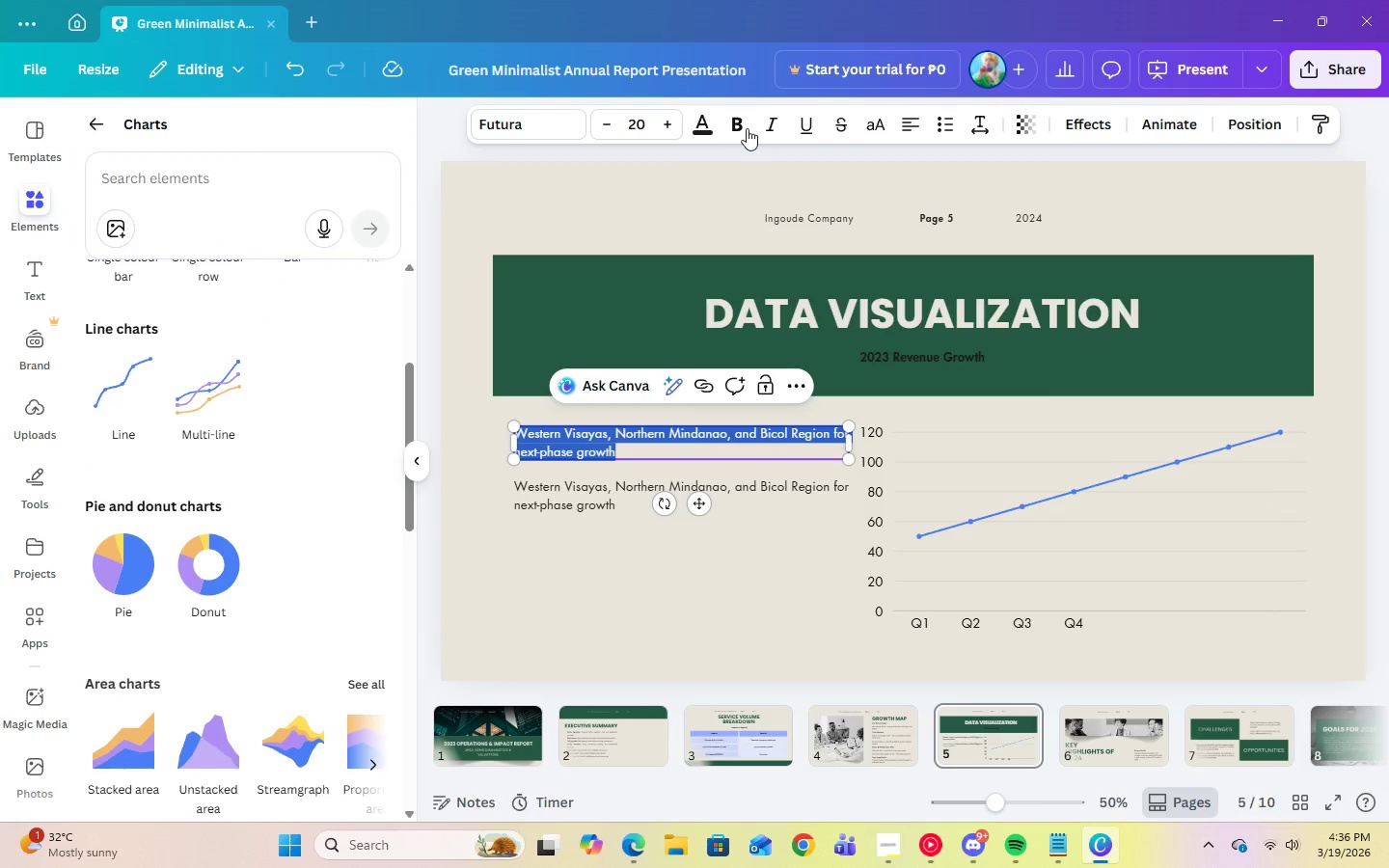 
left_click([743, 123])
 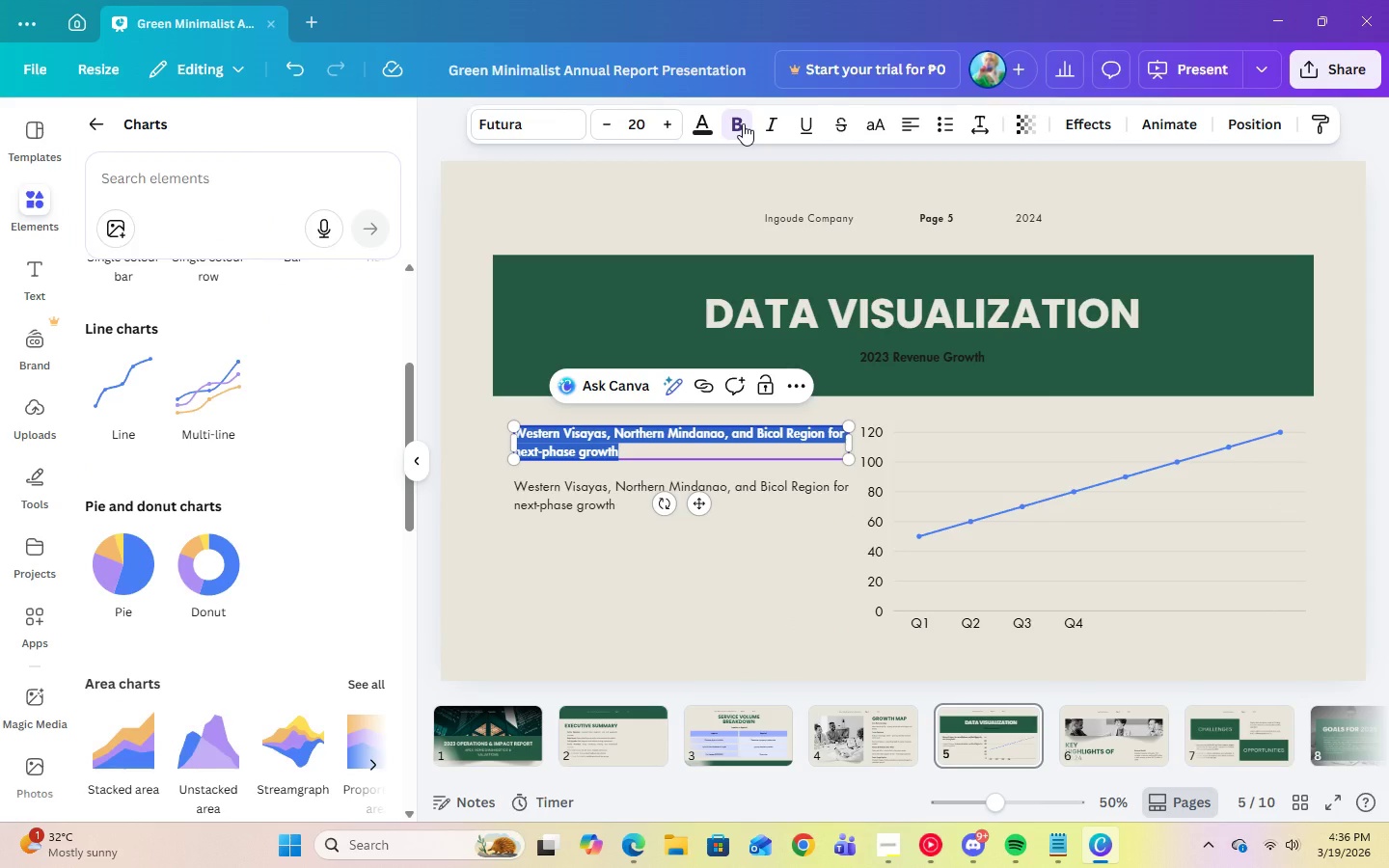 
type(Legend)
key(Backspace)
key(Backspace)
key(Backspace)
key(Backspace)
key(Backspace)
key(Backspace)
type(l)
 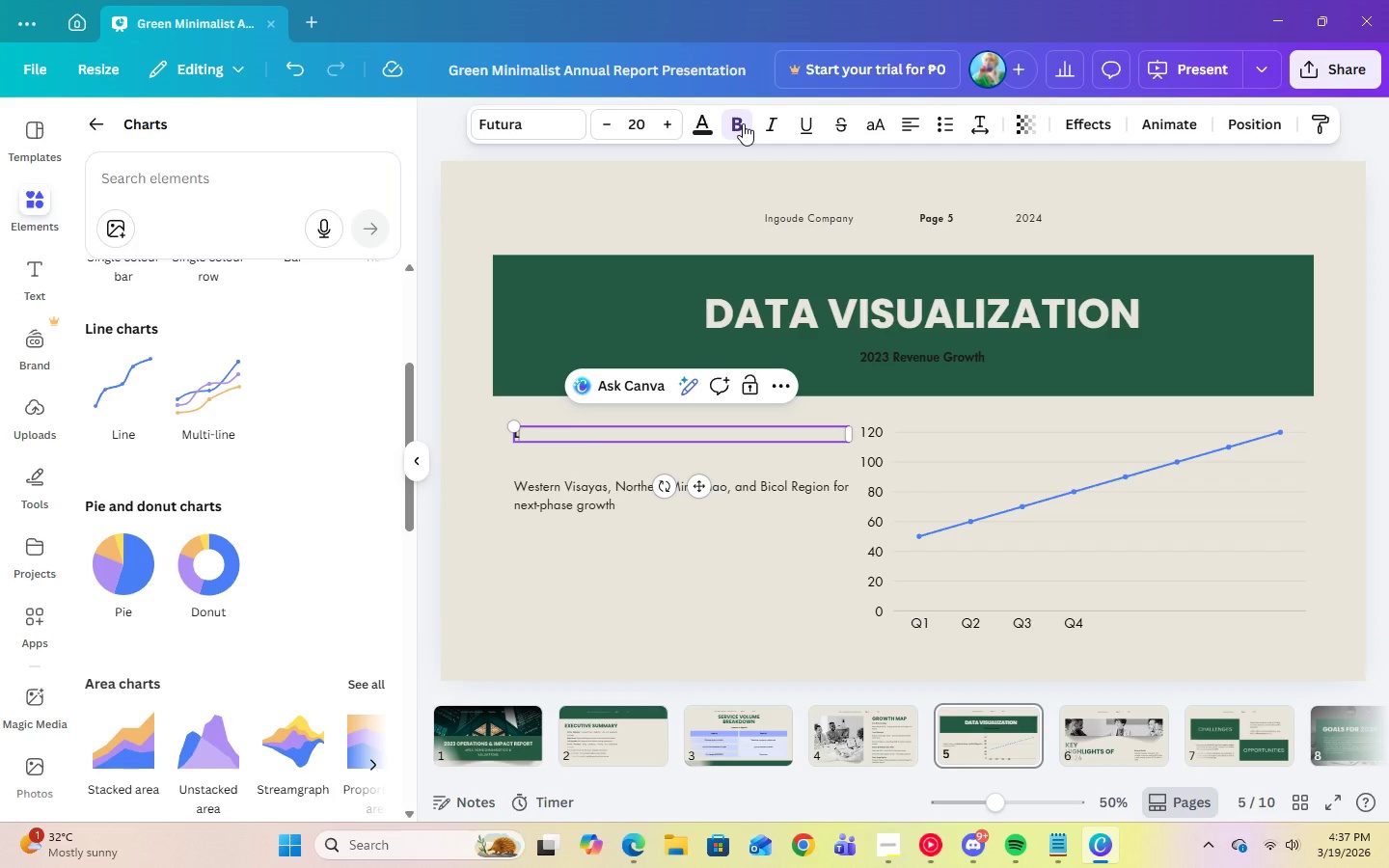 
wait(8.23)
 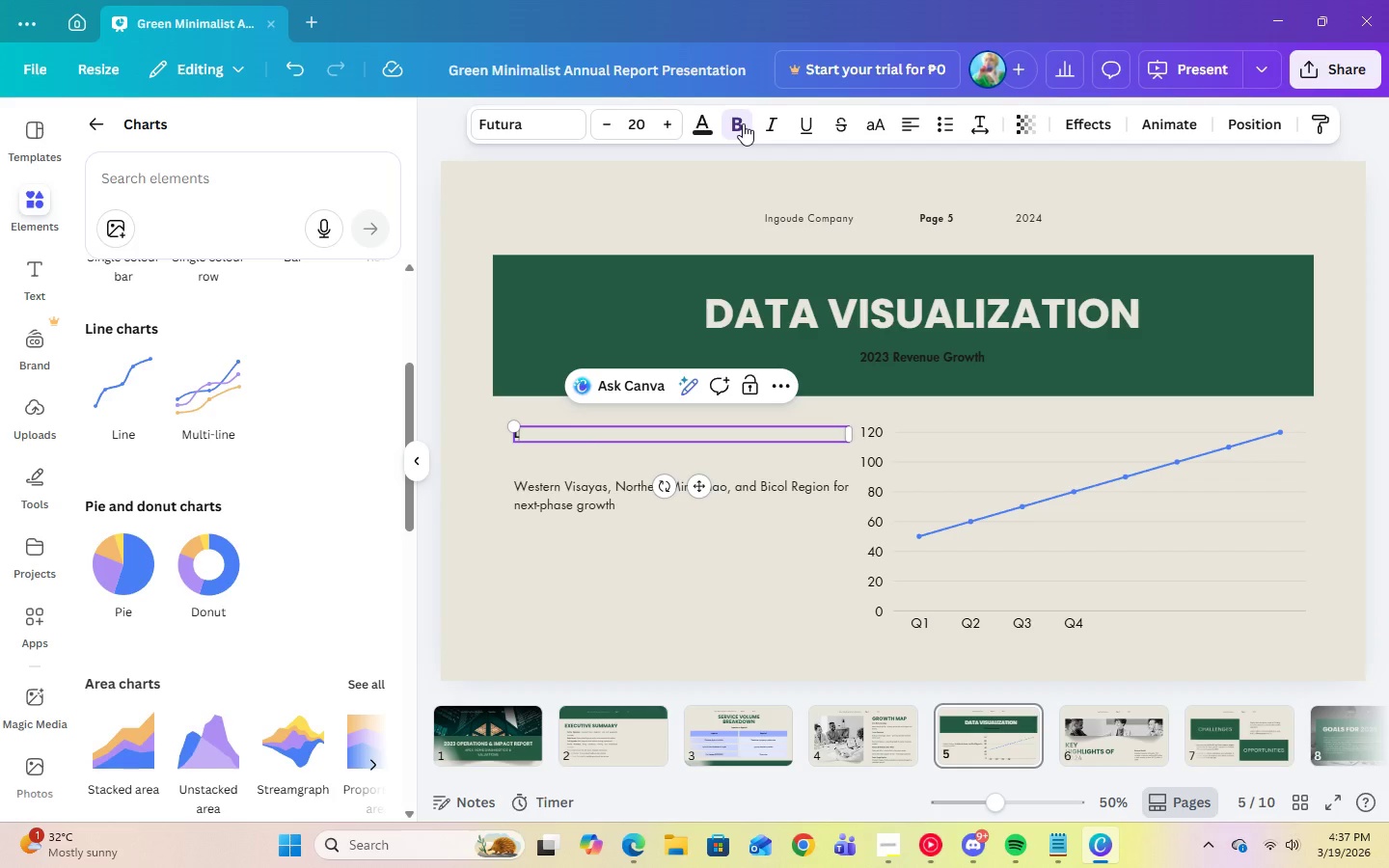 
type(EGEND:)
 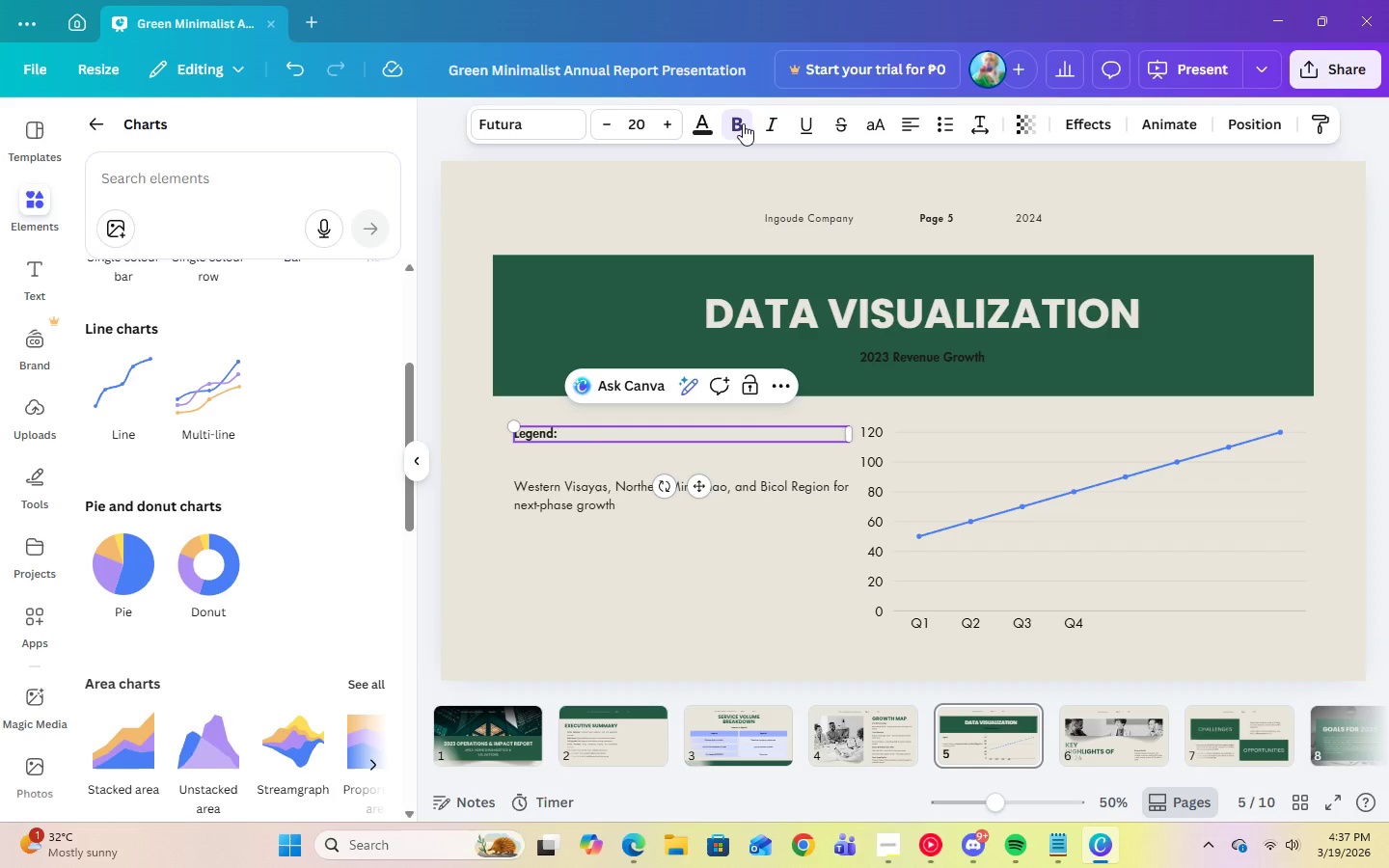 
left_click([606, 545])
 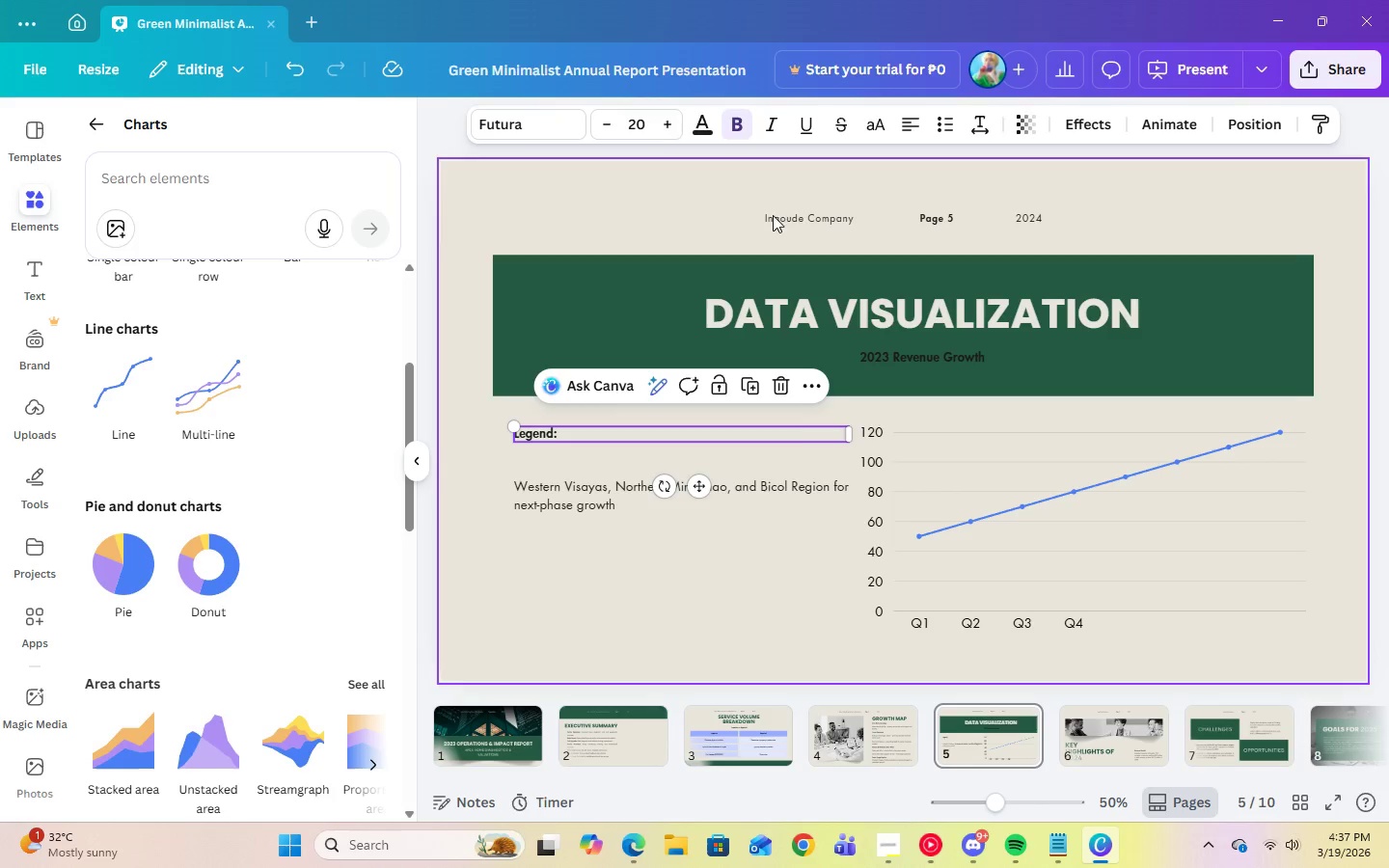 
left_click([566, 502])
 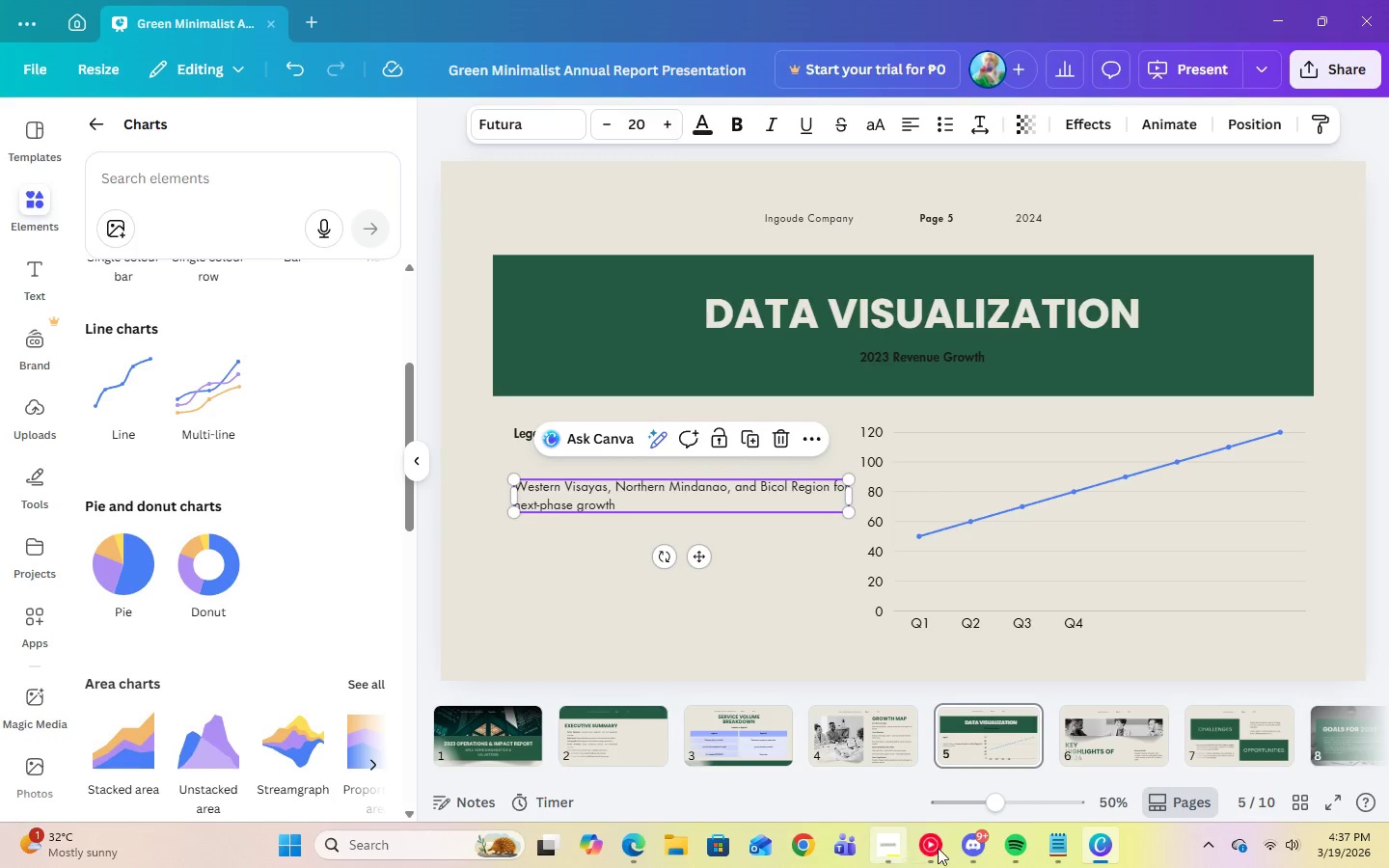 
left_click([1050, 842])
 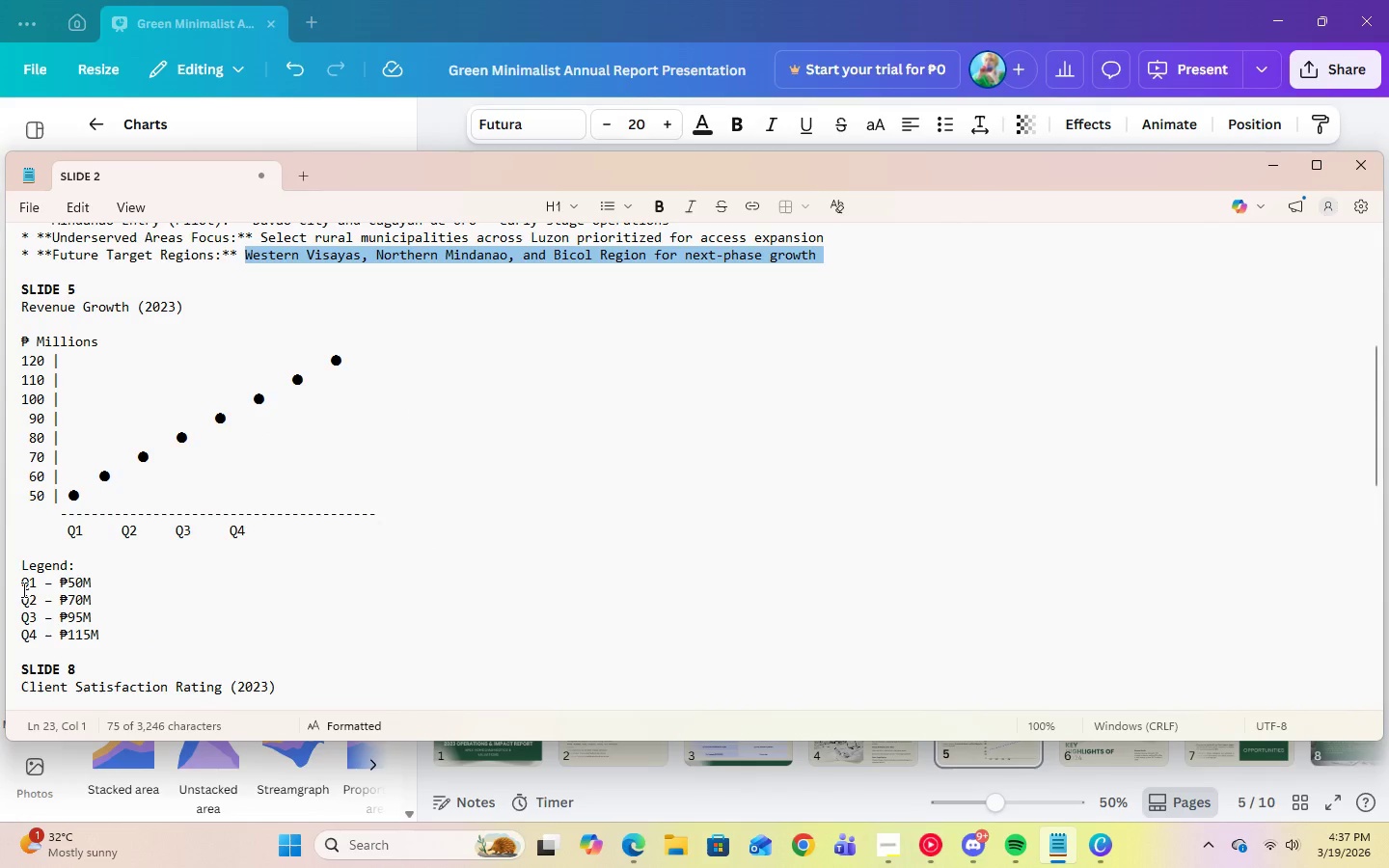 
left_click_drag(start_coordinate=[26, 586], to_coordinate=[129, 636])
 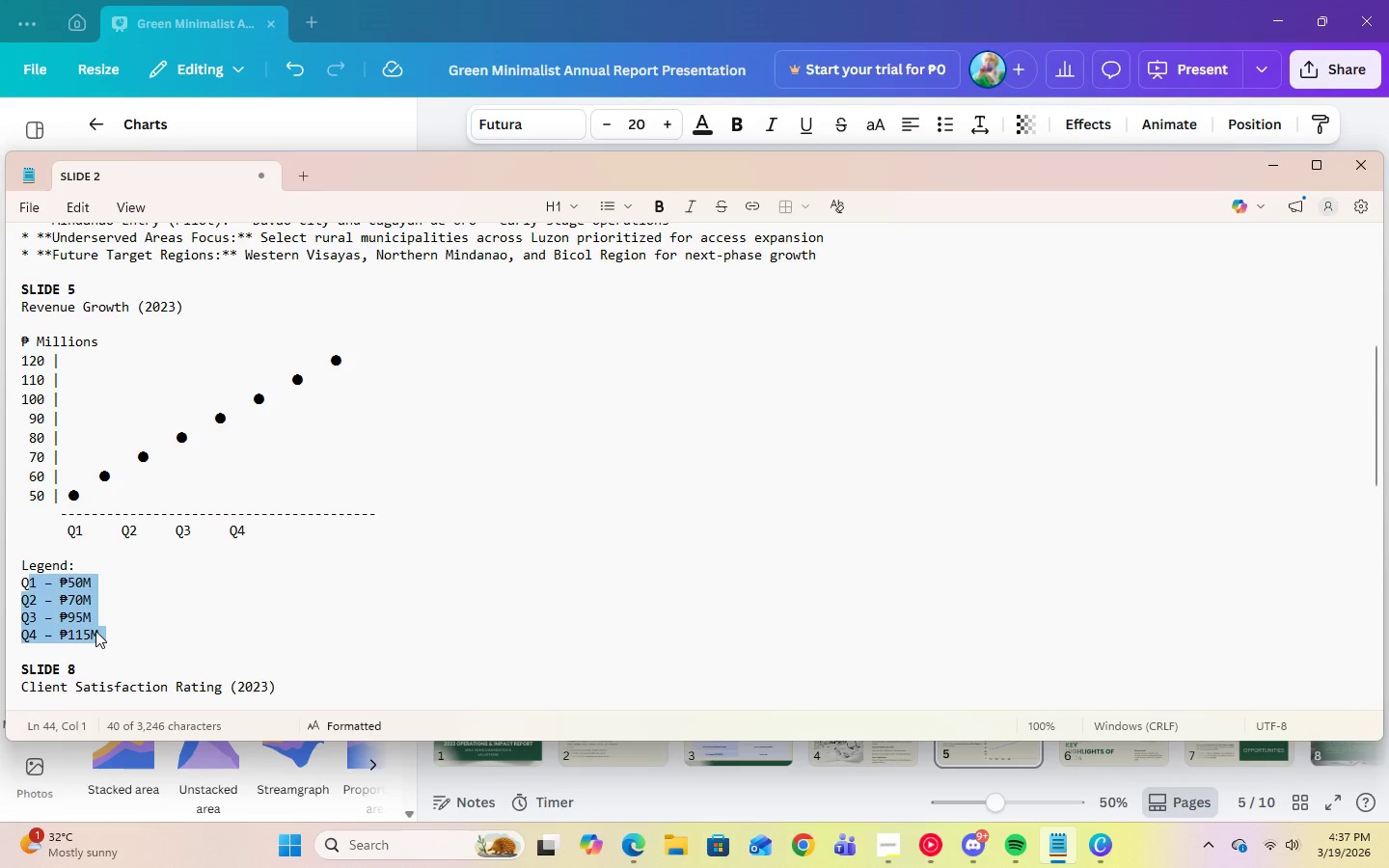 
right_click([95, 631])
 